 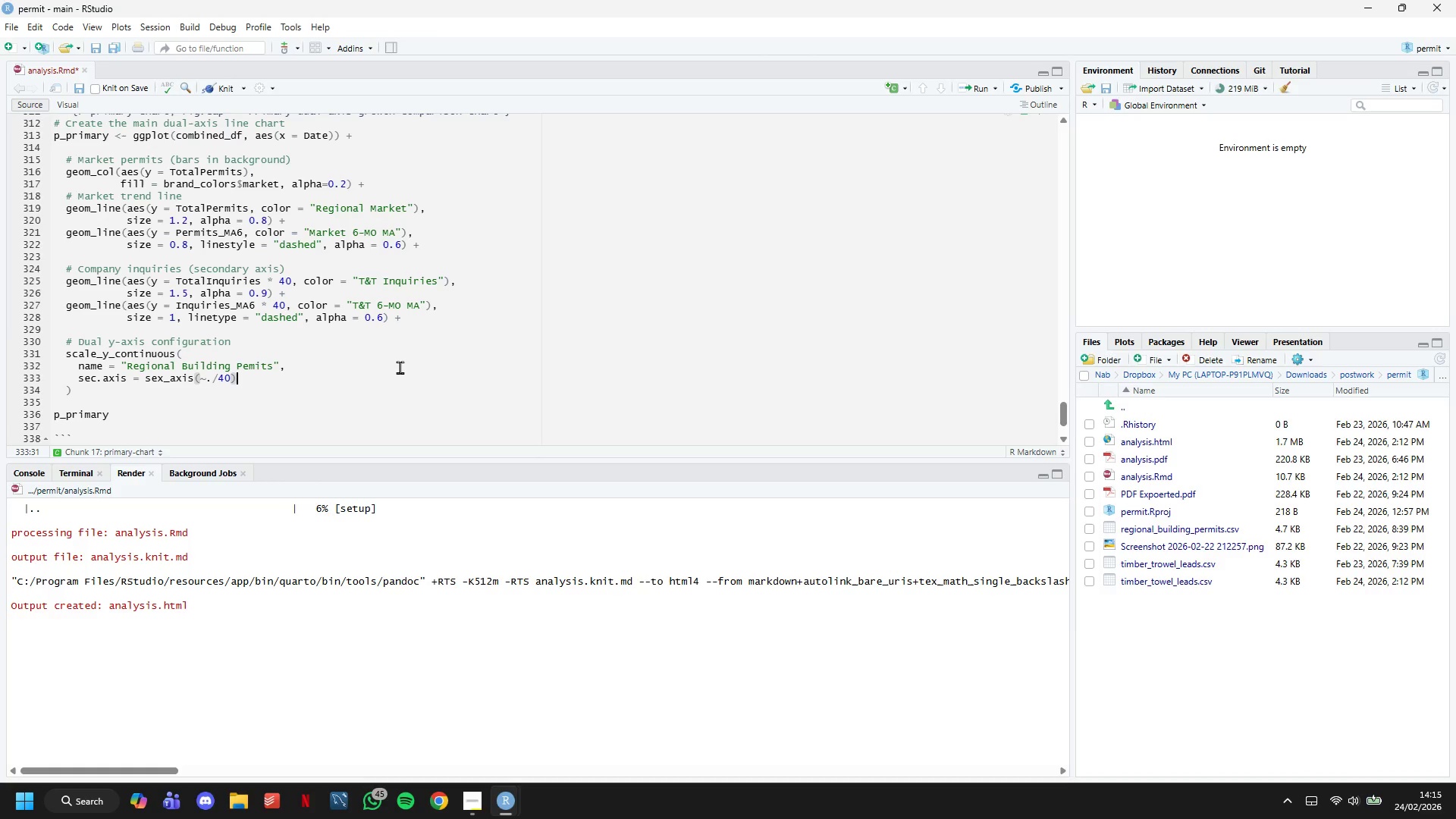 
key(ArrowLeft)
 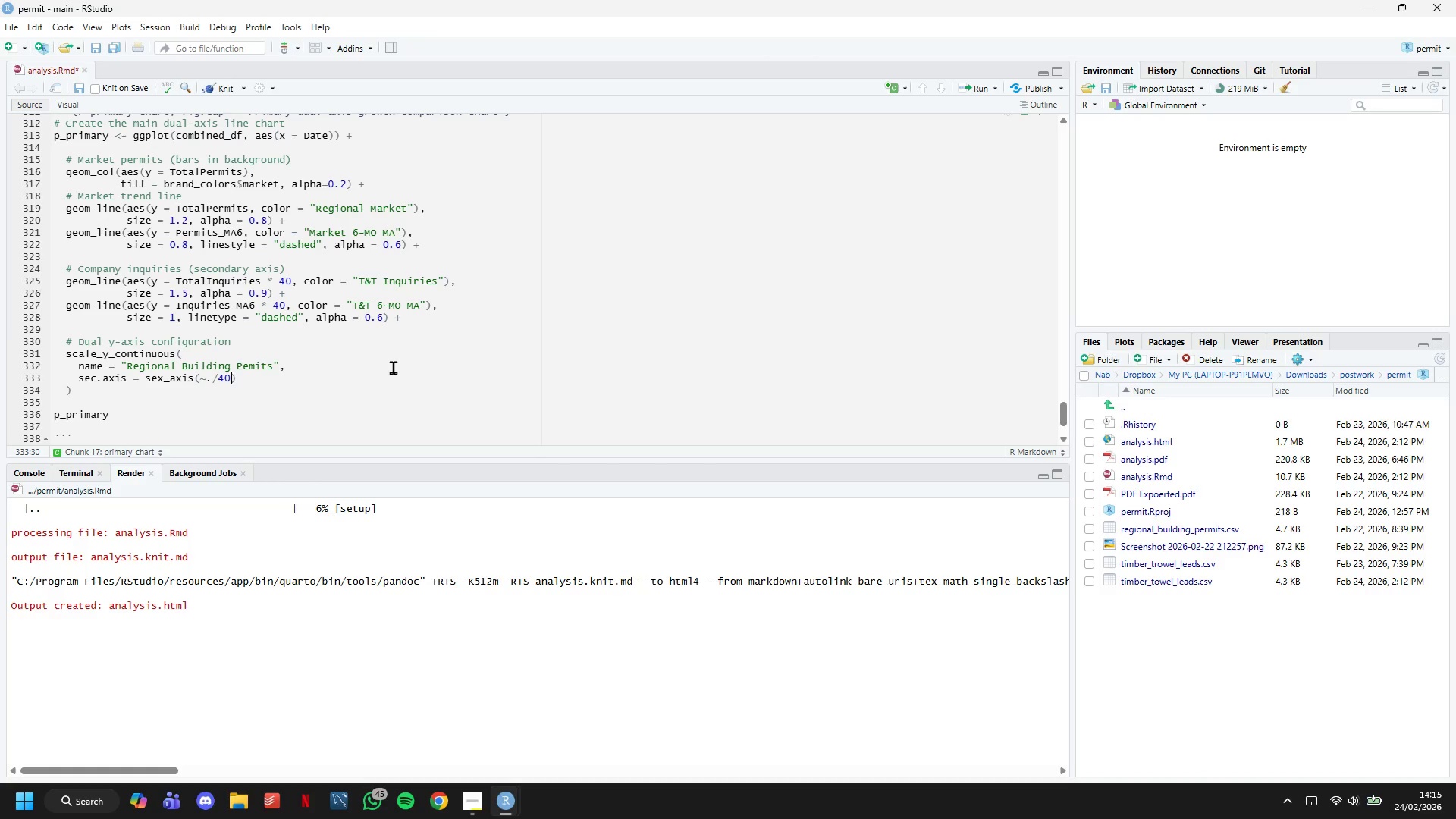 
type(, name = )
 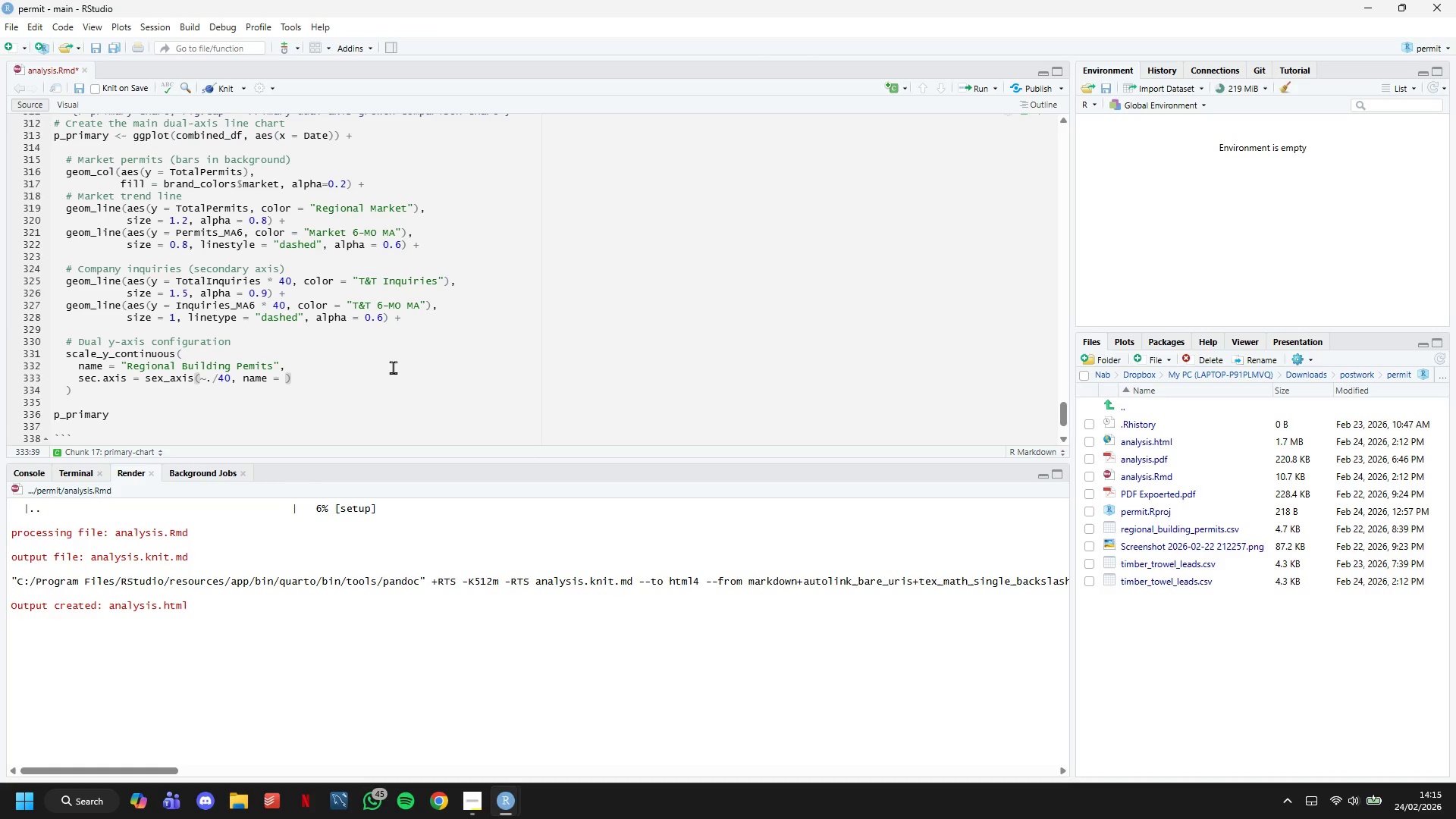 
wait(16.0)
 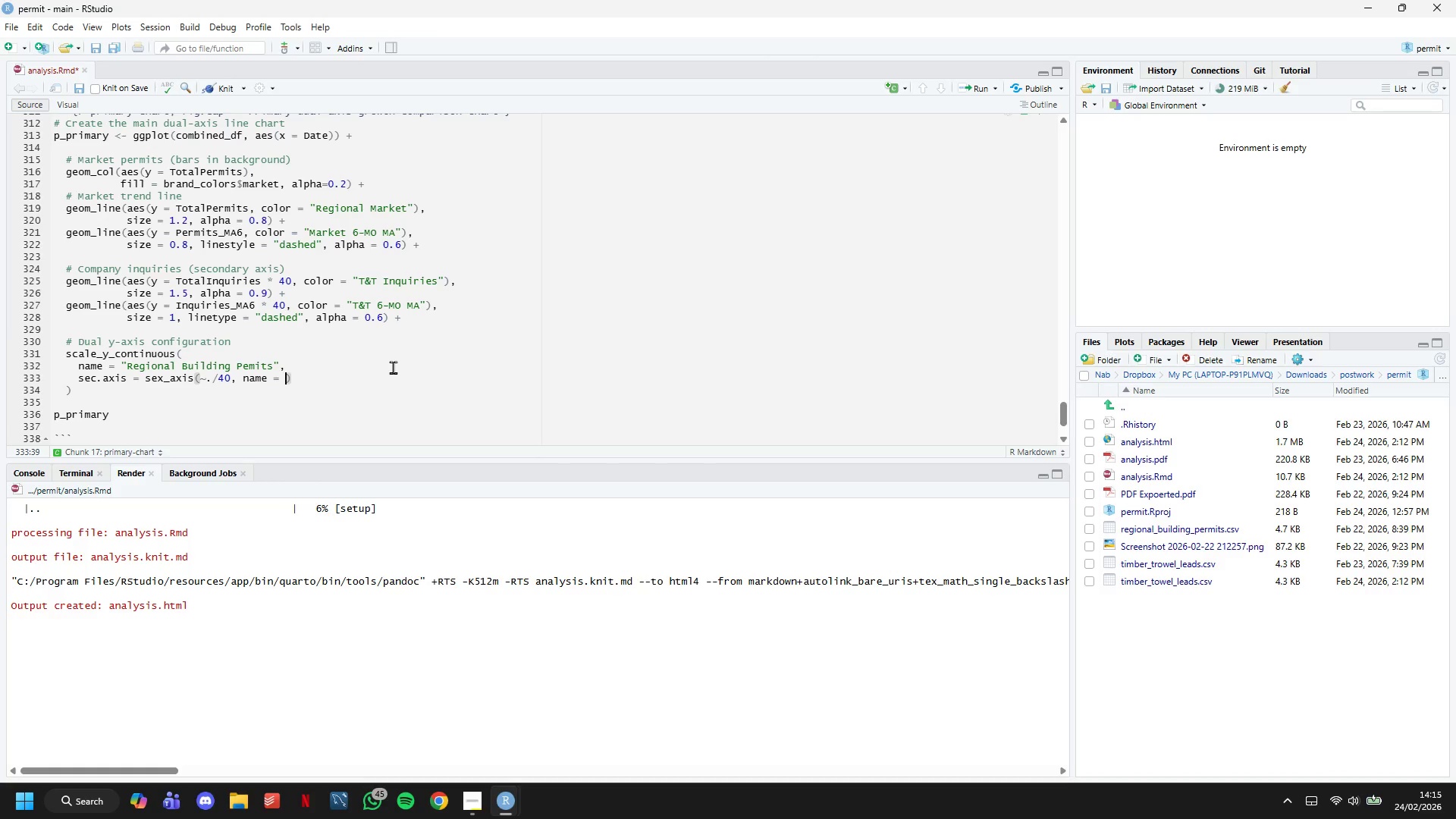 
type(: Timber & Trowel Lead Inquiries")
 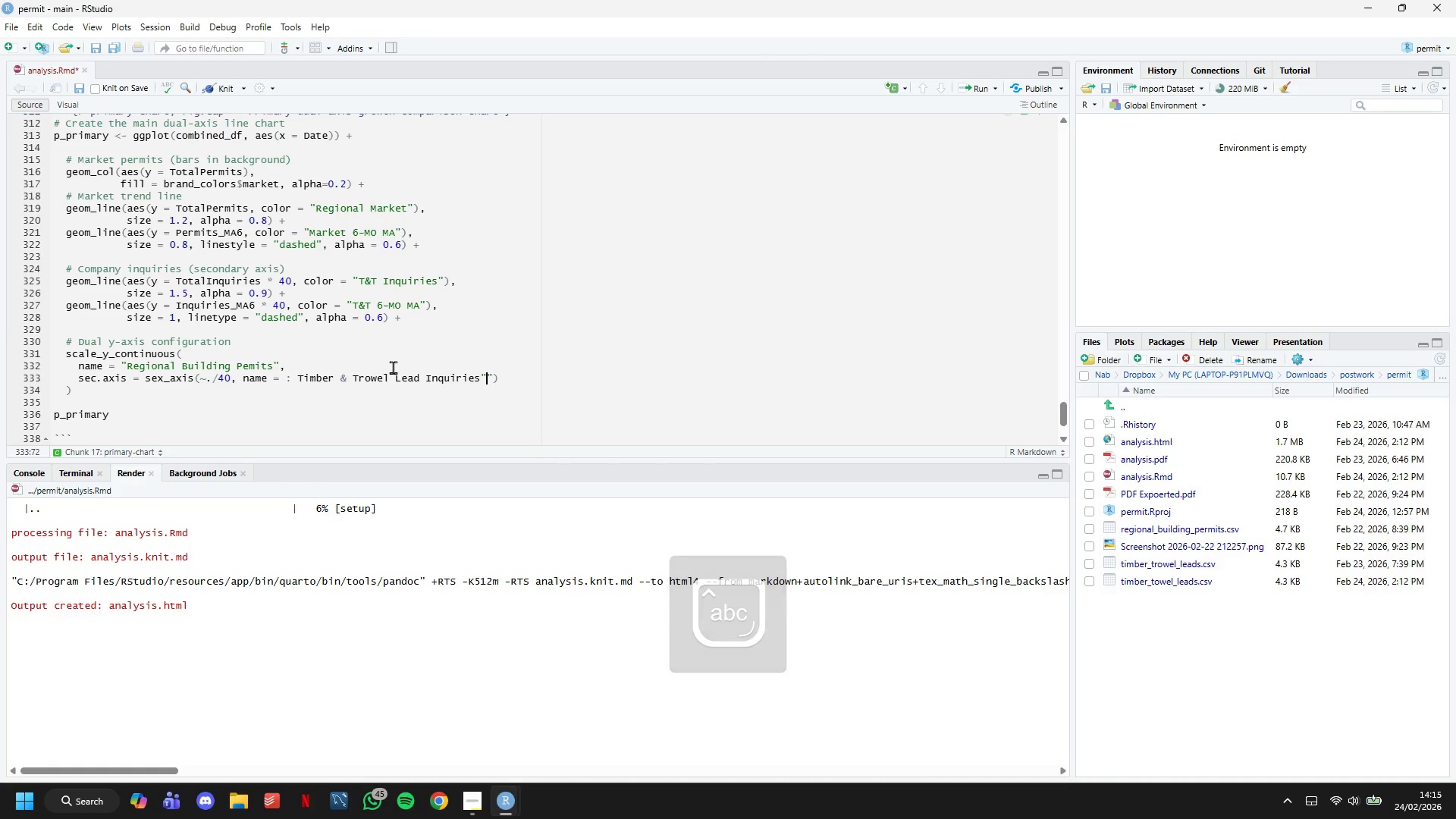 
key(ArrowRight)
 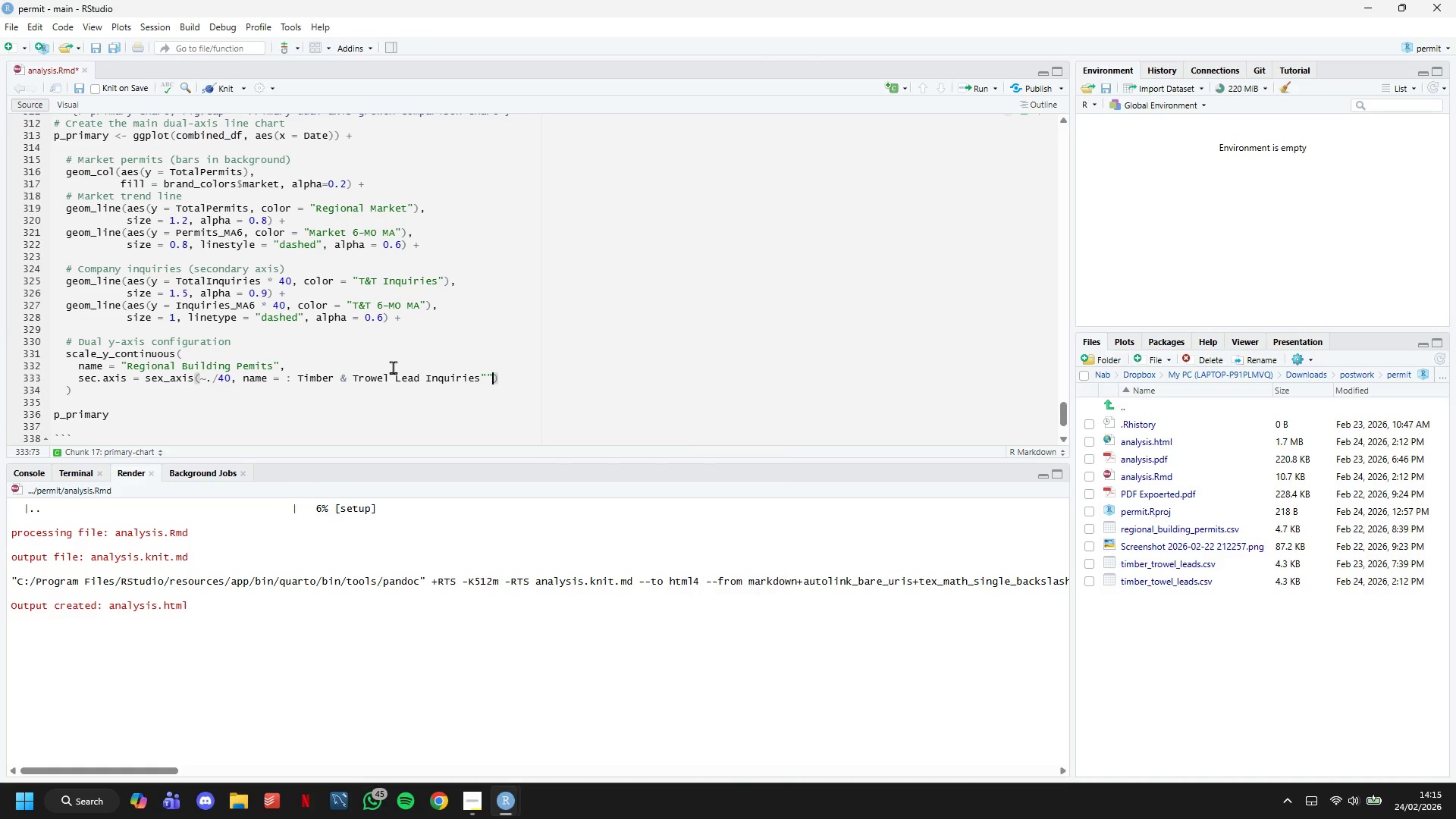 
key(Backspace)
 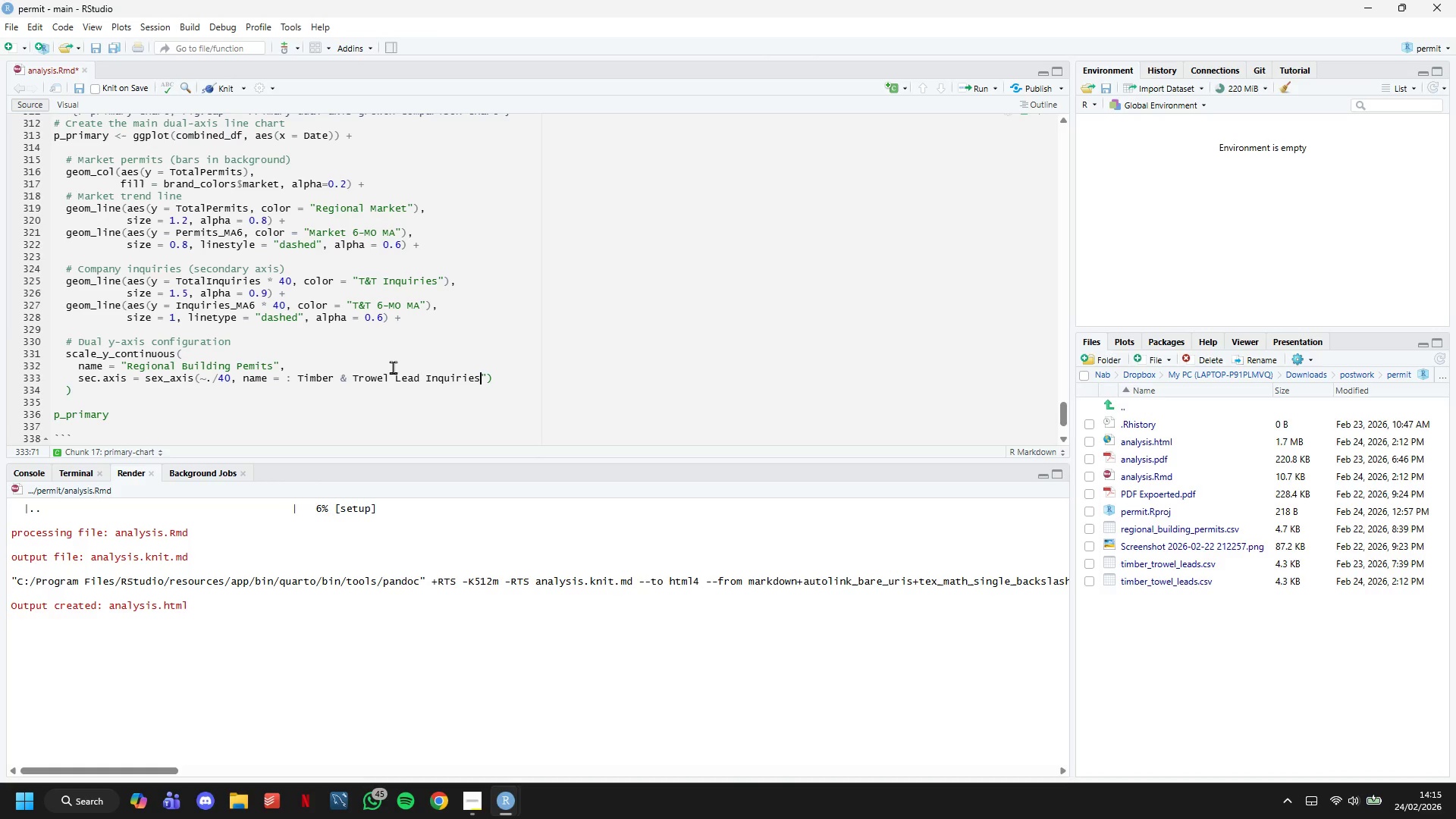 
hold_key(key=ArrowLeft, duration=1.38)
 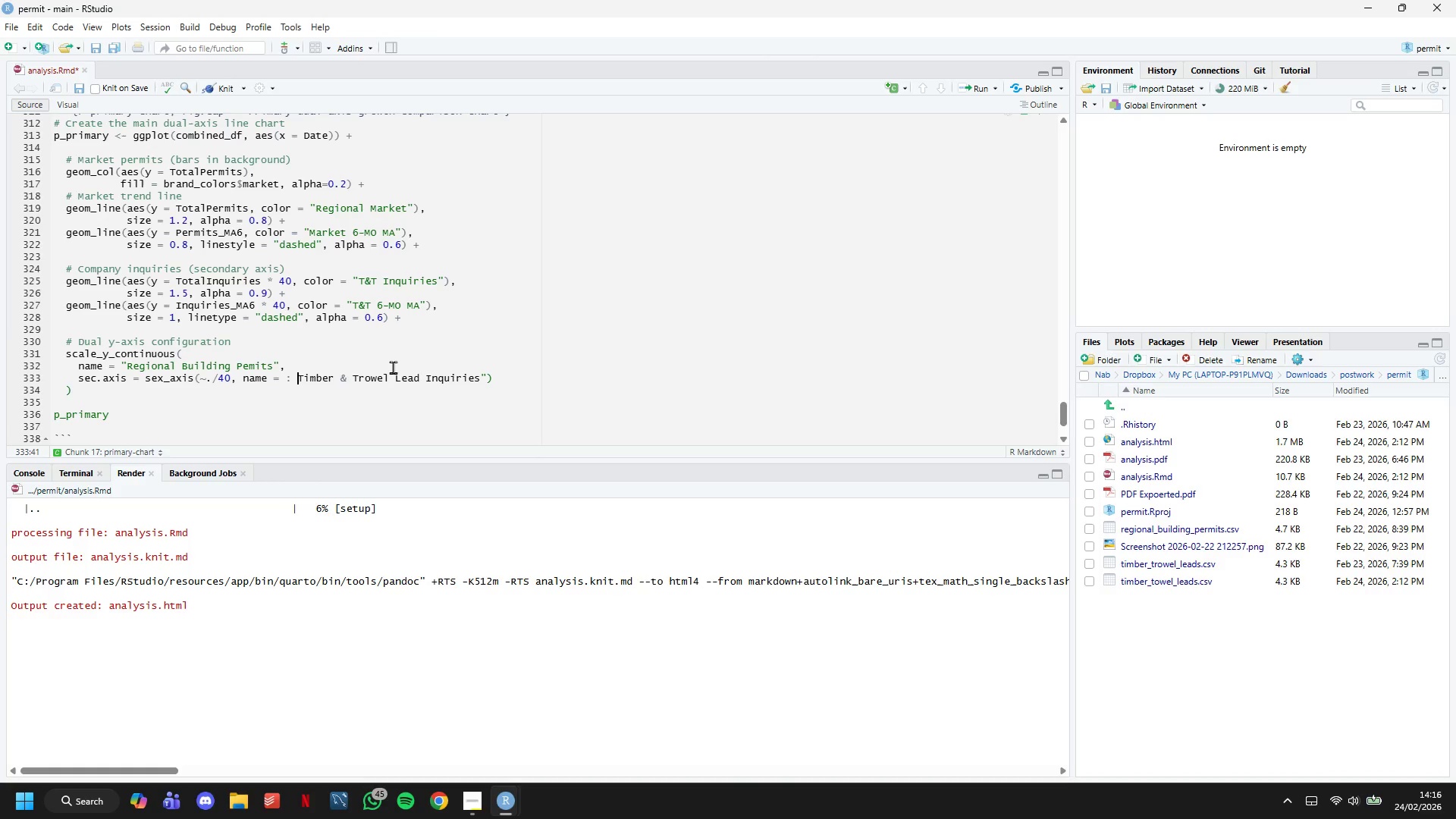 
key(ArrowLeft)
 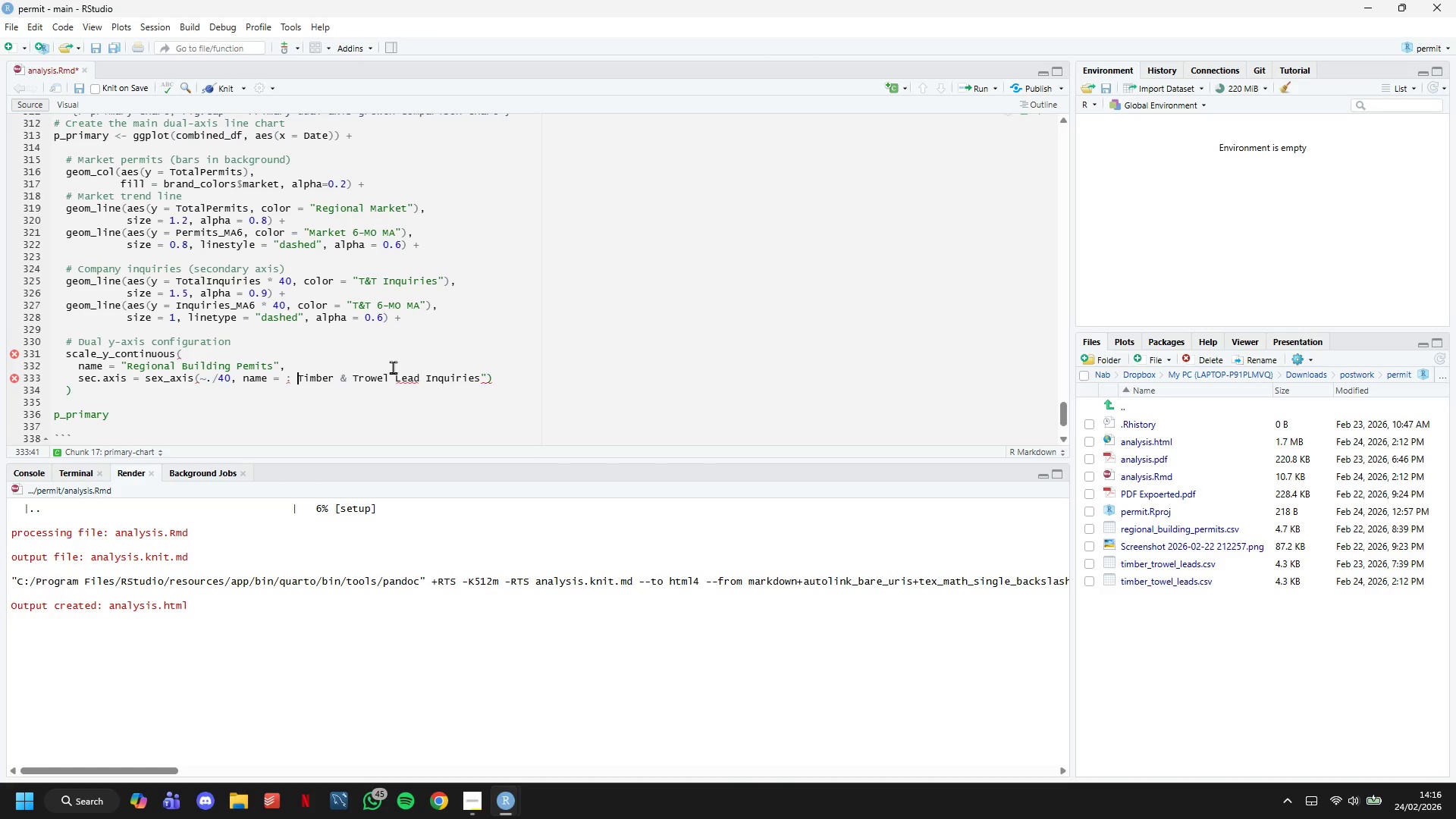 
key(Shift+Quote)
 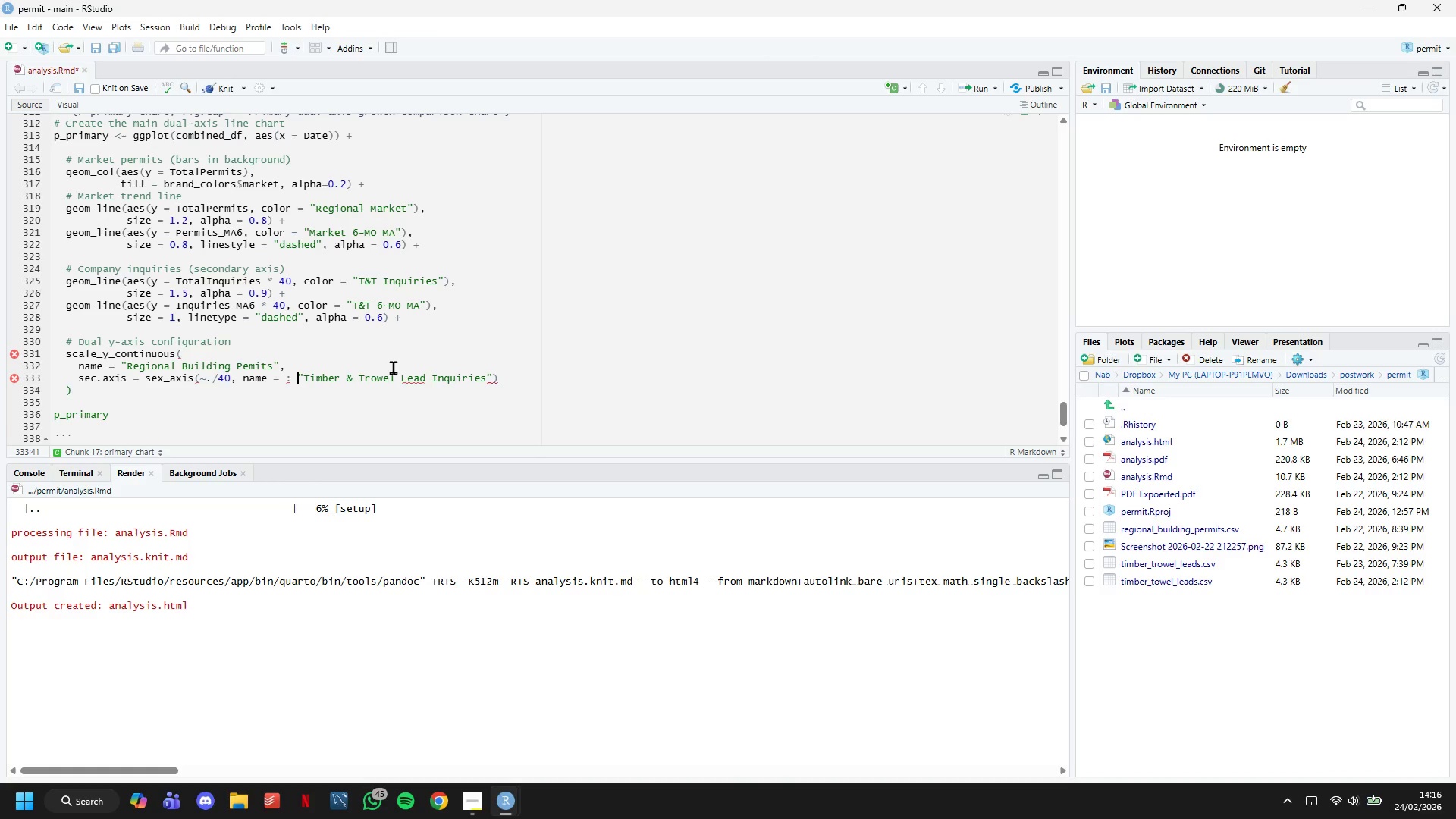 
key(ArrowLeft)
 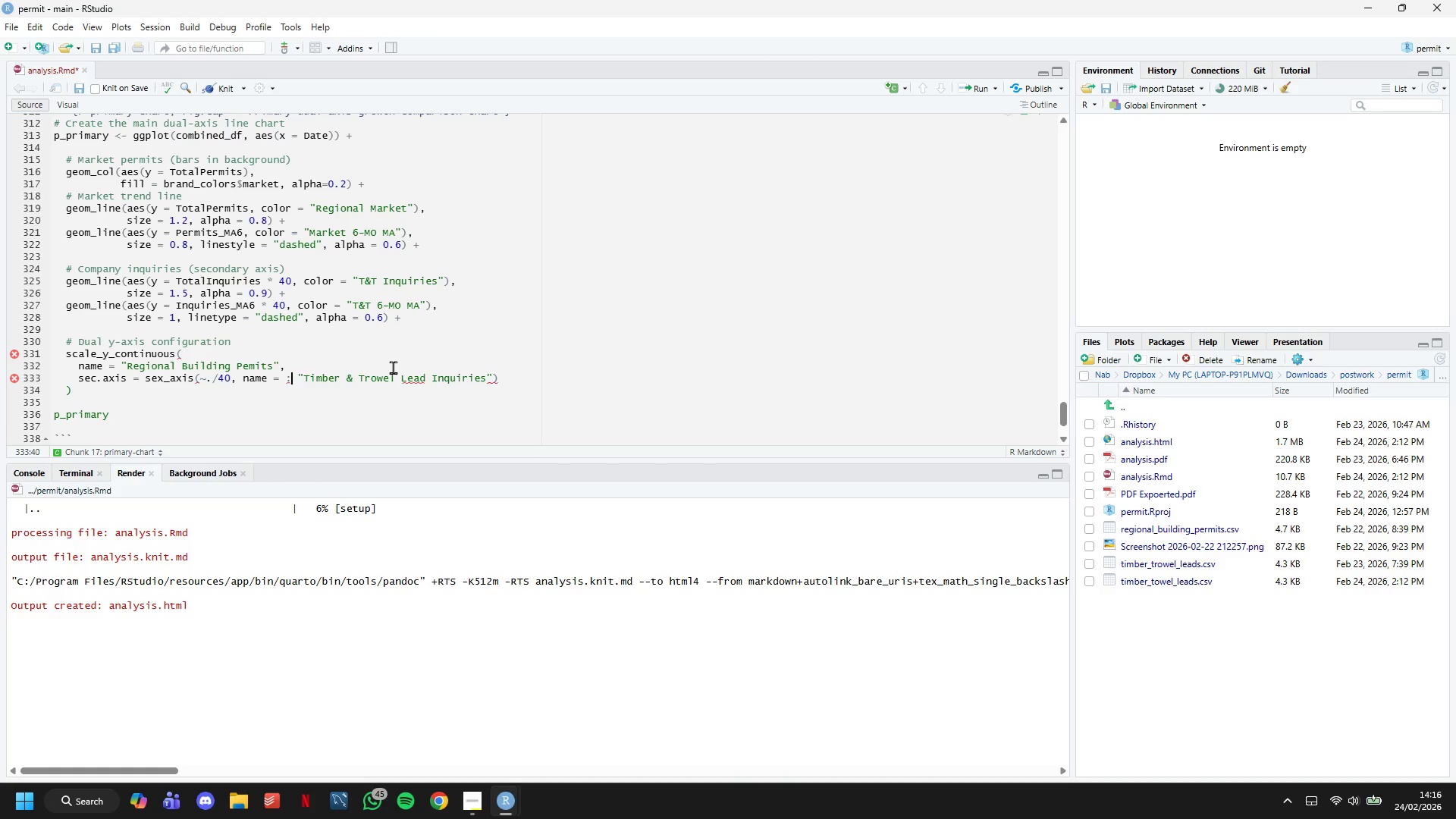 
key(ArrowLeft)
 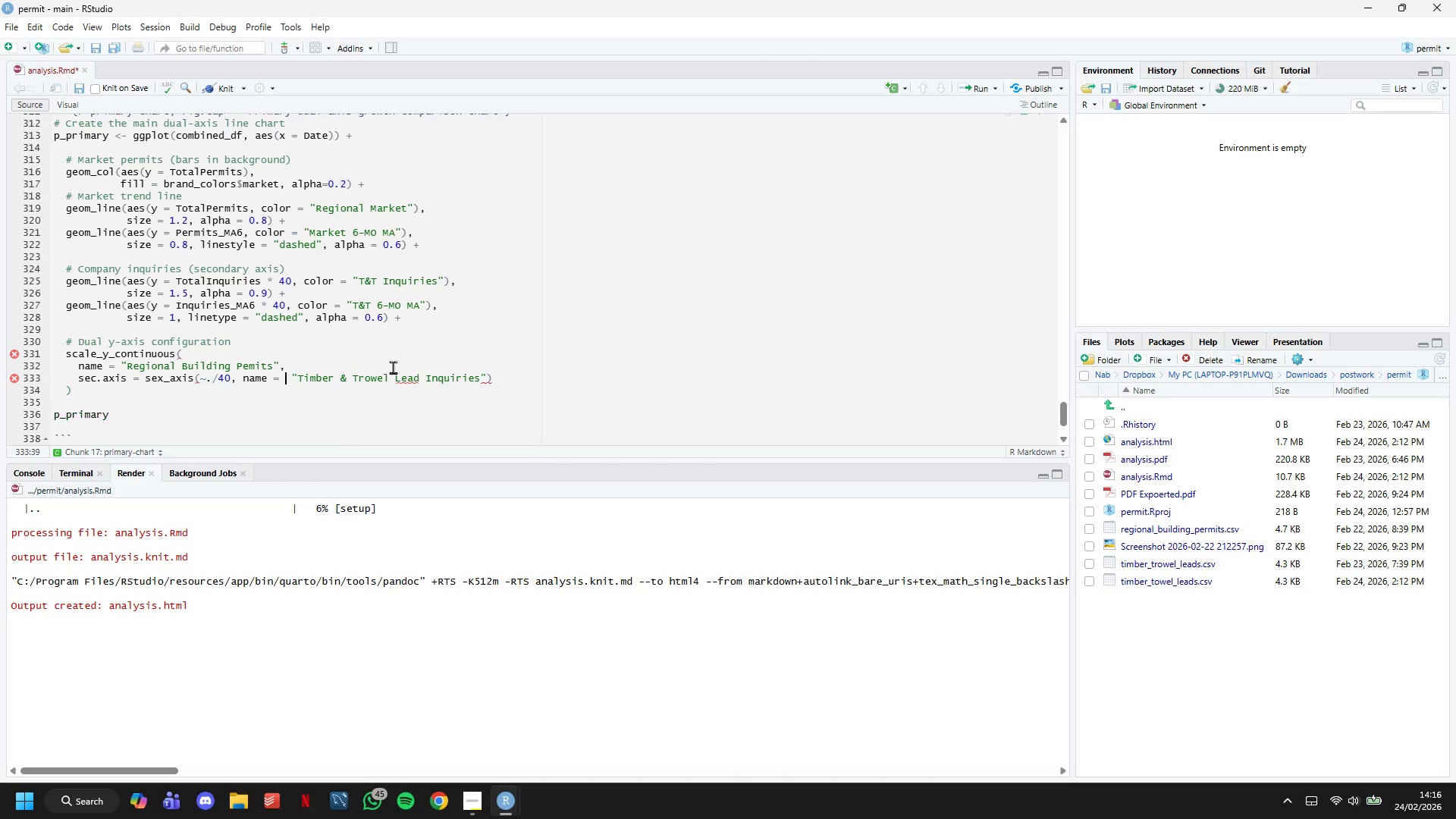 
key(Backspace)
 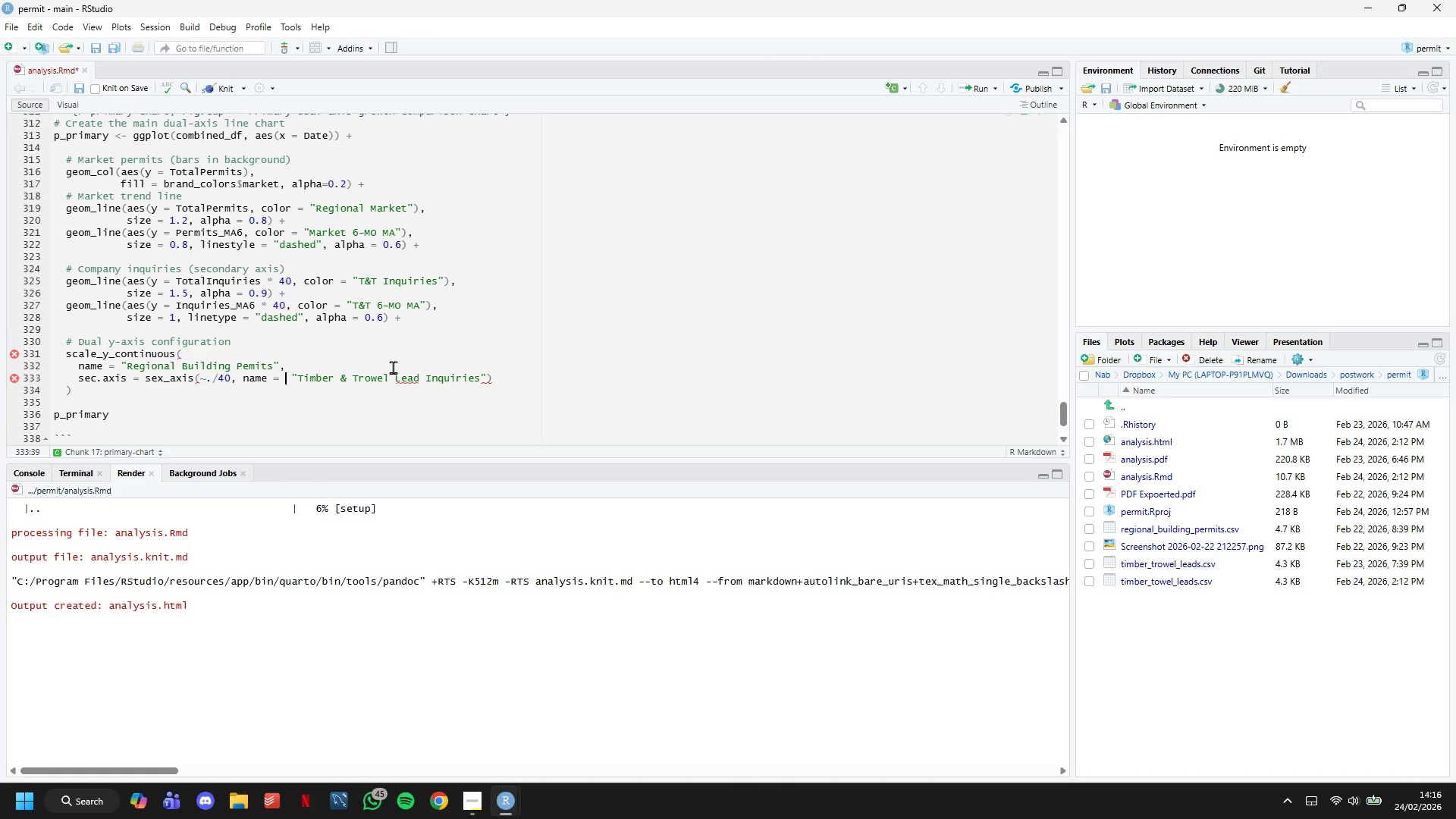 
key(Backspace)
 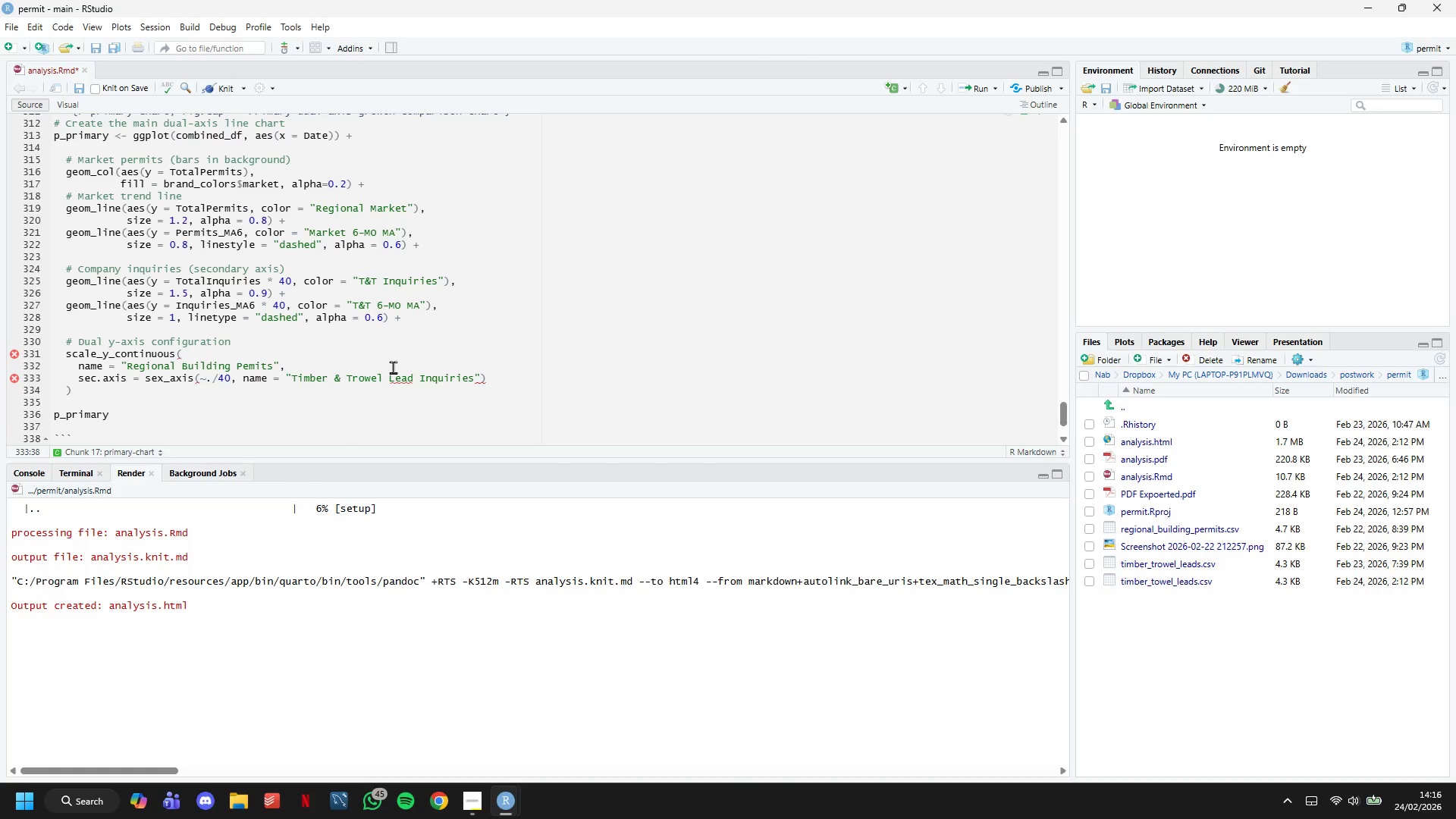 
hold_key(key=ArrowRight, duration=1.0)
 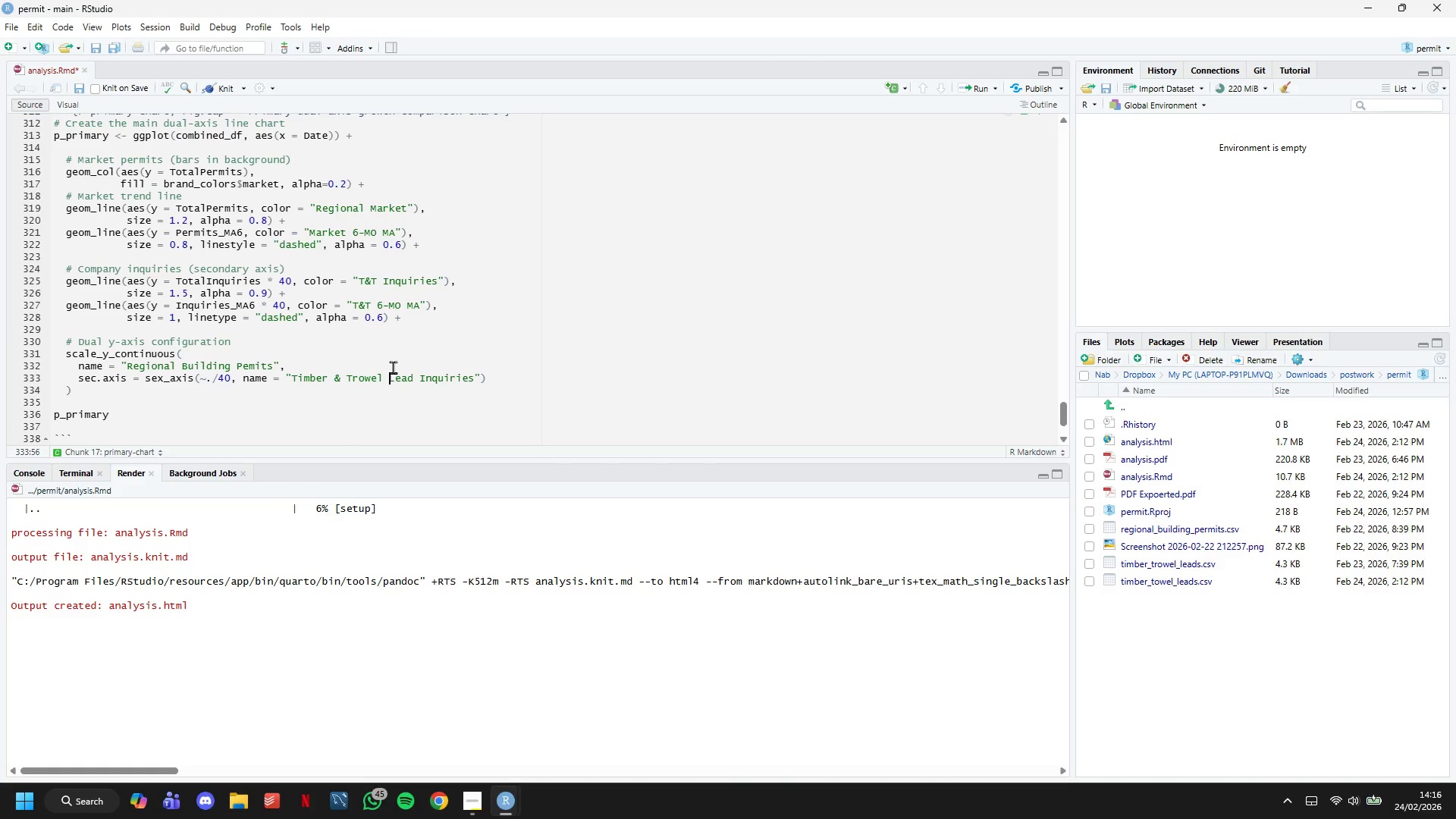 
hold_key(key=ArrowRight, duration=0.81)
 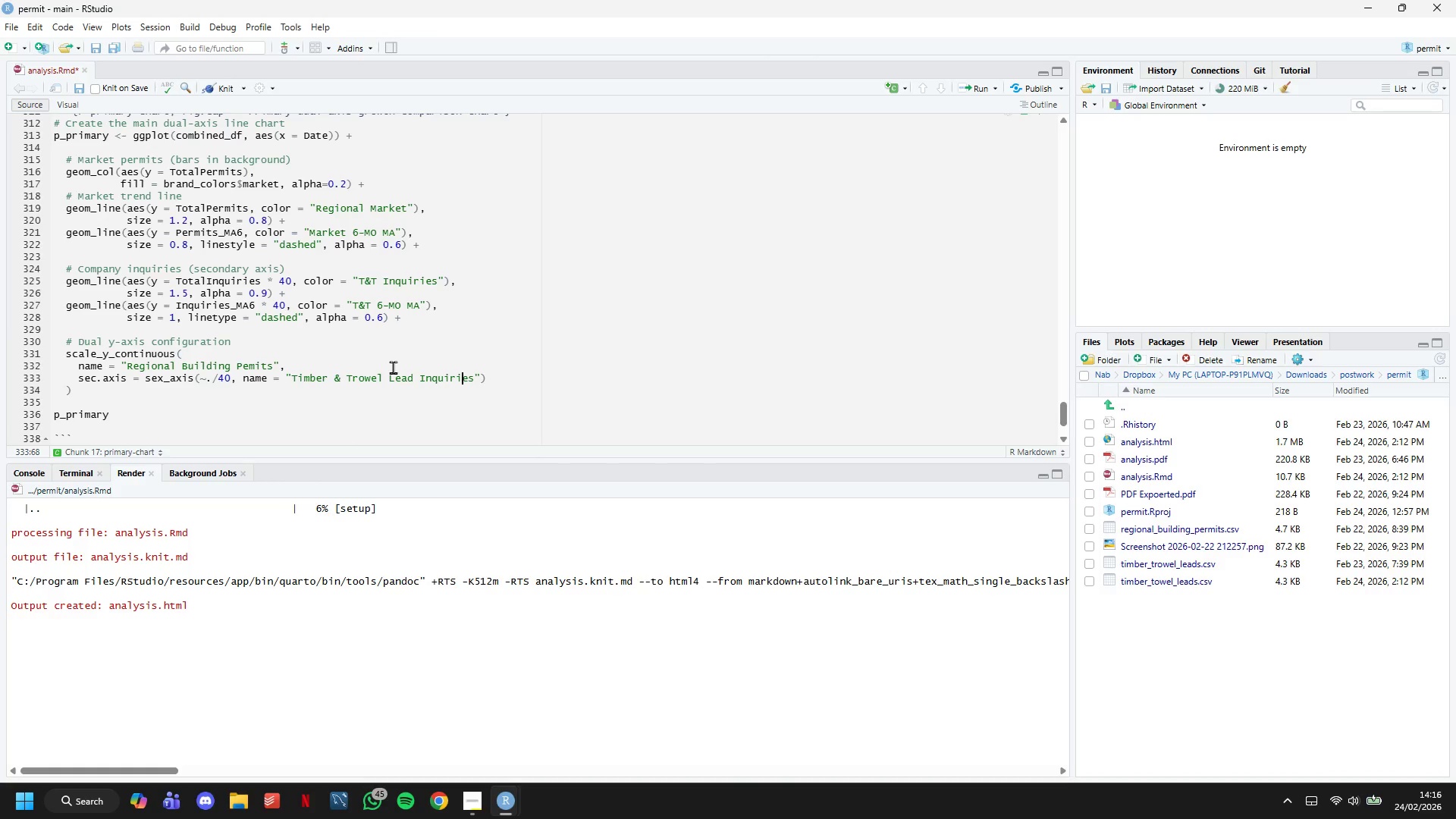 
key(ArrowRight)
 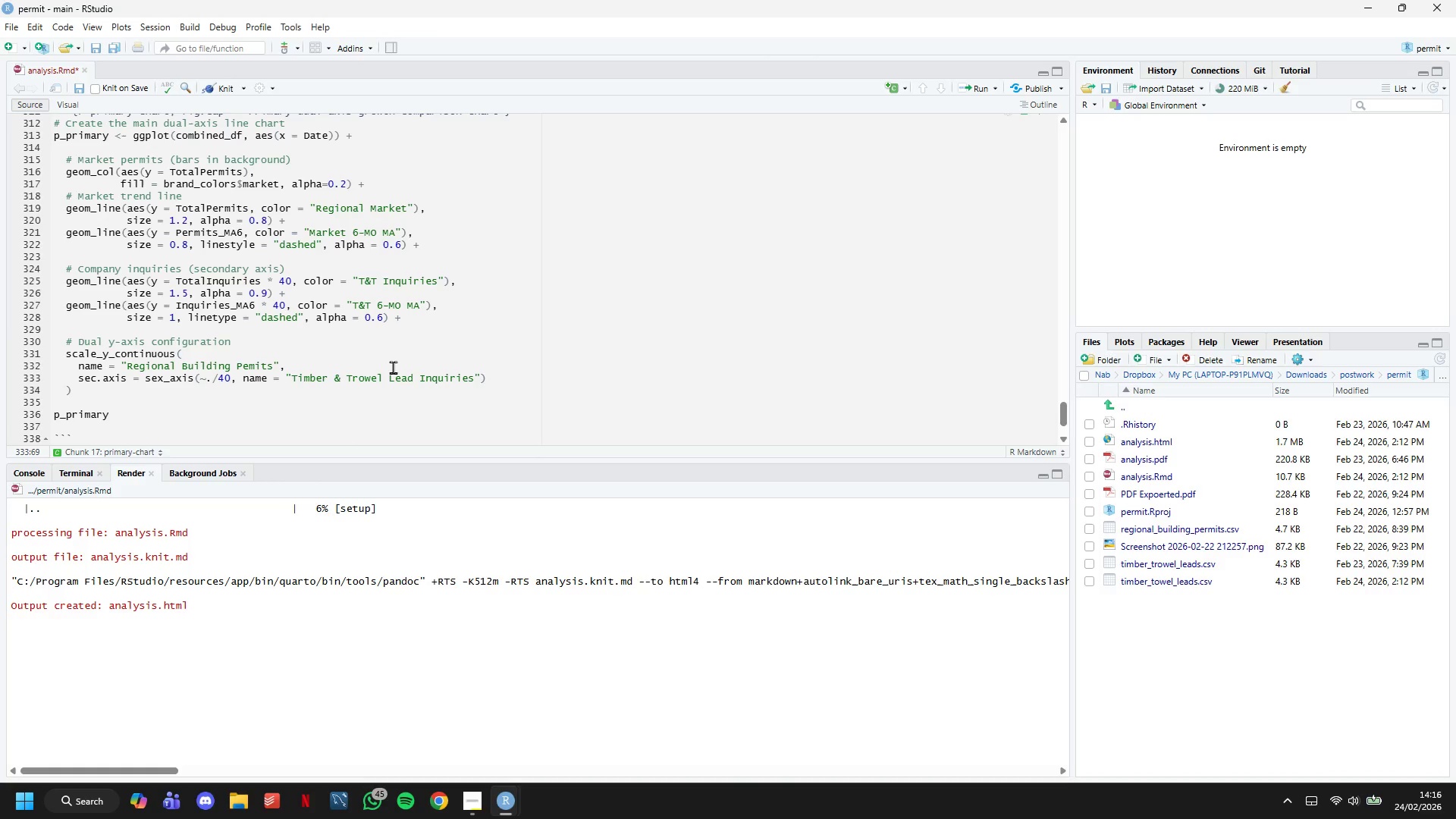 
key(ArrowDown)
 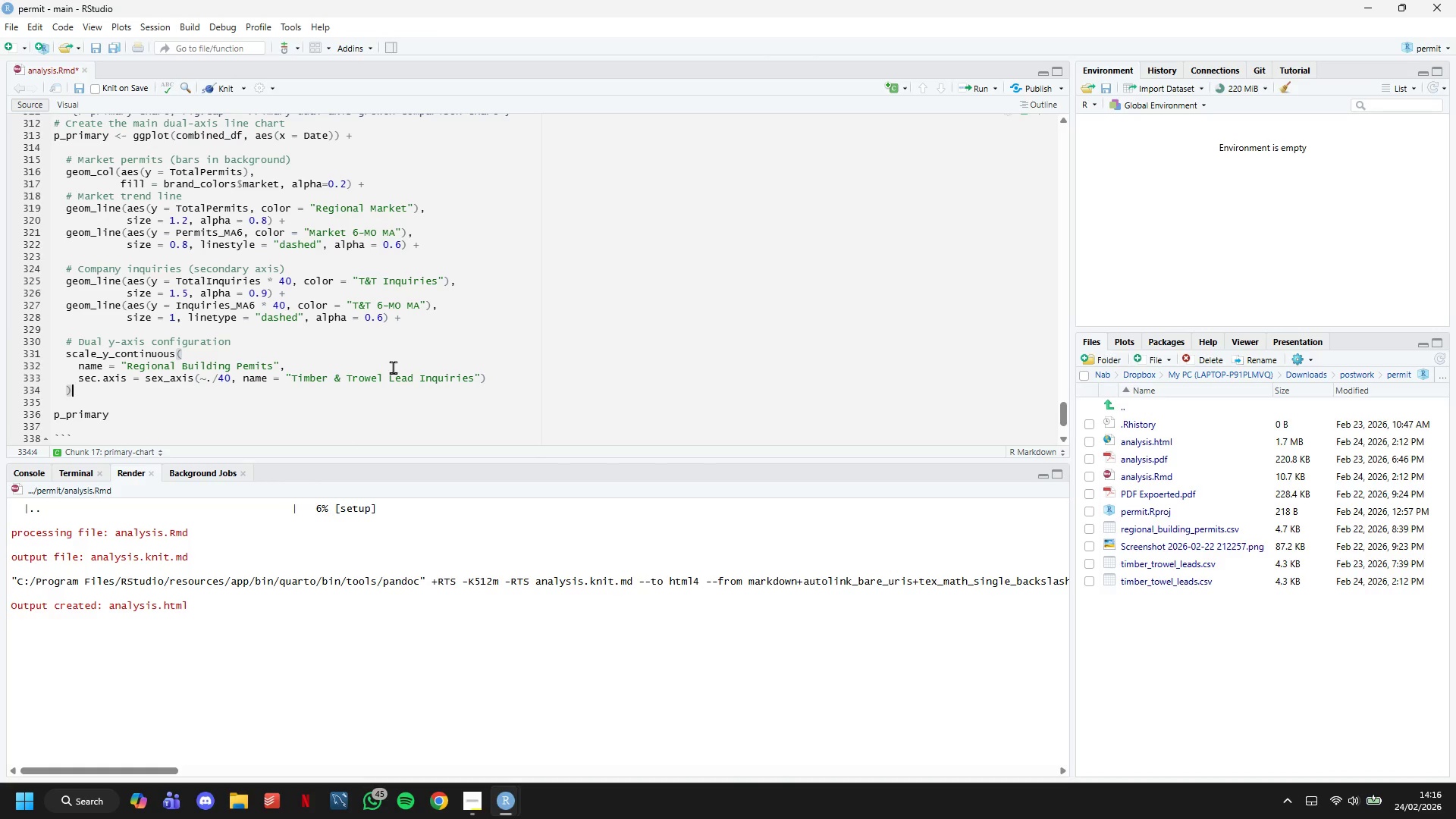 
key(Space)
 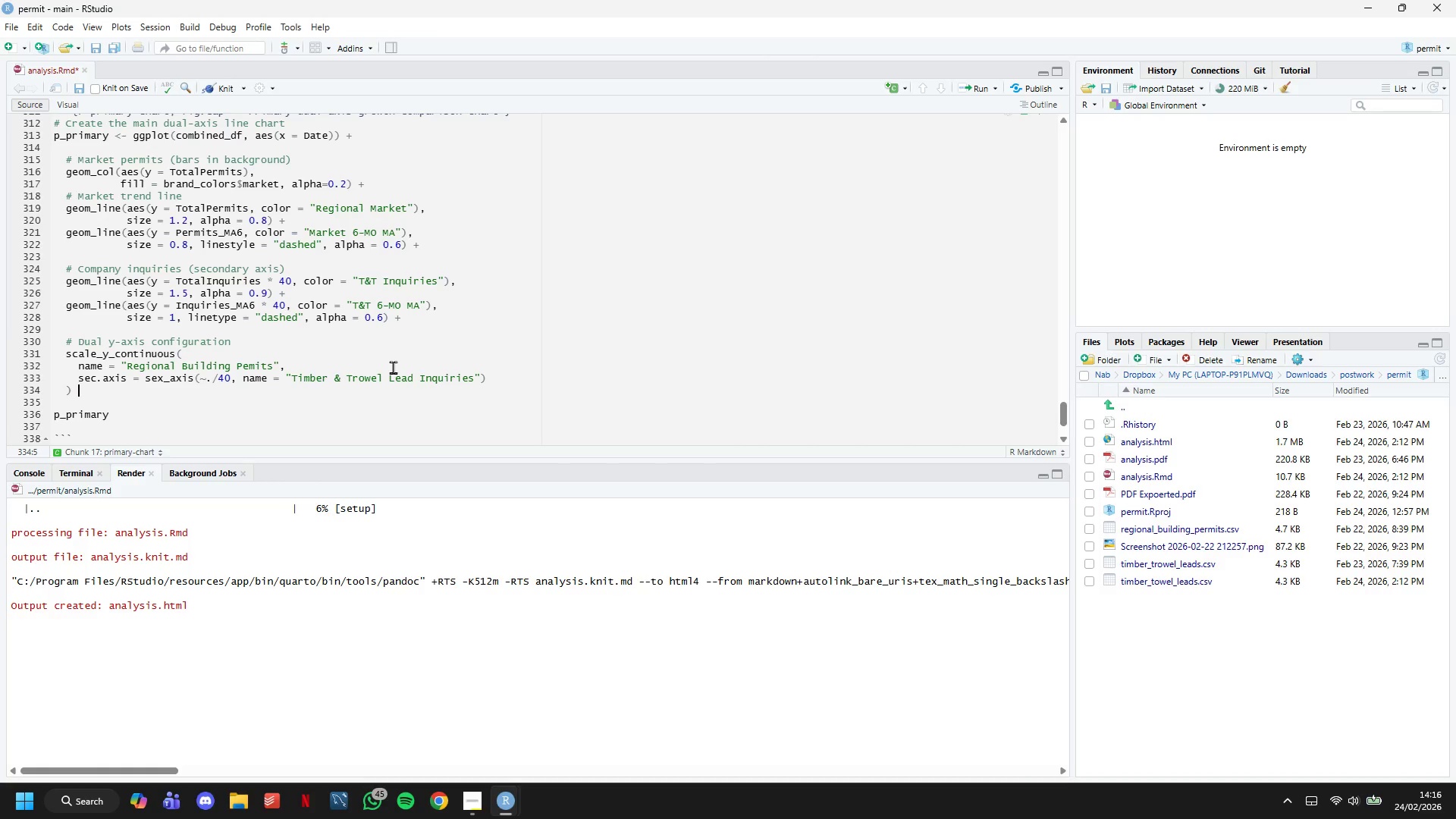 
key(Shift+Equal)
 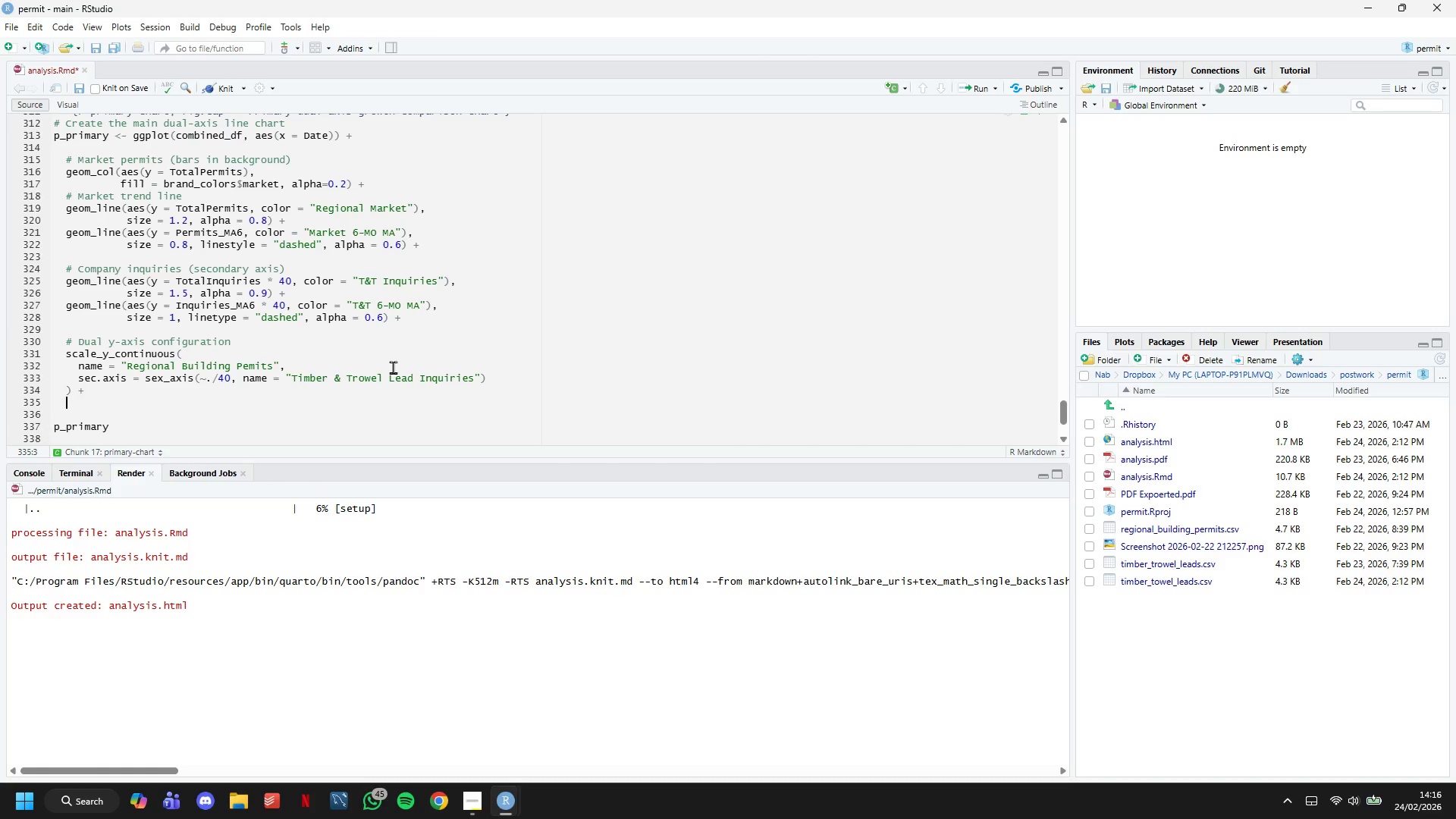 
key(Enter)
 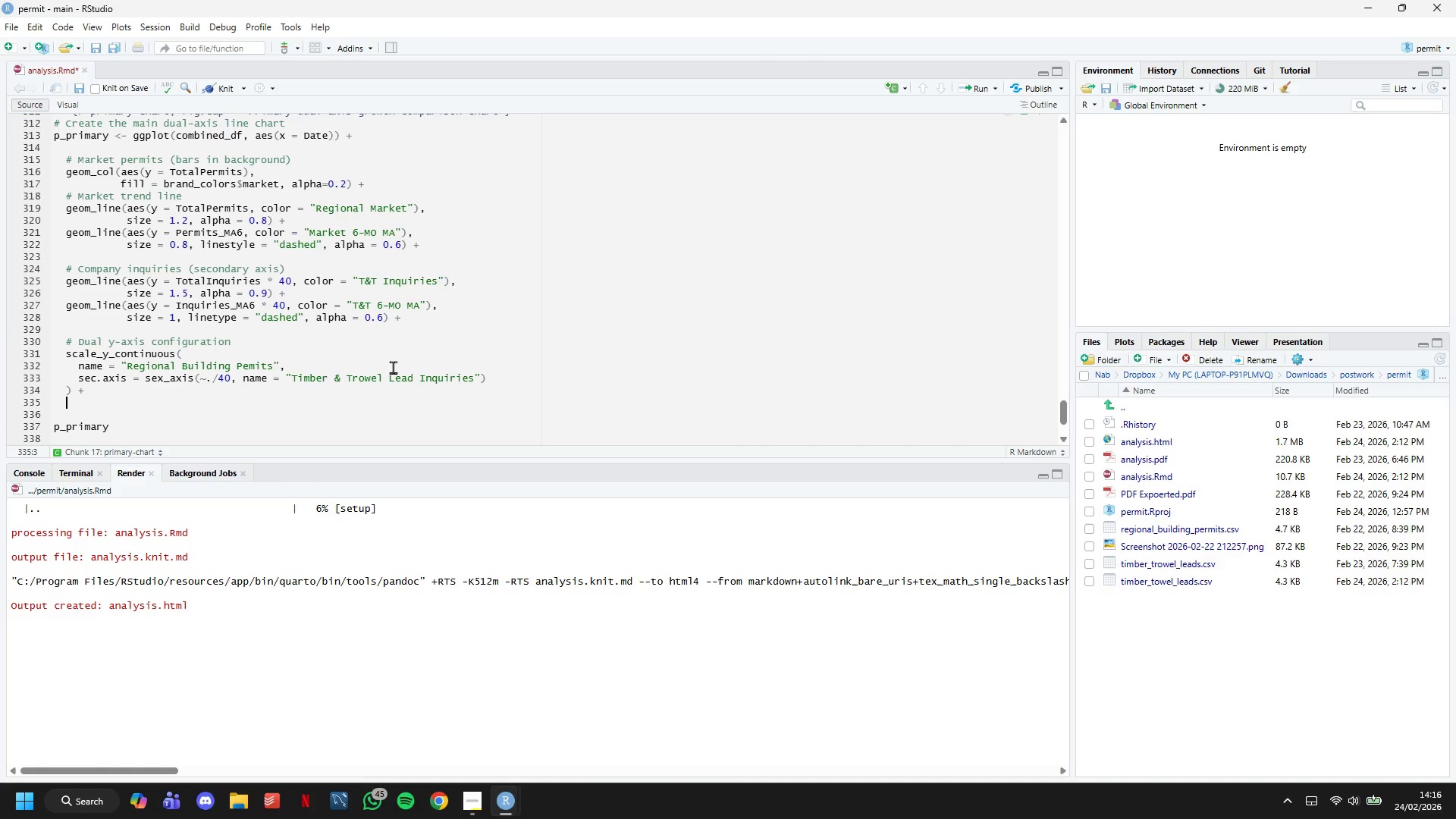 
key(Enter)
 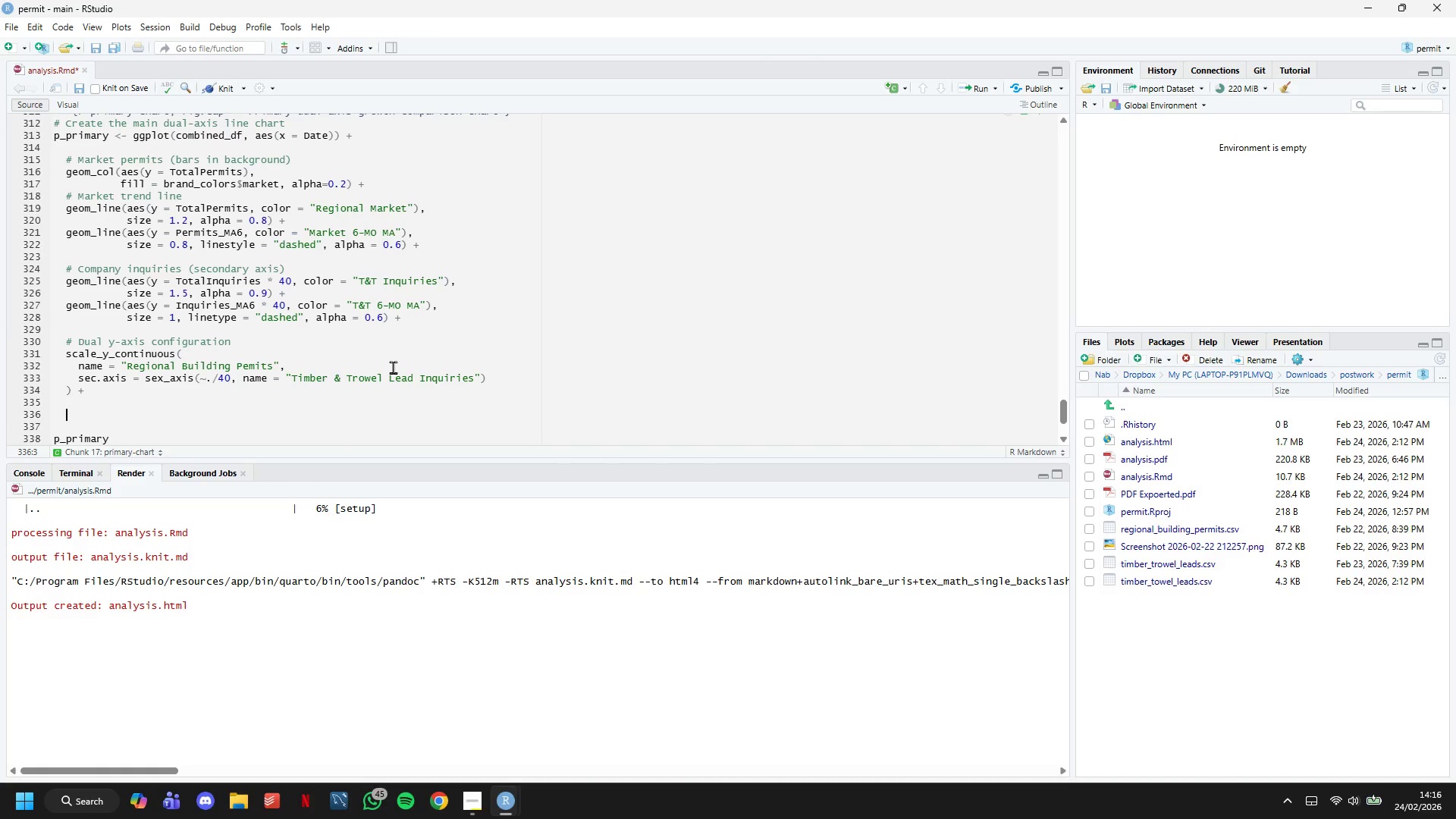 
type(#Colors)
 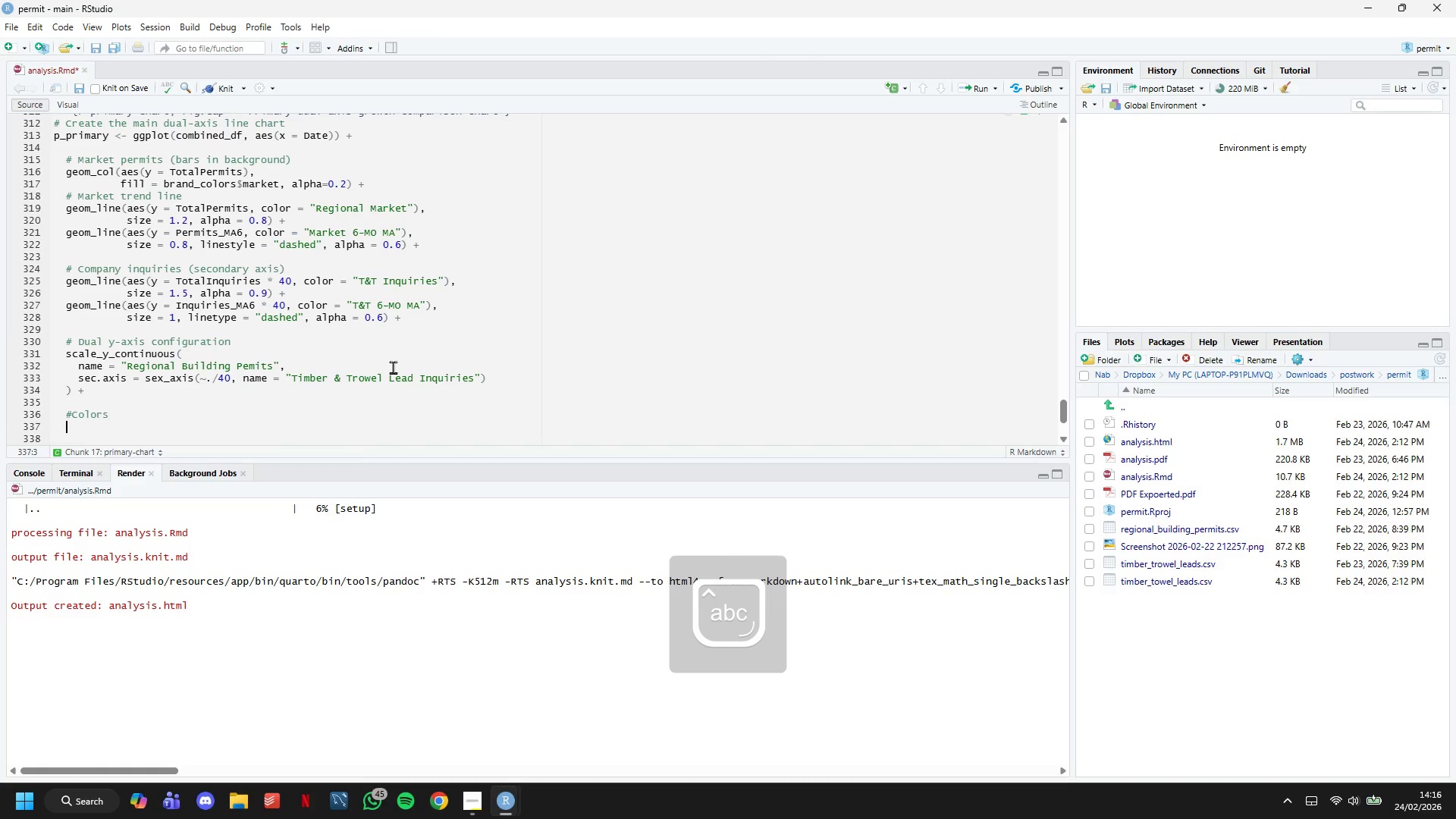 
key(Enter)
 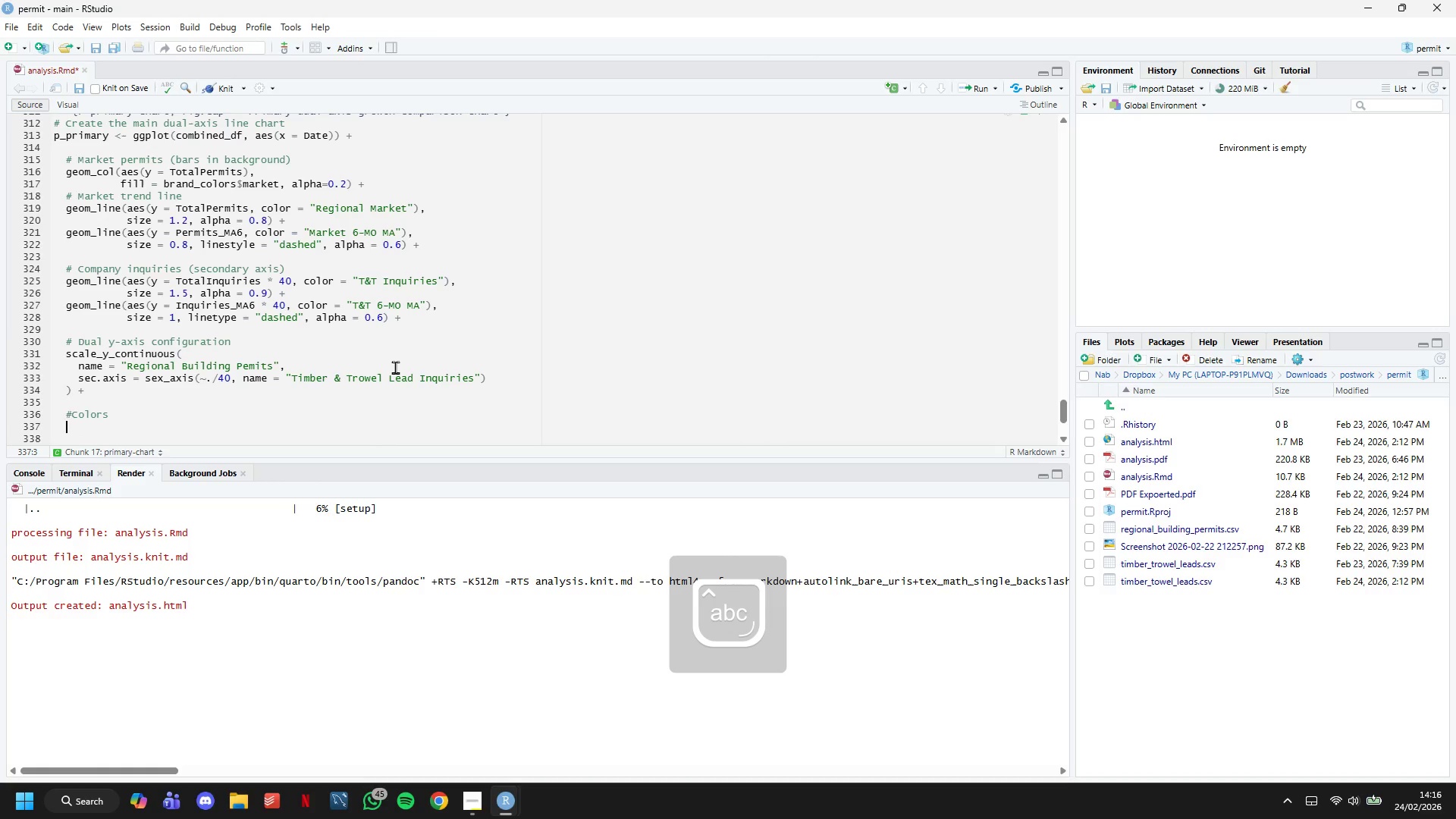 
key(ArrowUp)
 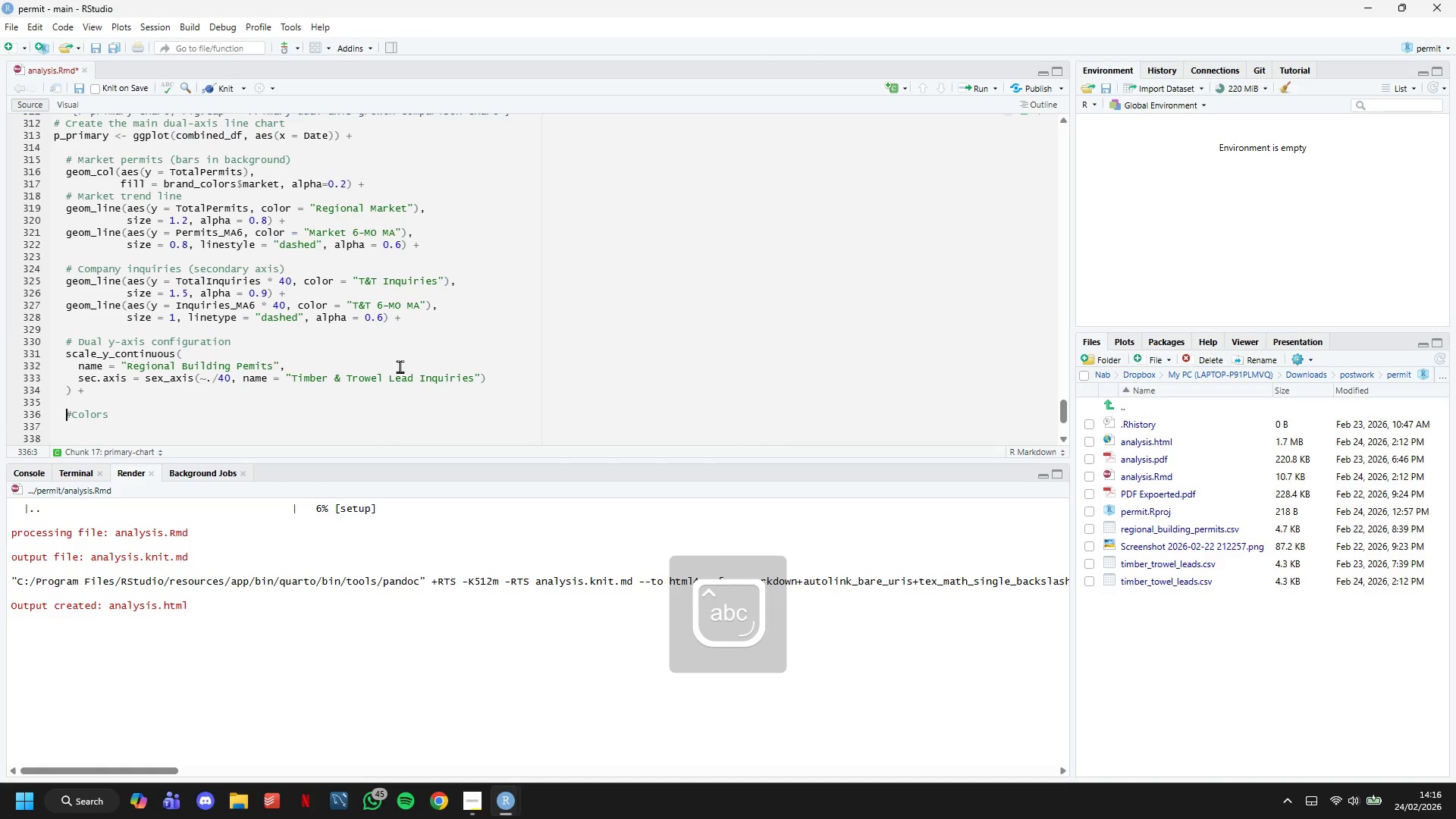 
key(ArrowRight)
 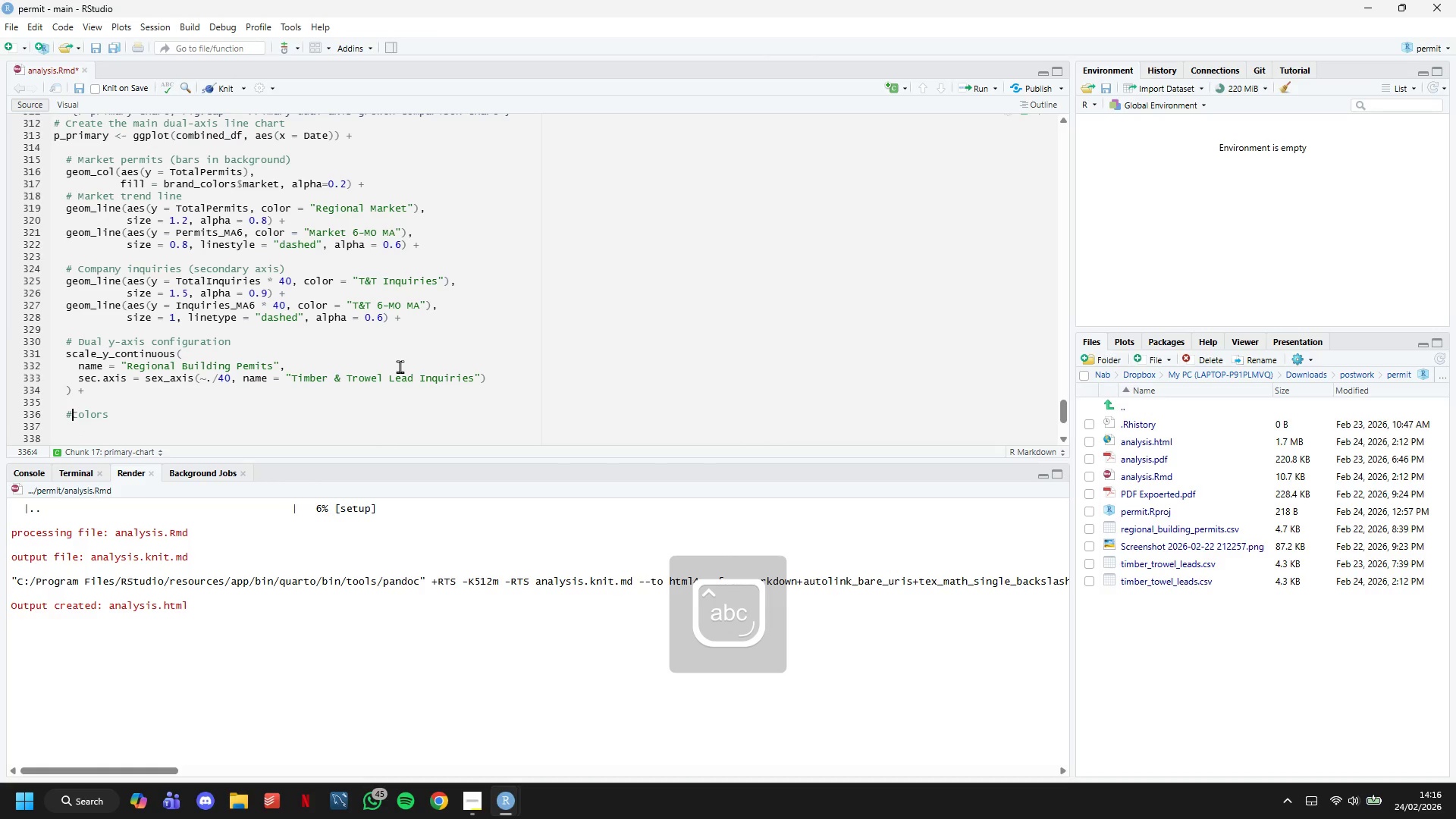 
key(Space)
 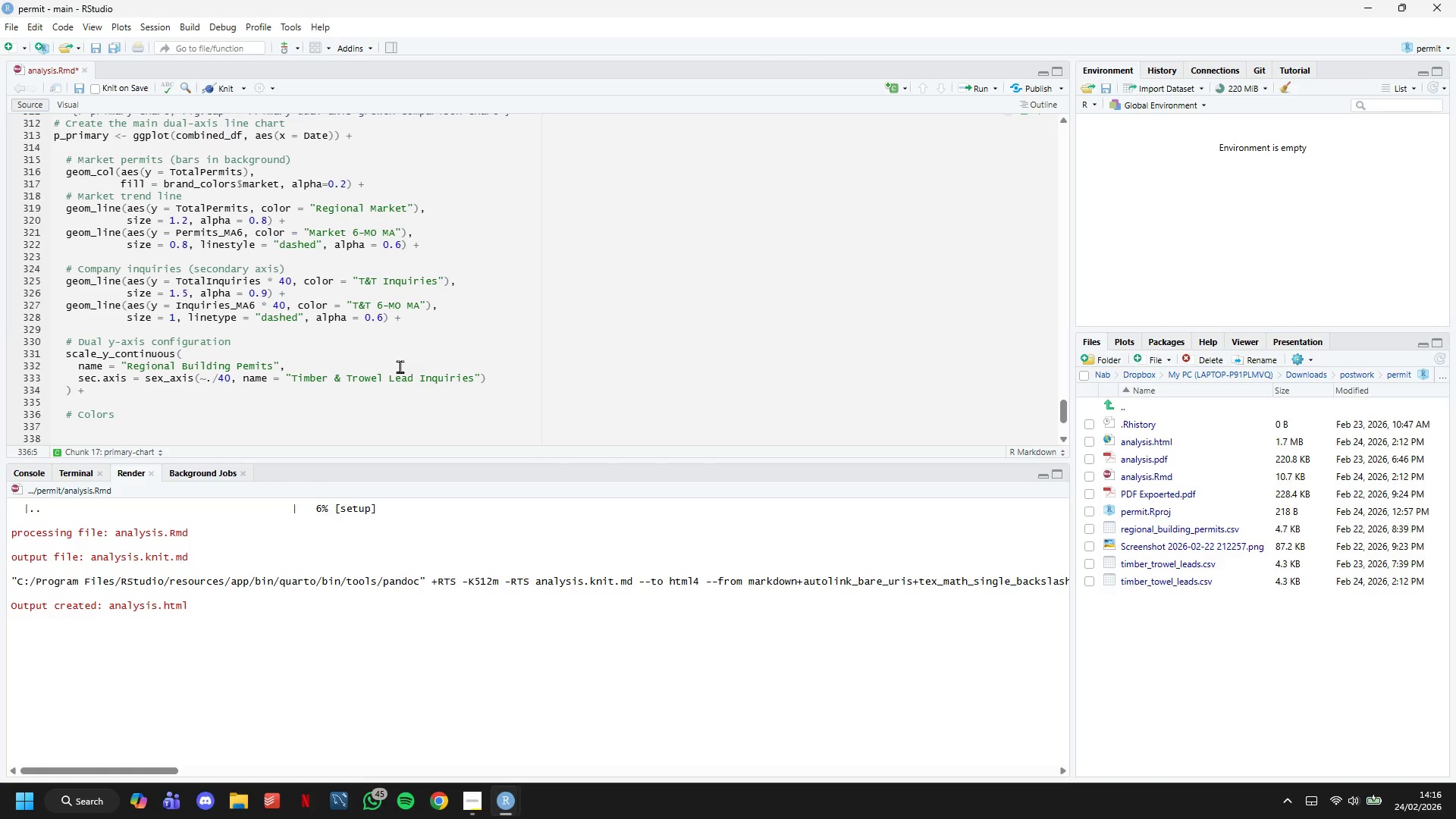 
wait(28.69)
 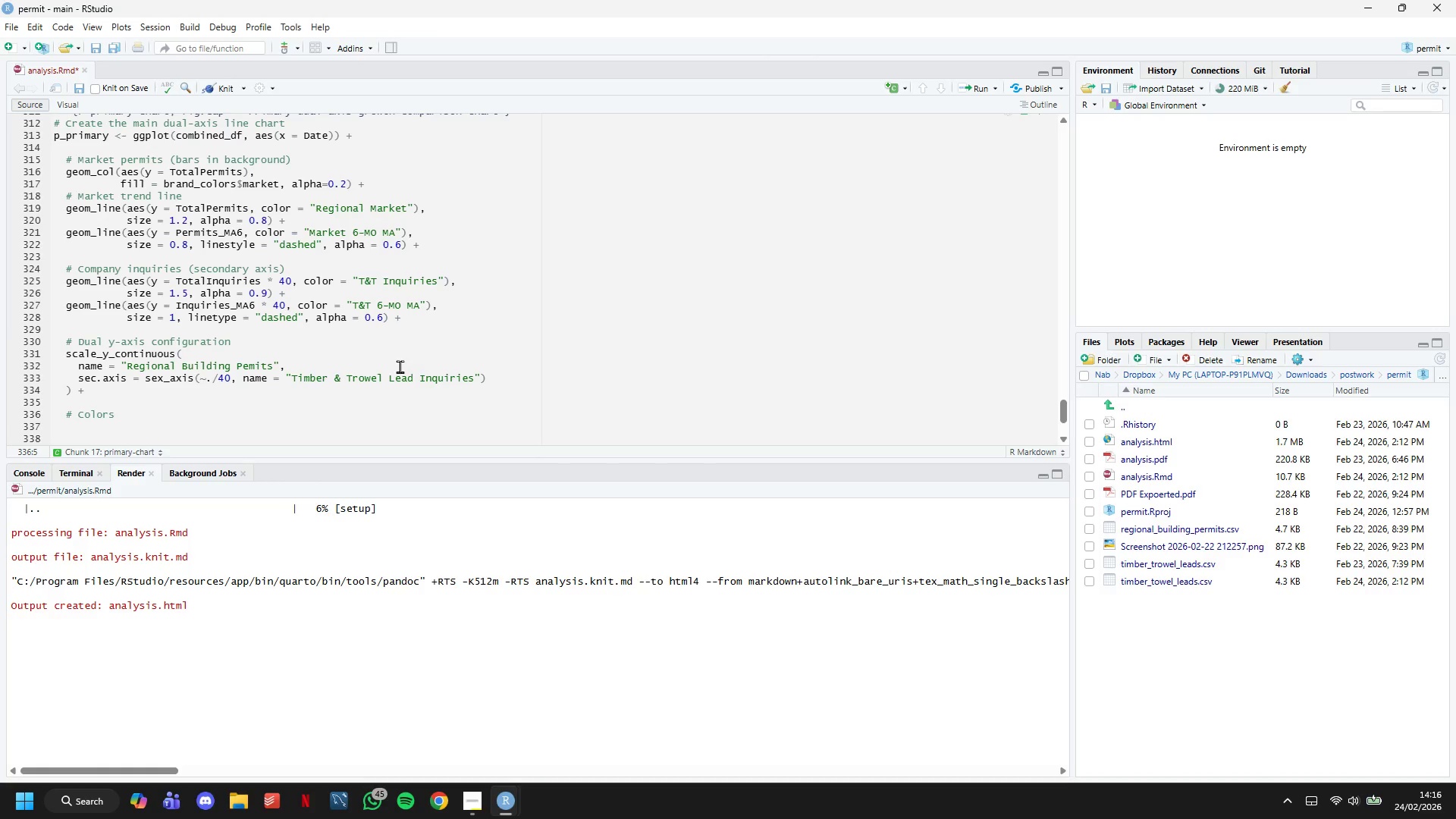 
key(ArrowRight)
 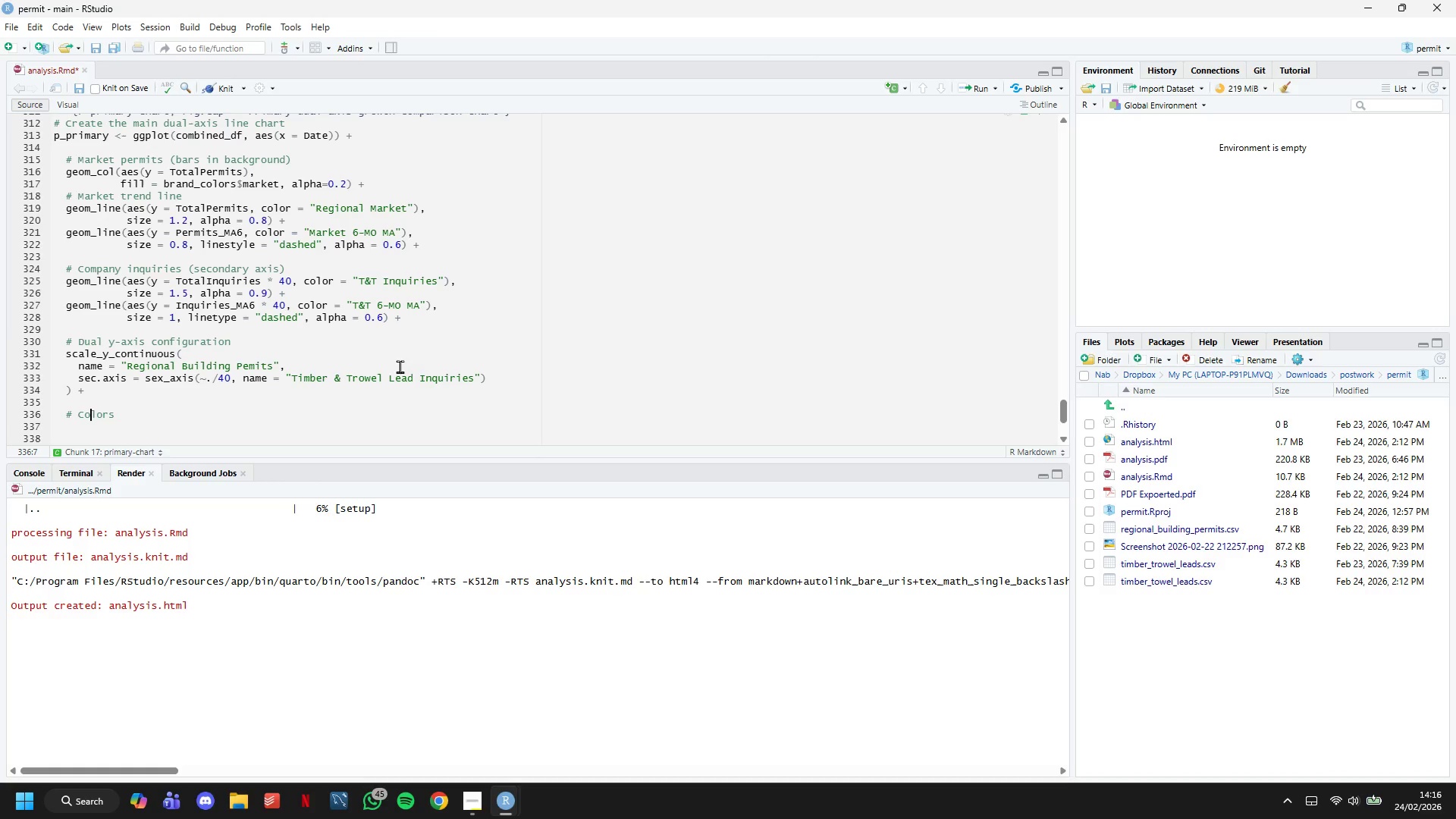 
key(ArrowRight)
 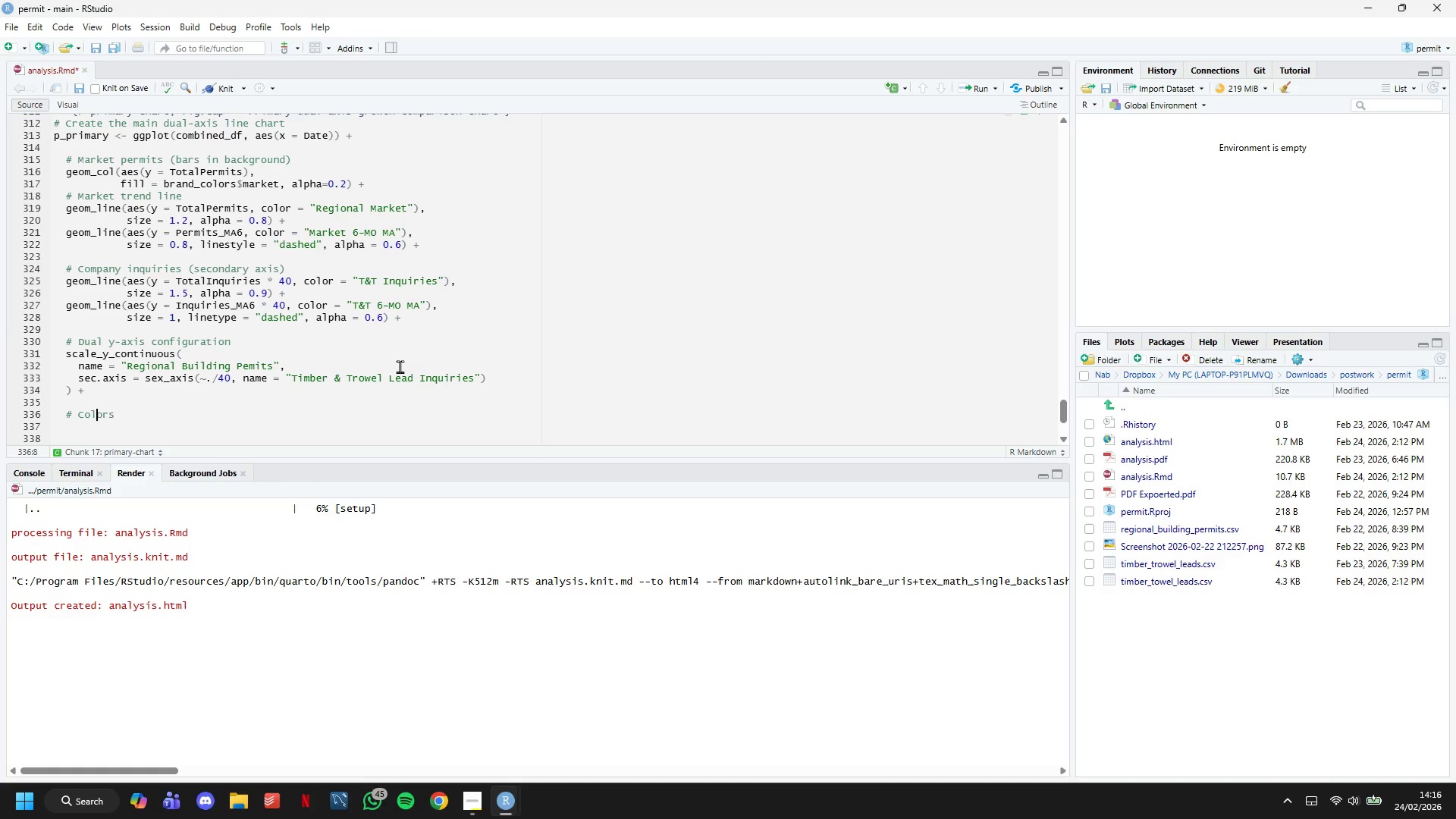 
key(ArrowRight)
 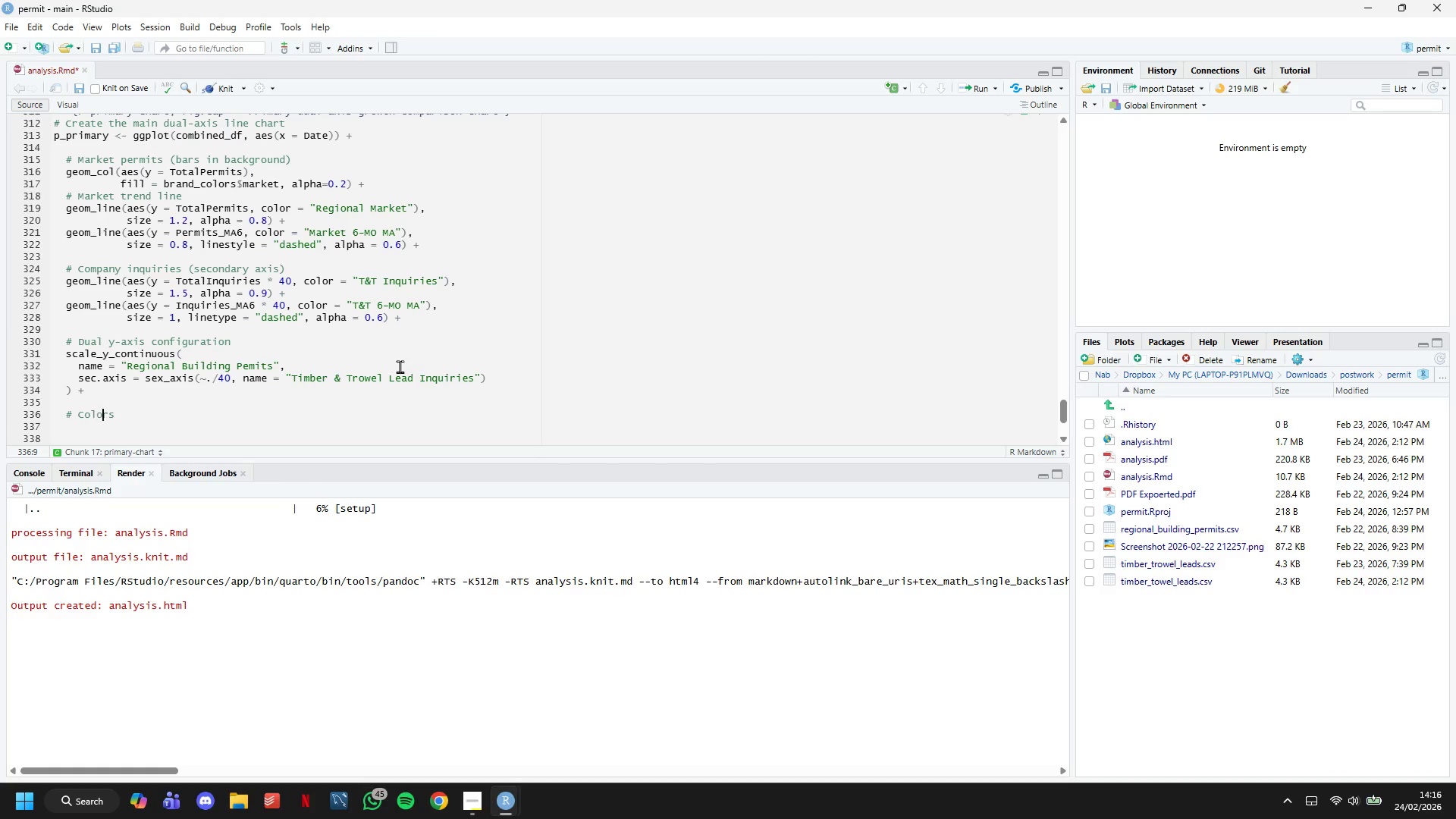 
key(ArrowRight)
 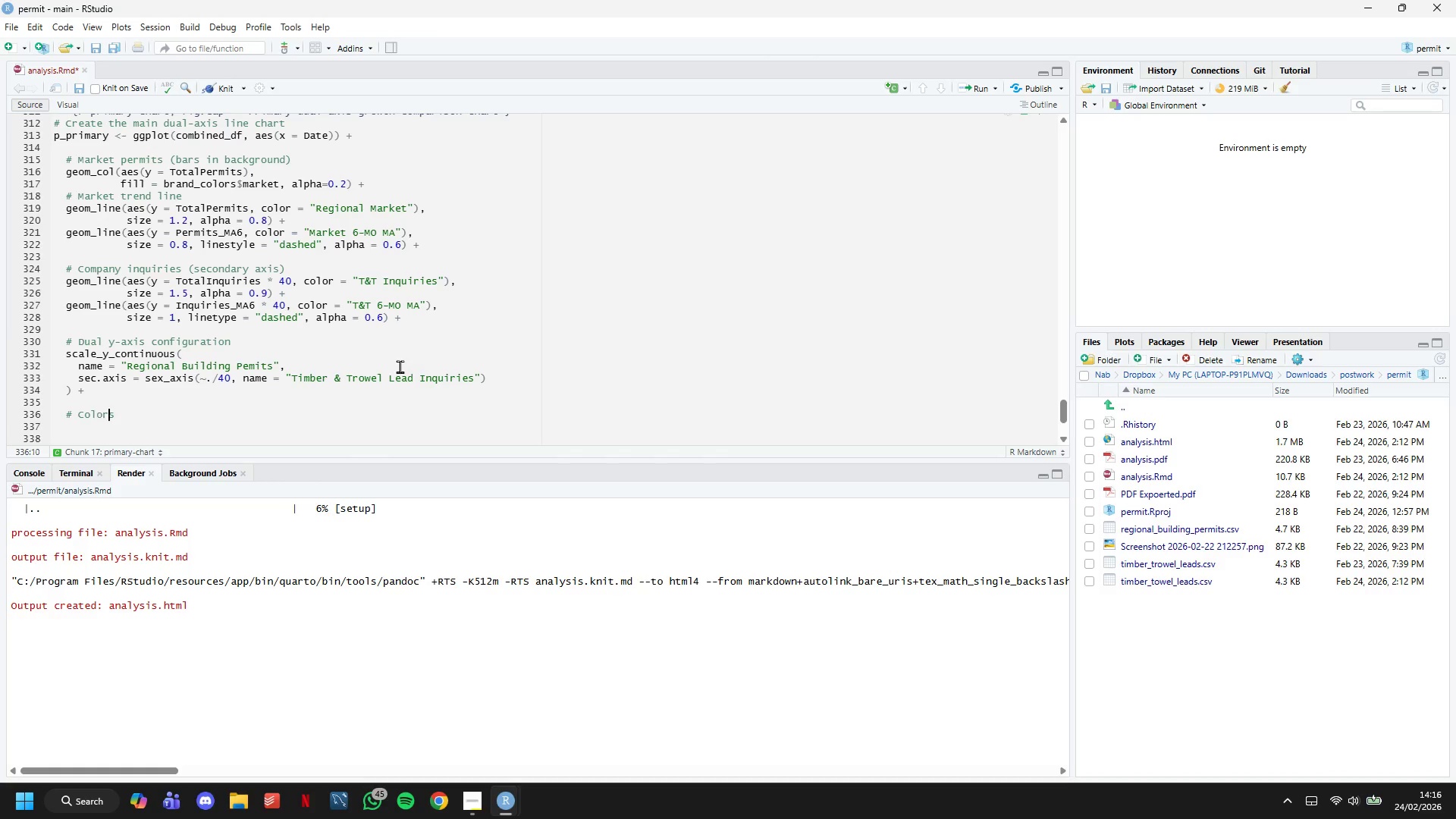 
key(ArrowRight)
 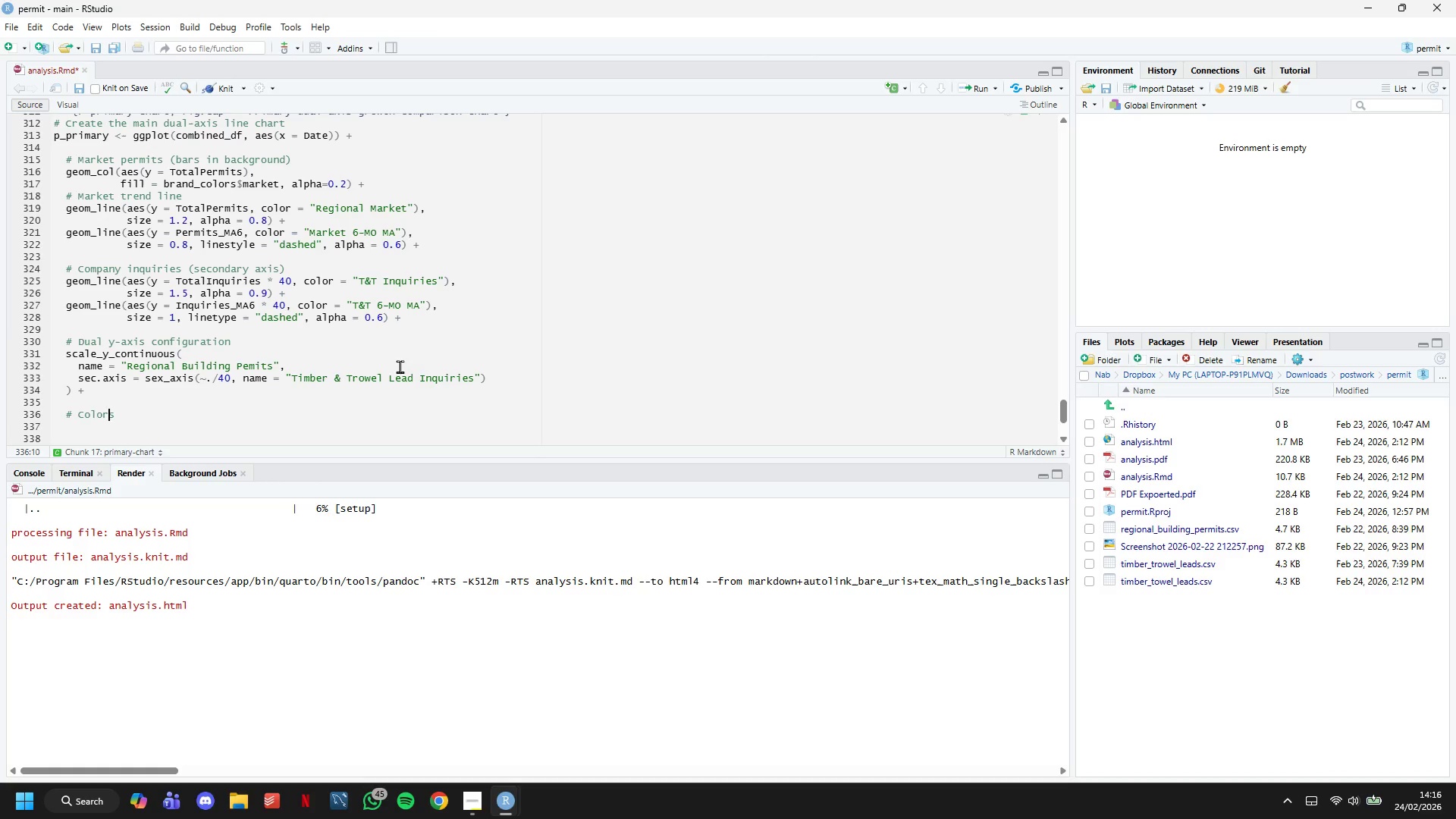 
key(ArrowRight)
 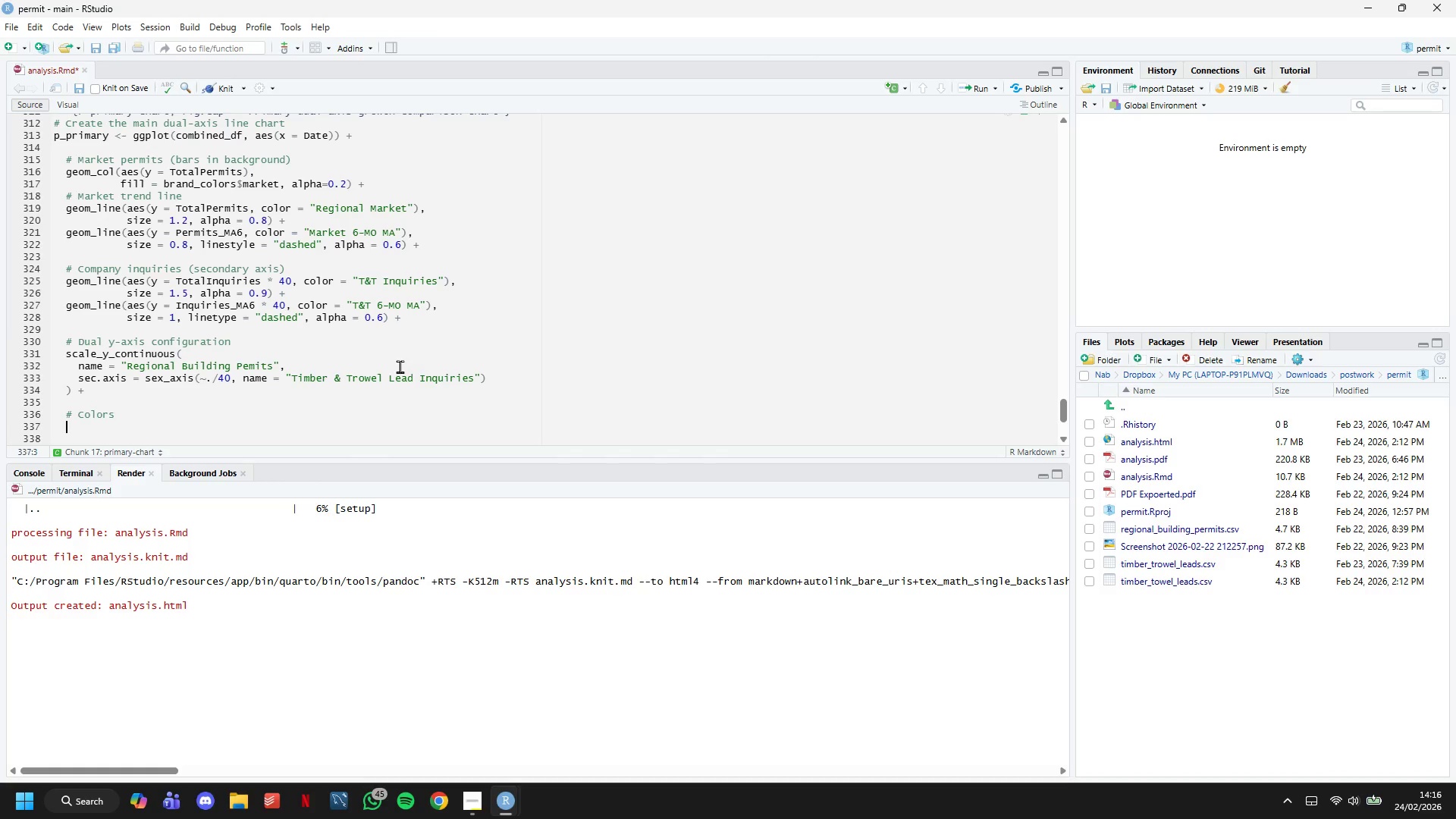 
key(Enter)
 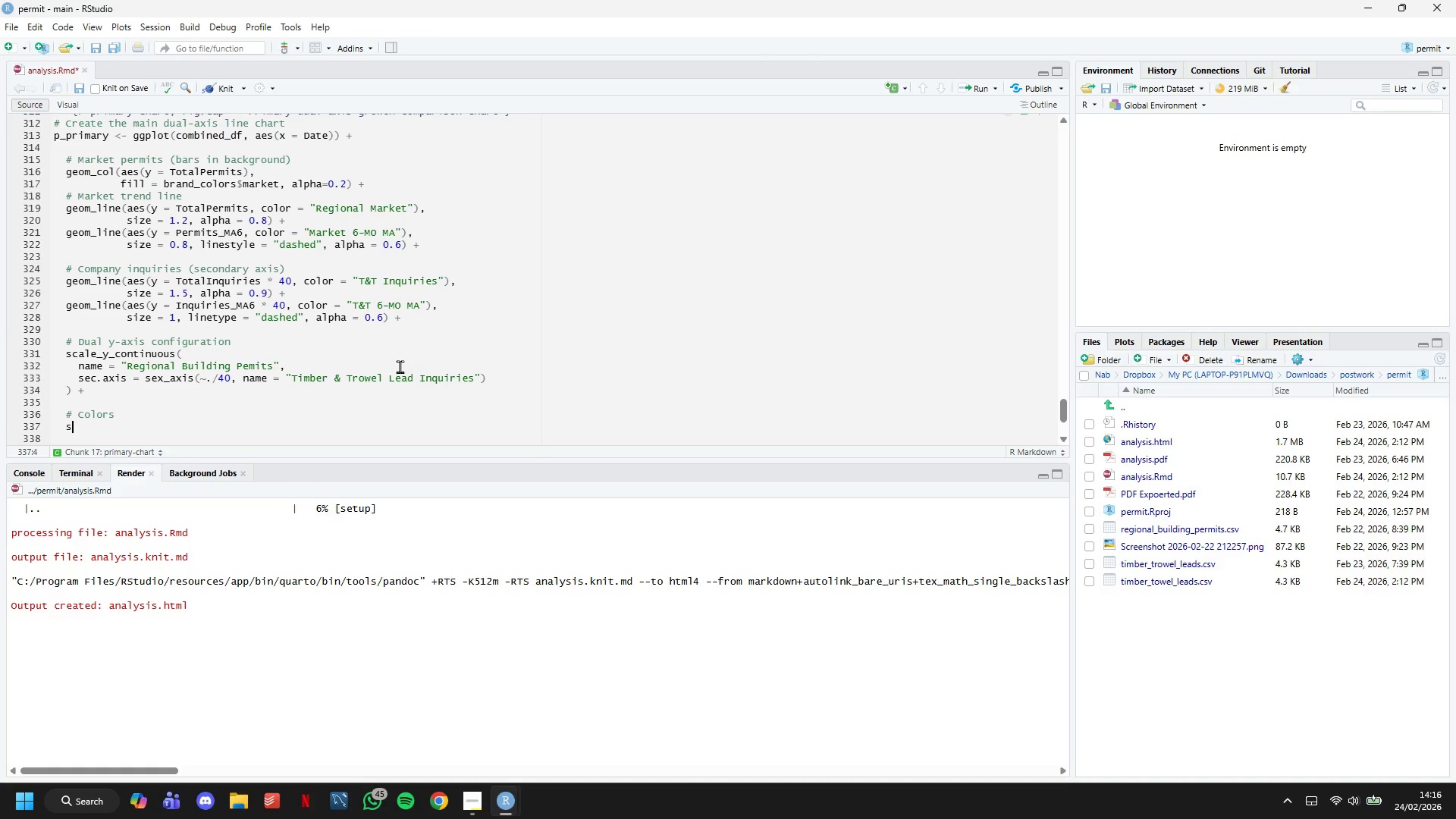 
type(scale_color_manual()
 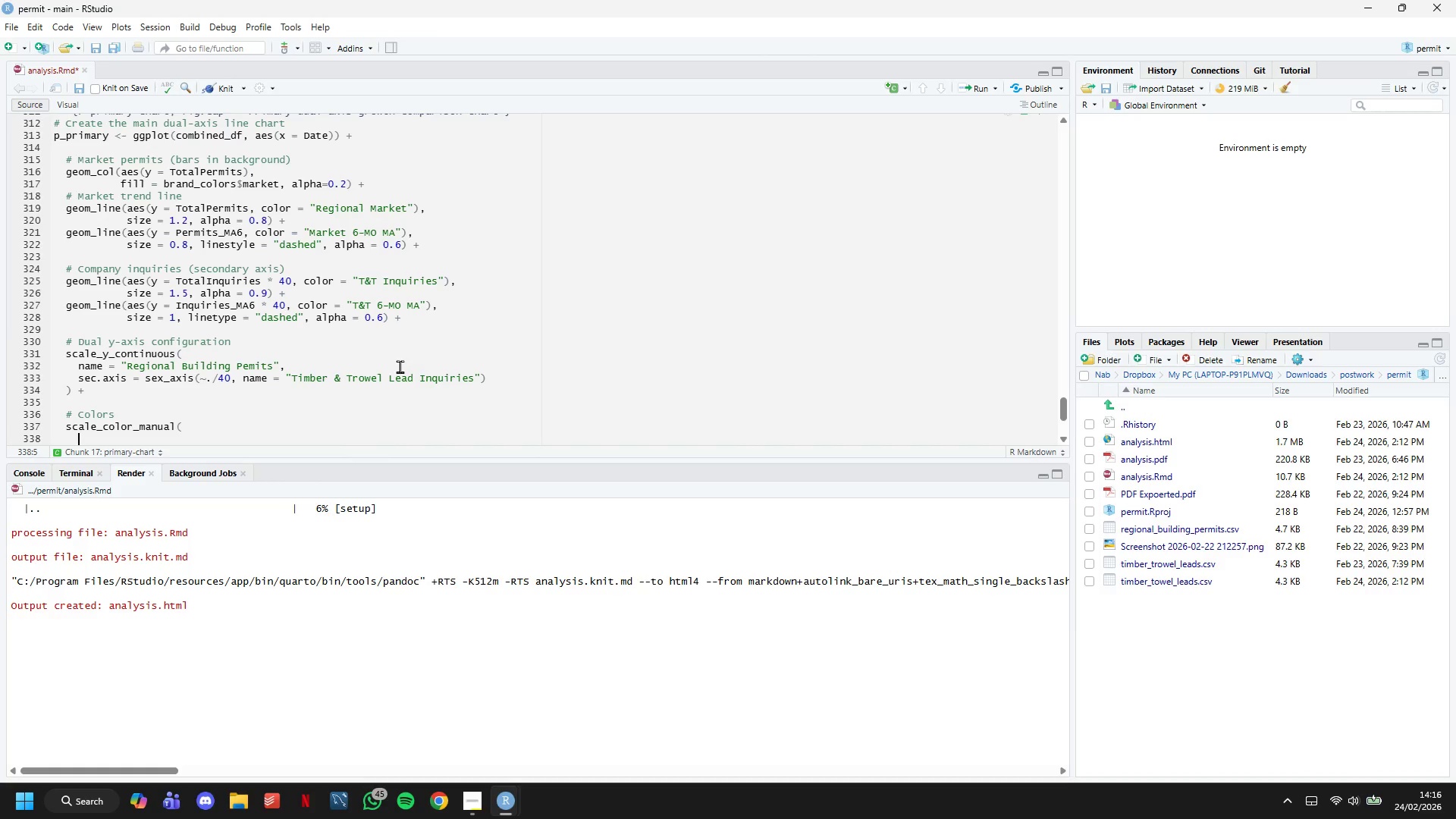 
 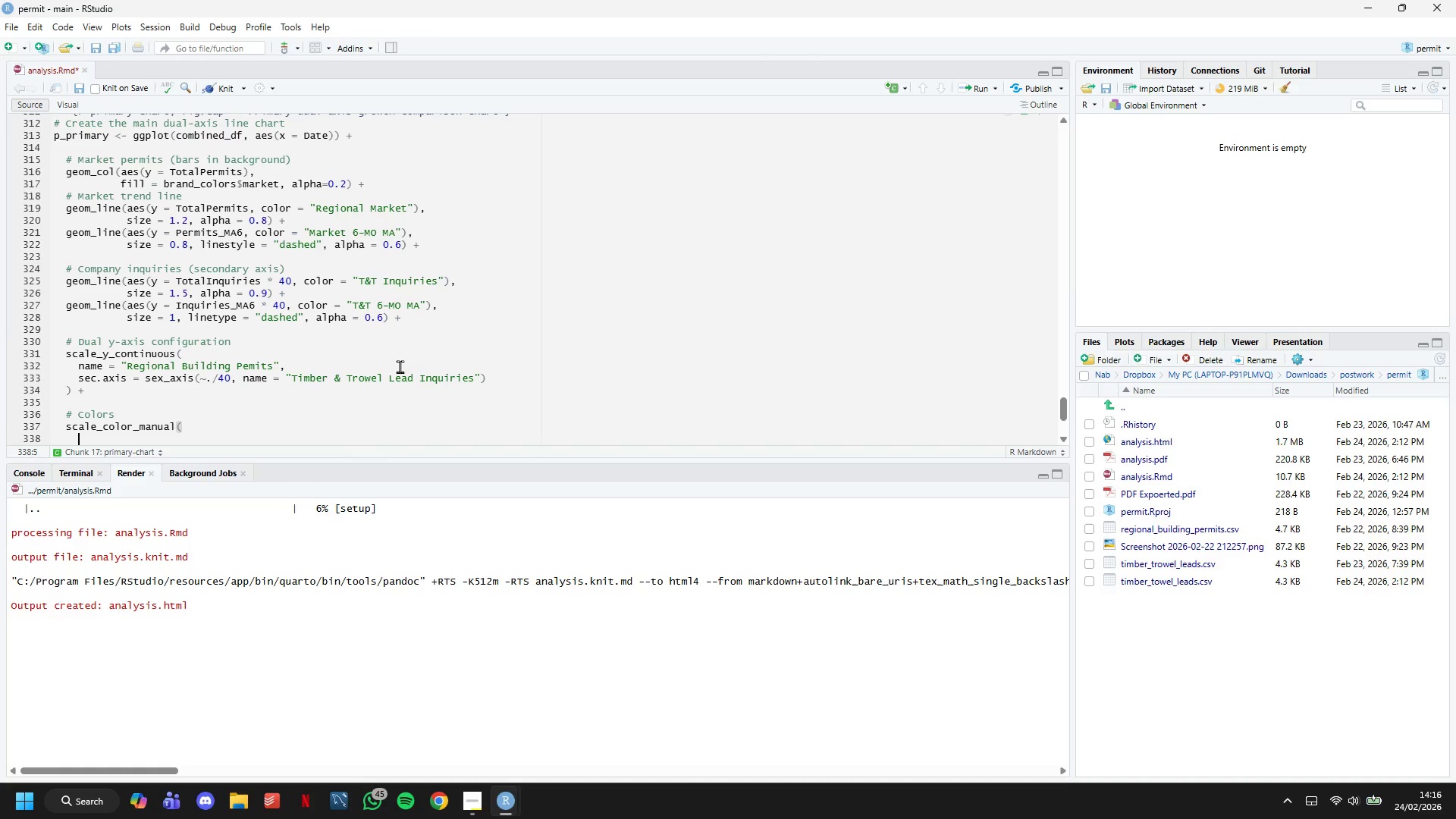 
key(Enter)
 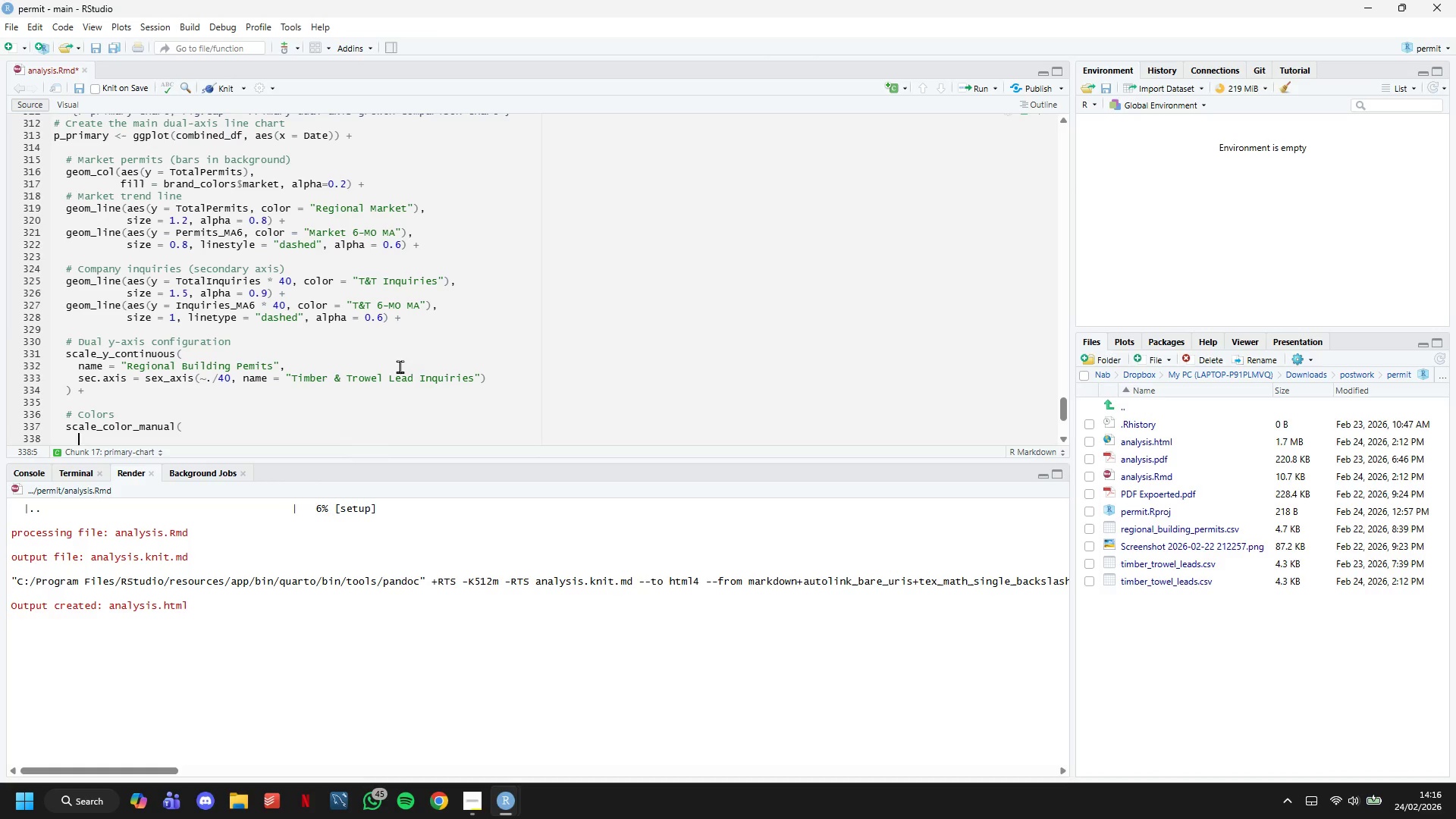 
scroll: coordinate [400, 328], scroll_direction: down, amount: 5.0
 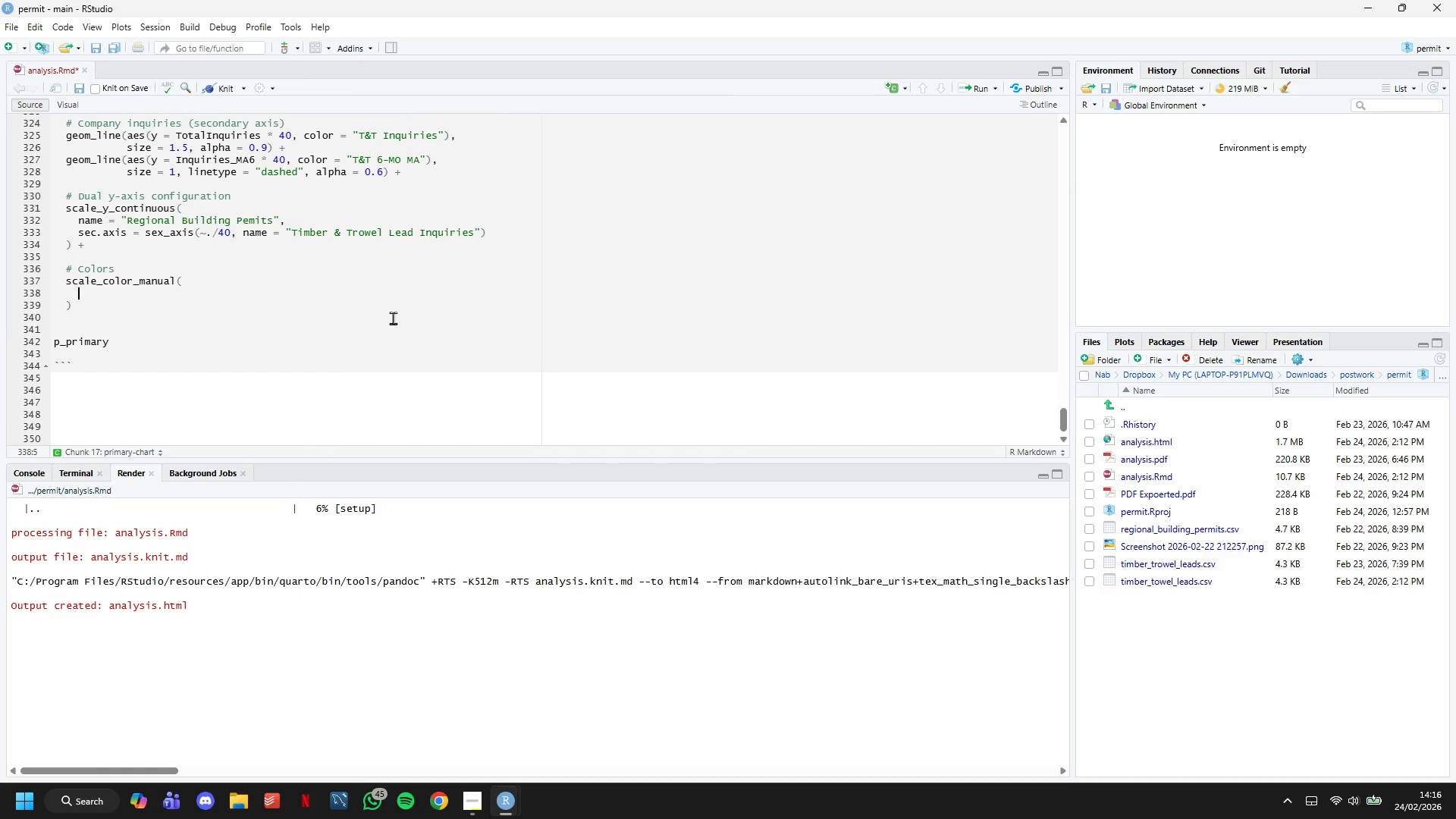 
type(name = ")
 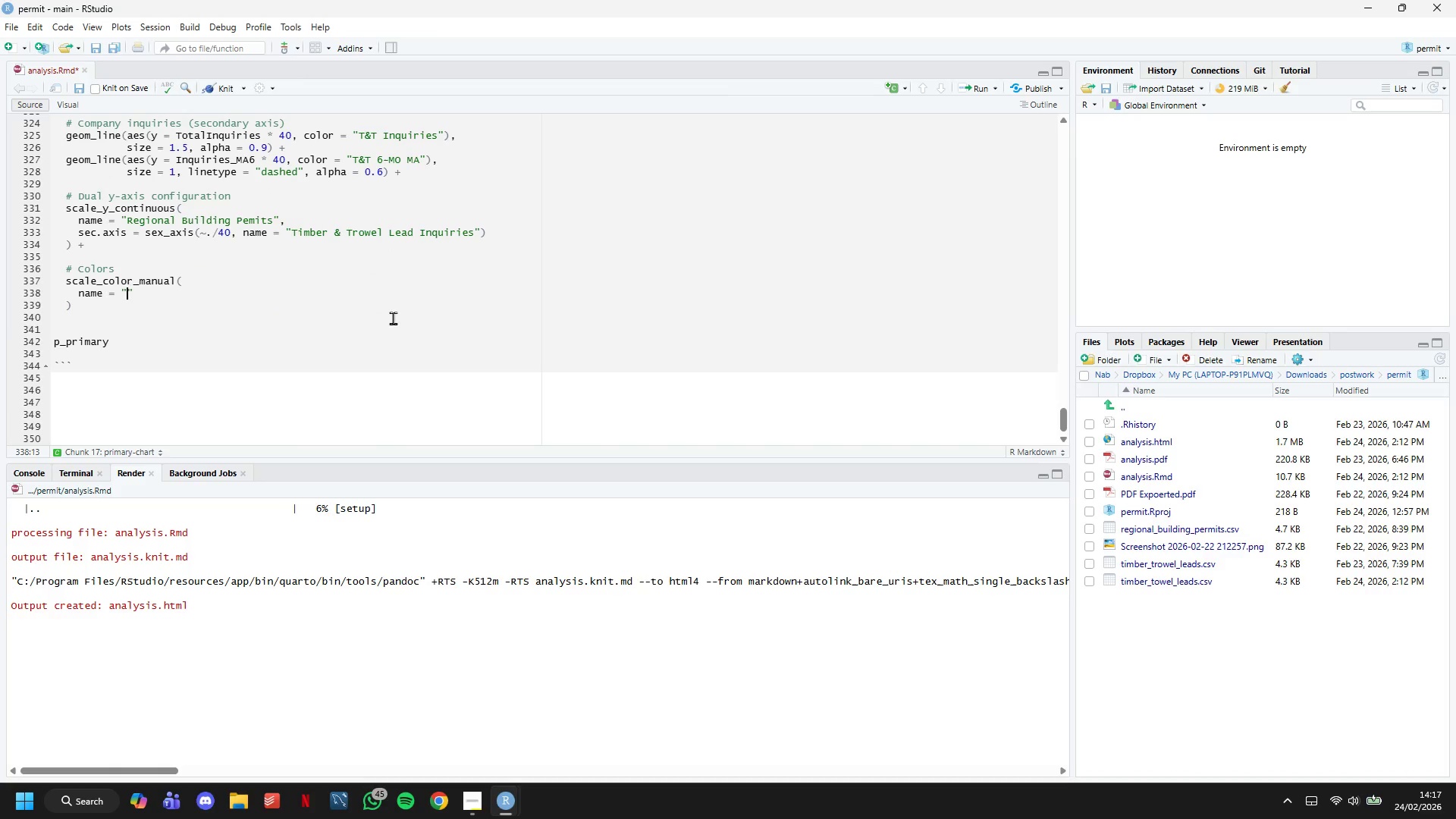 
key(ArrowRight)
 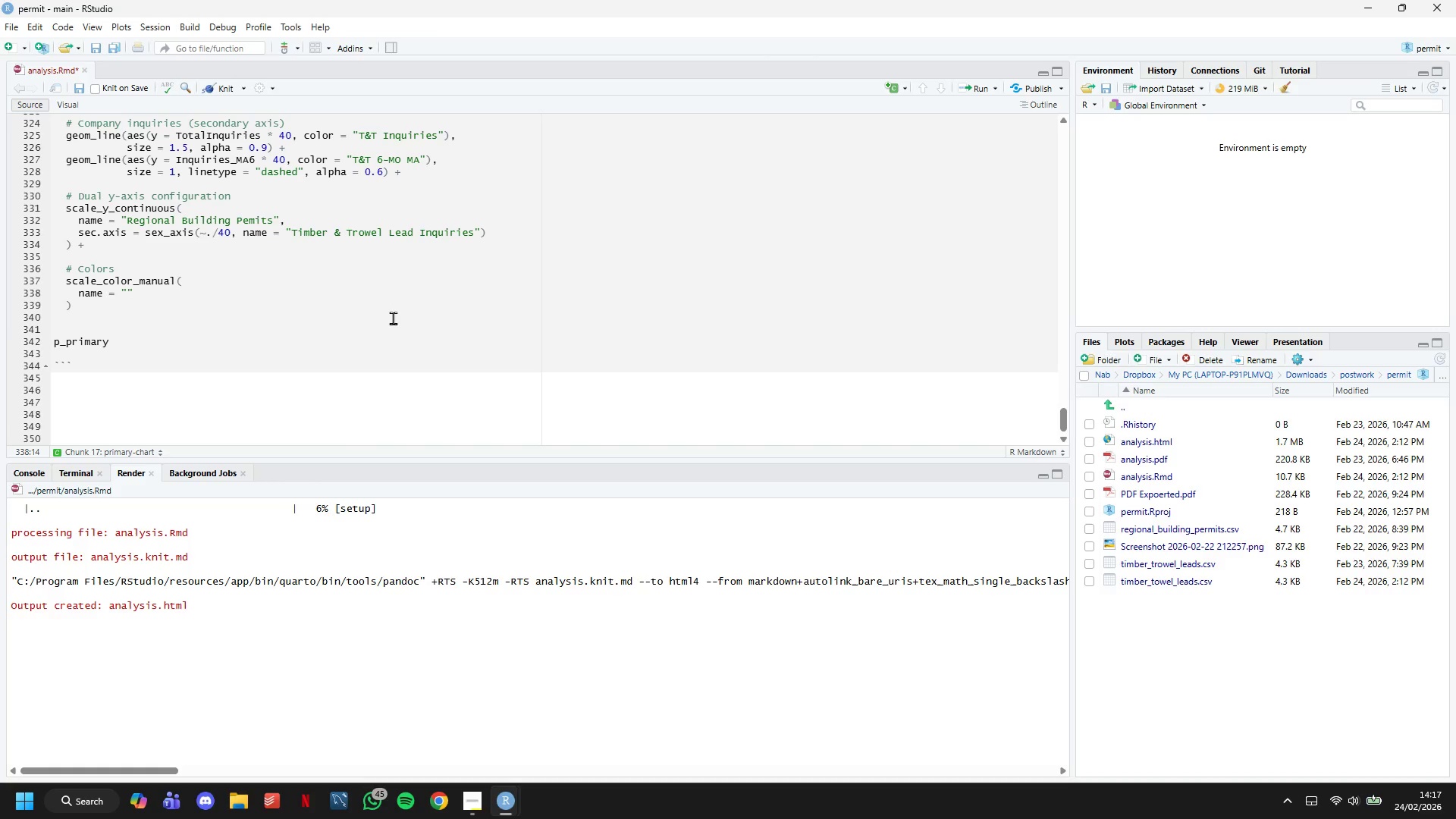 
key(Comma)
 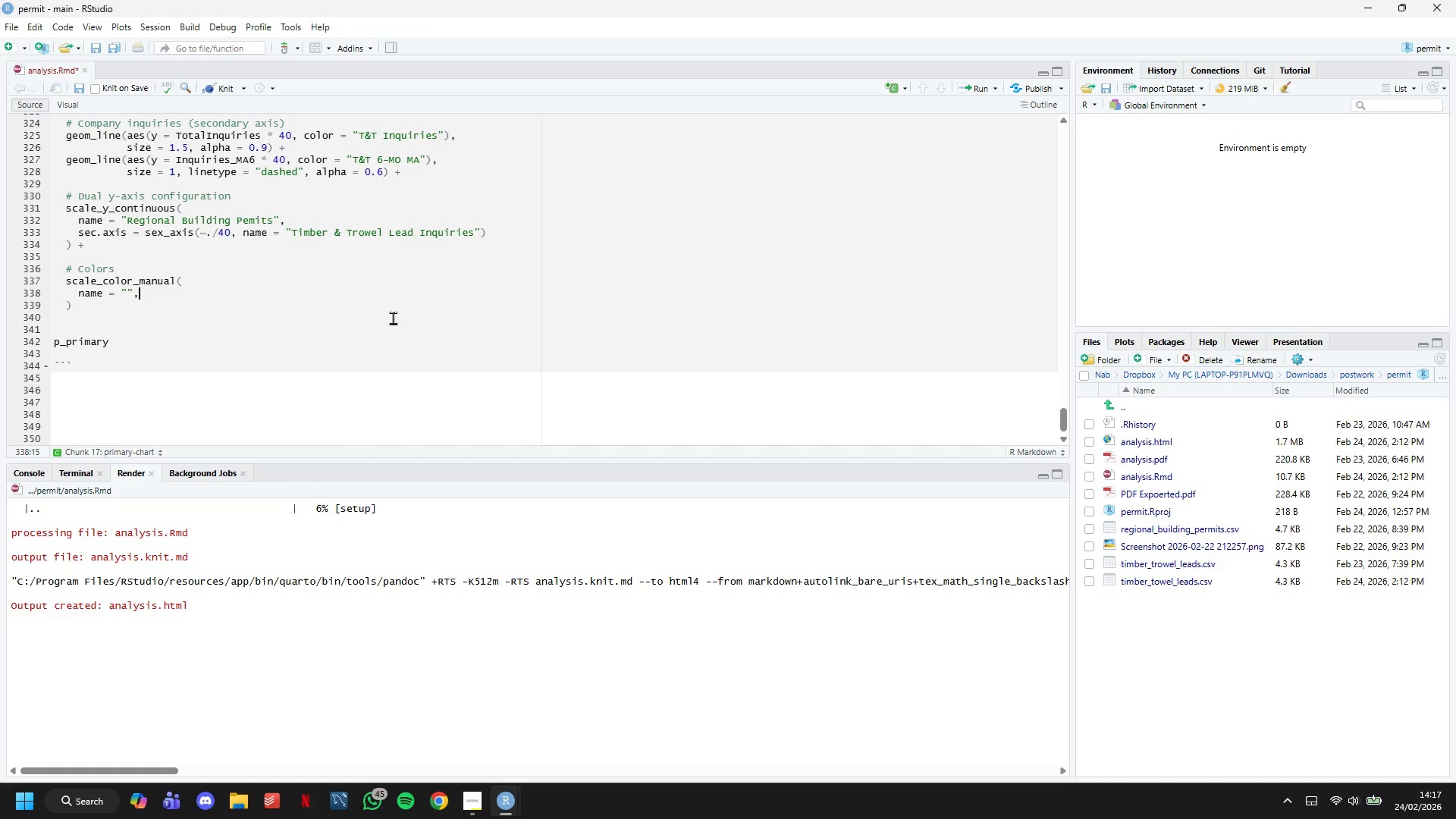 
key(Enter)
 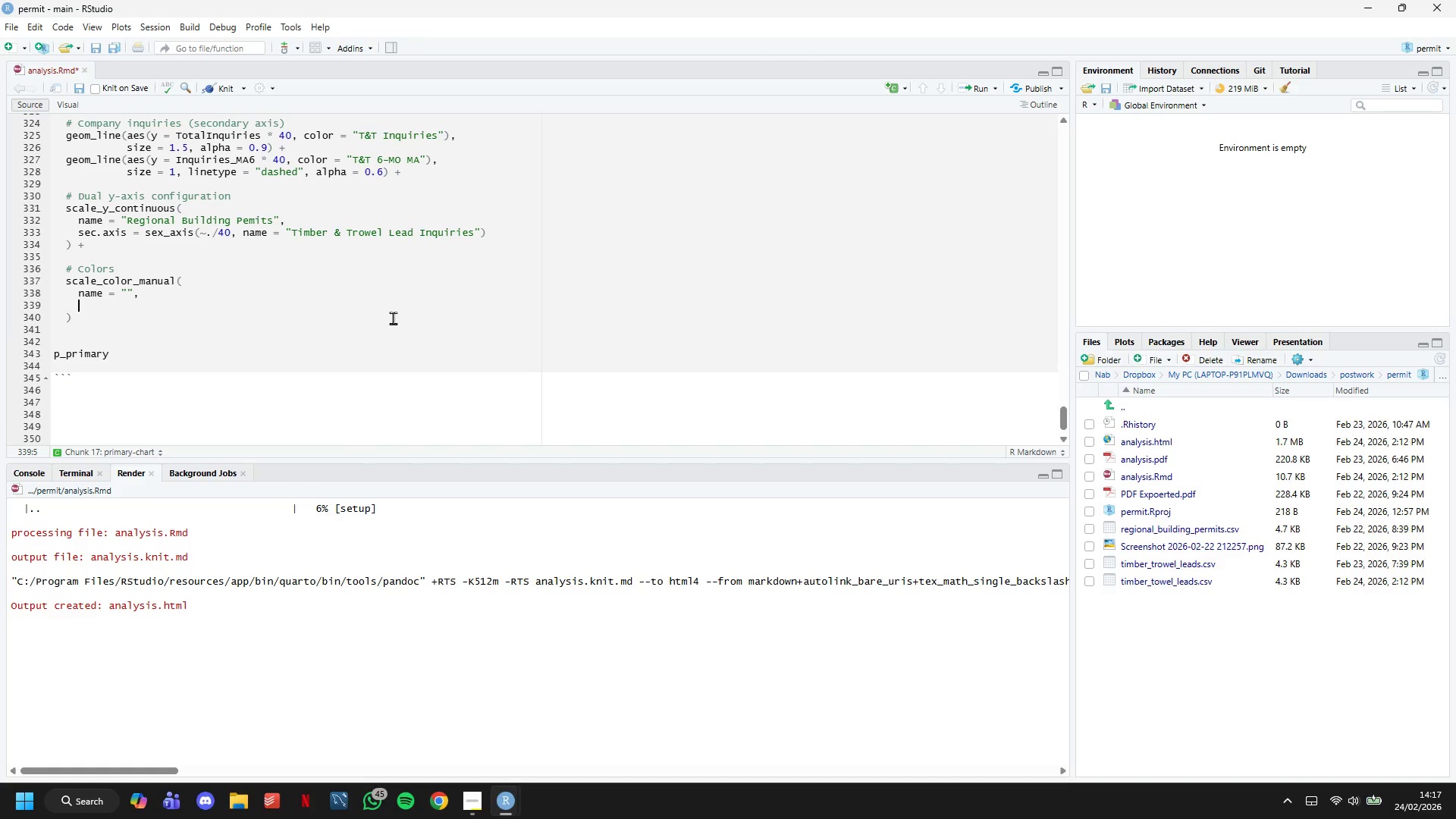 
type(values = c()
 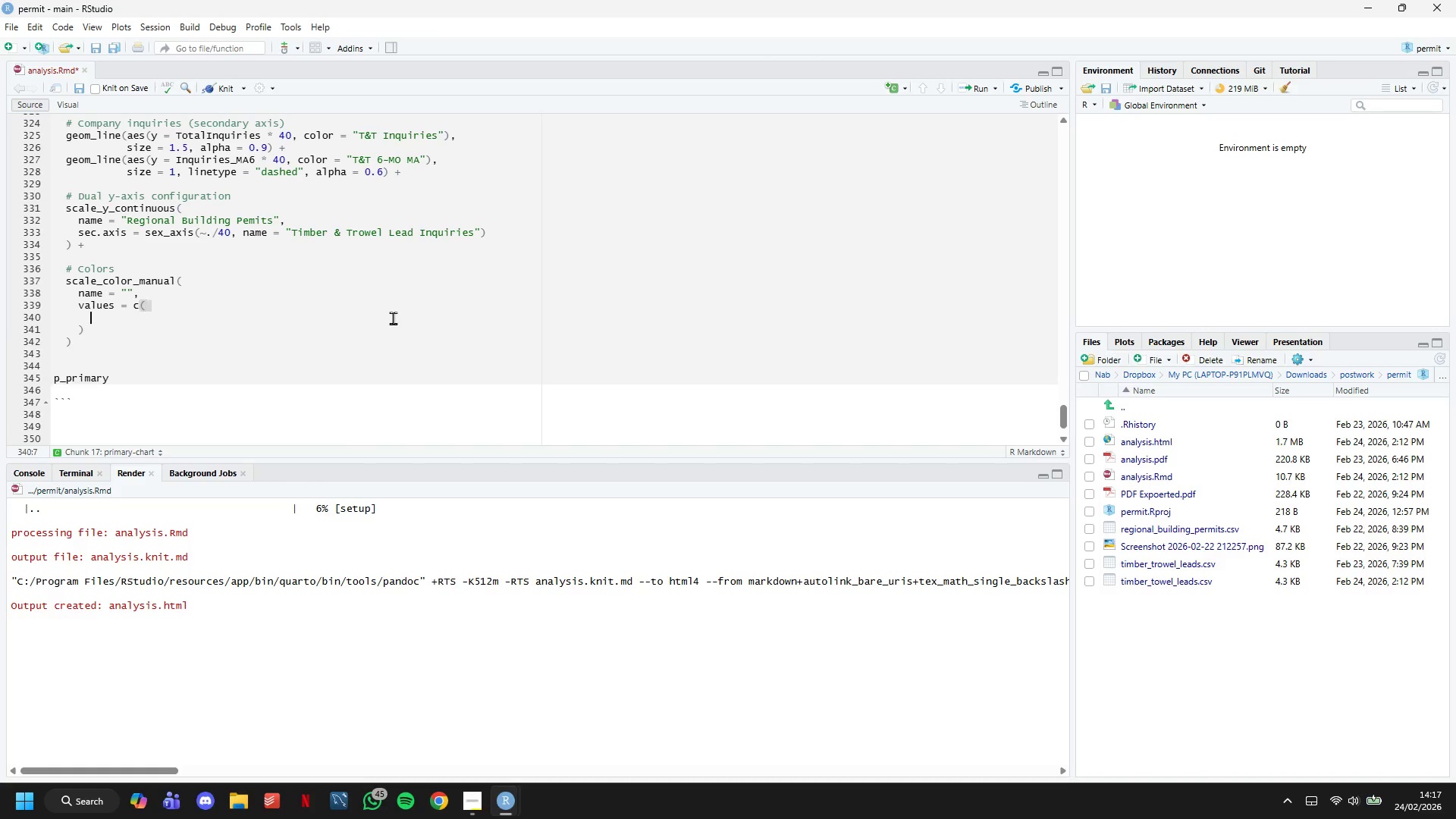 
key(Enter)
 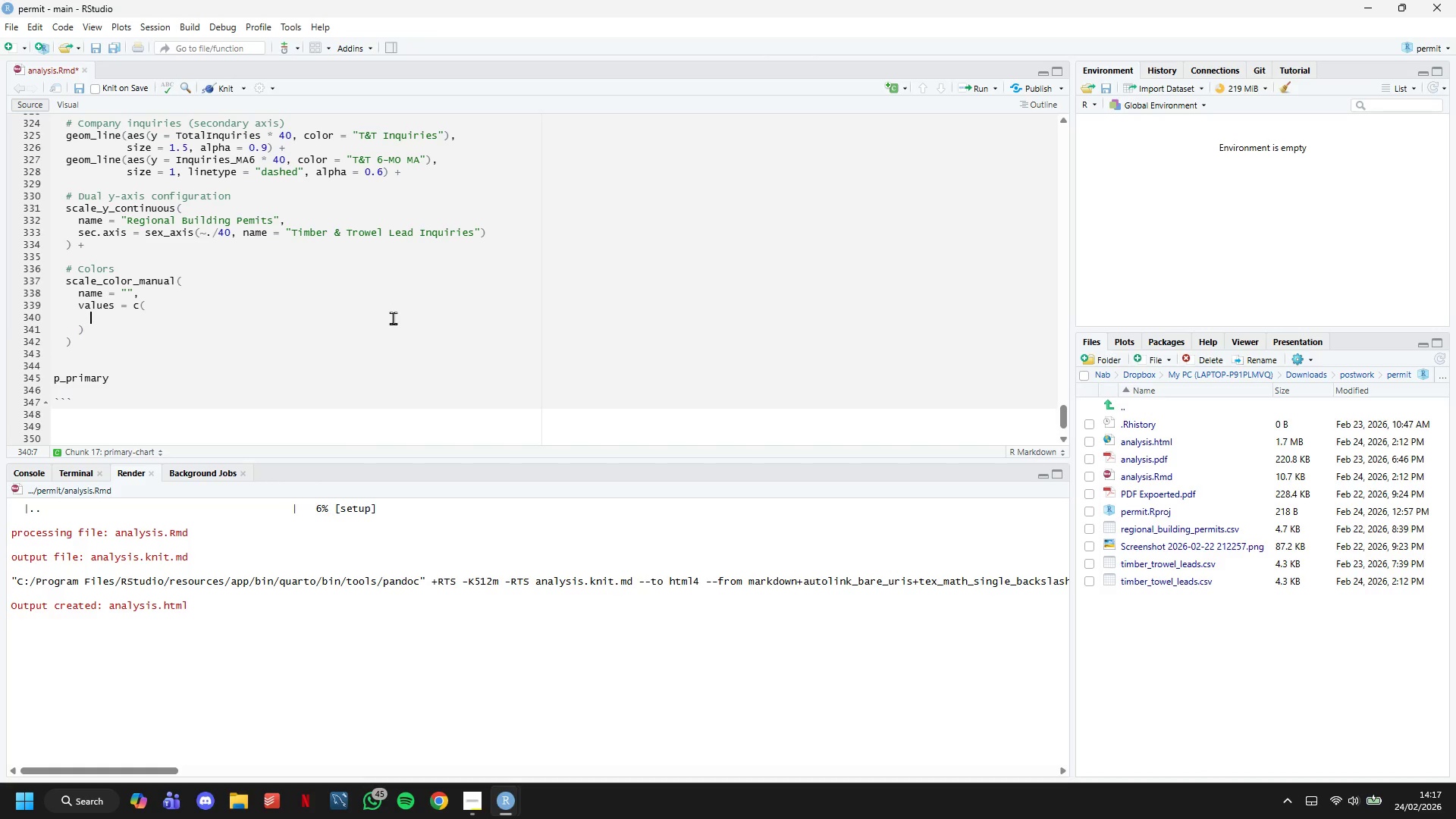 
type("Regional Market)
 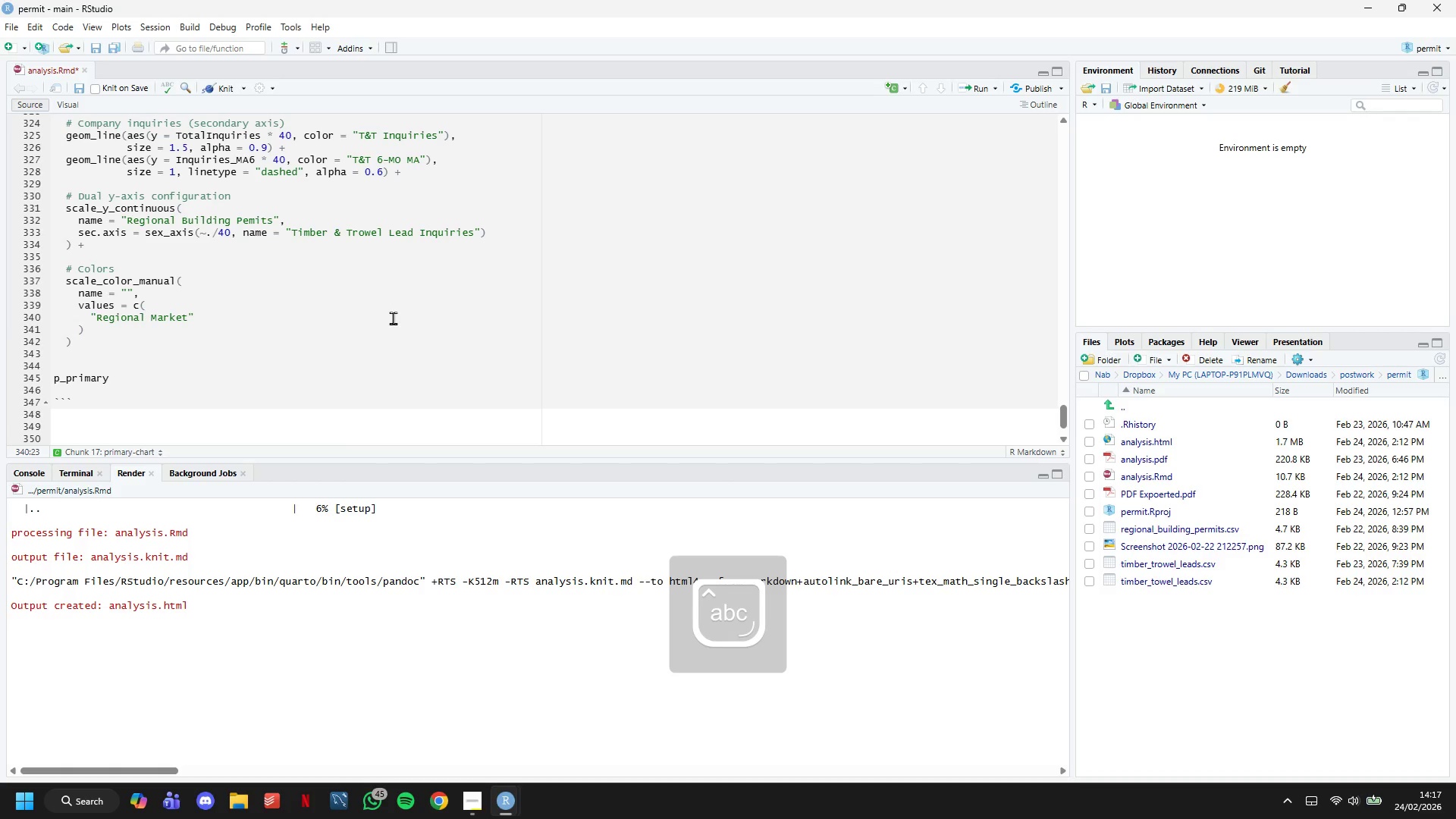 
key(ArrowRight)
 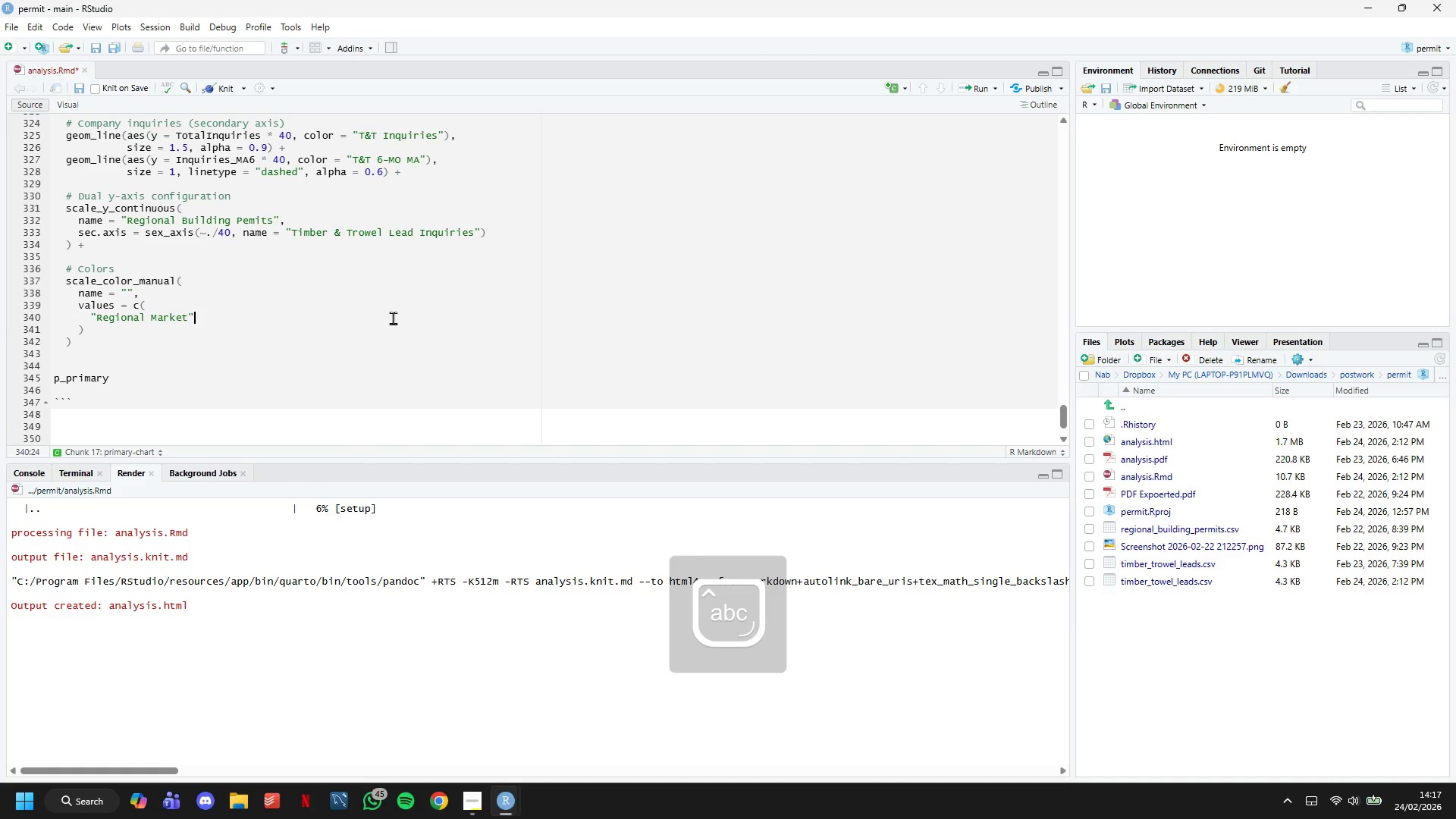 
type( = brand_cp)
key(Backspace)
type(olors$)
 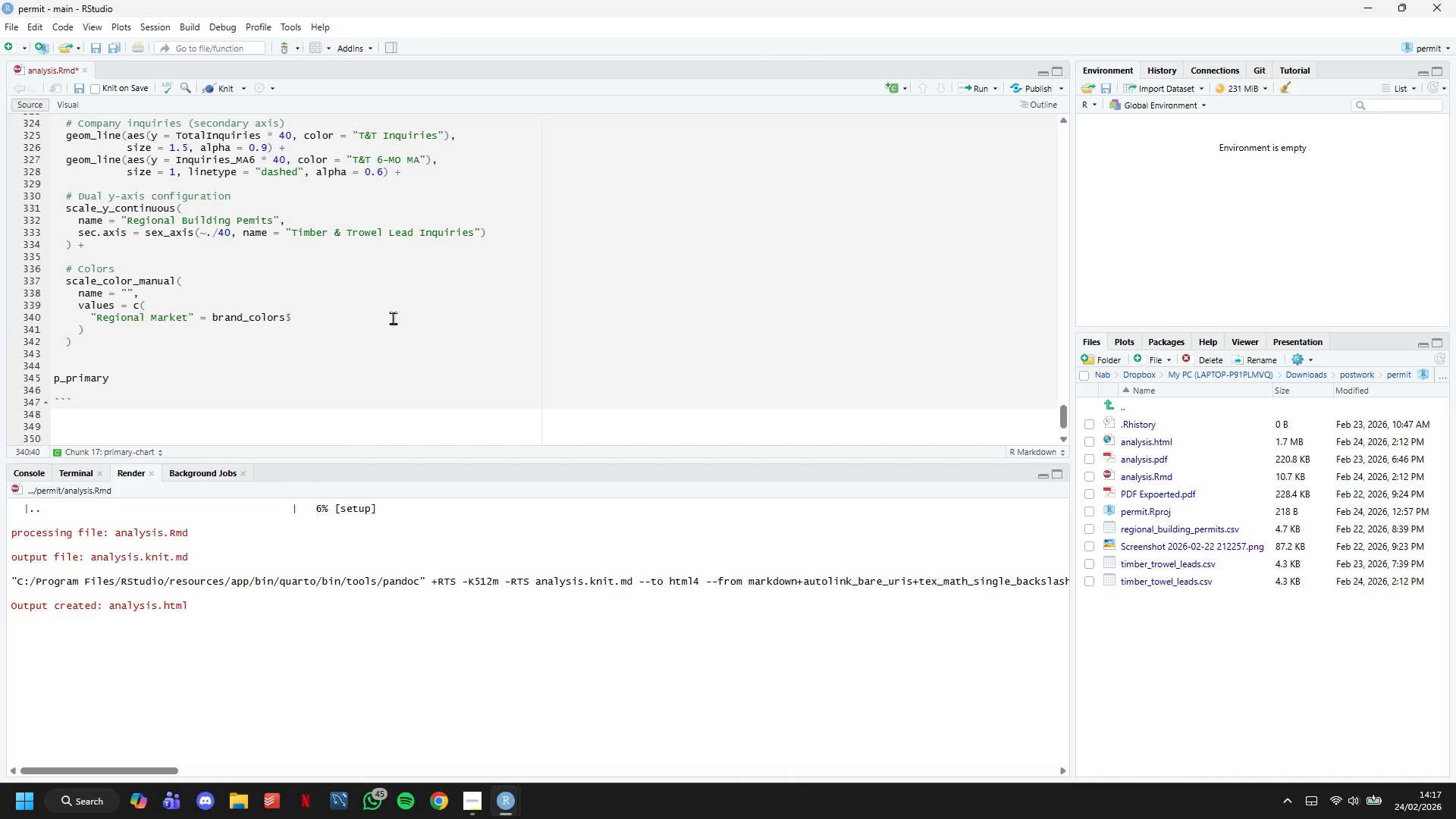 
wait(13.33)
 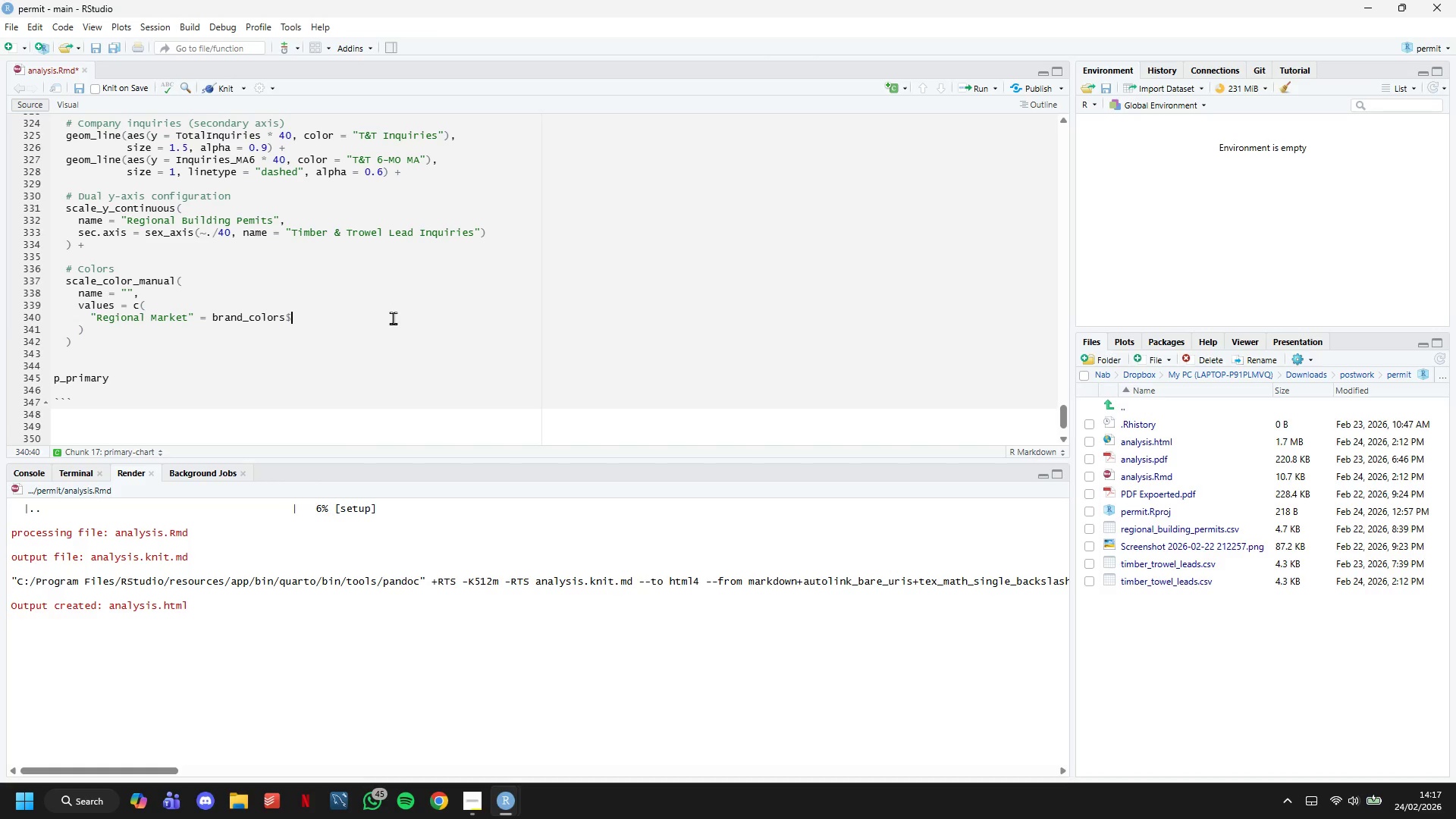 
type(market,)
 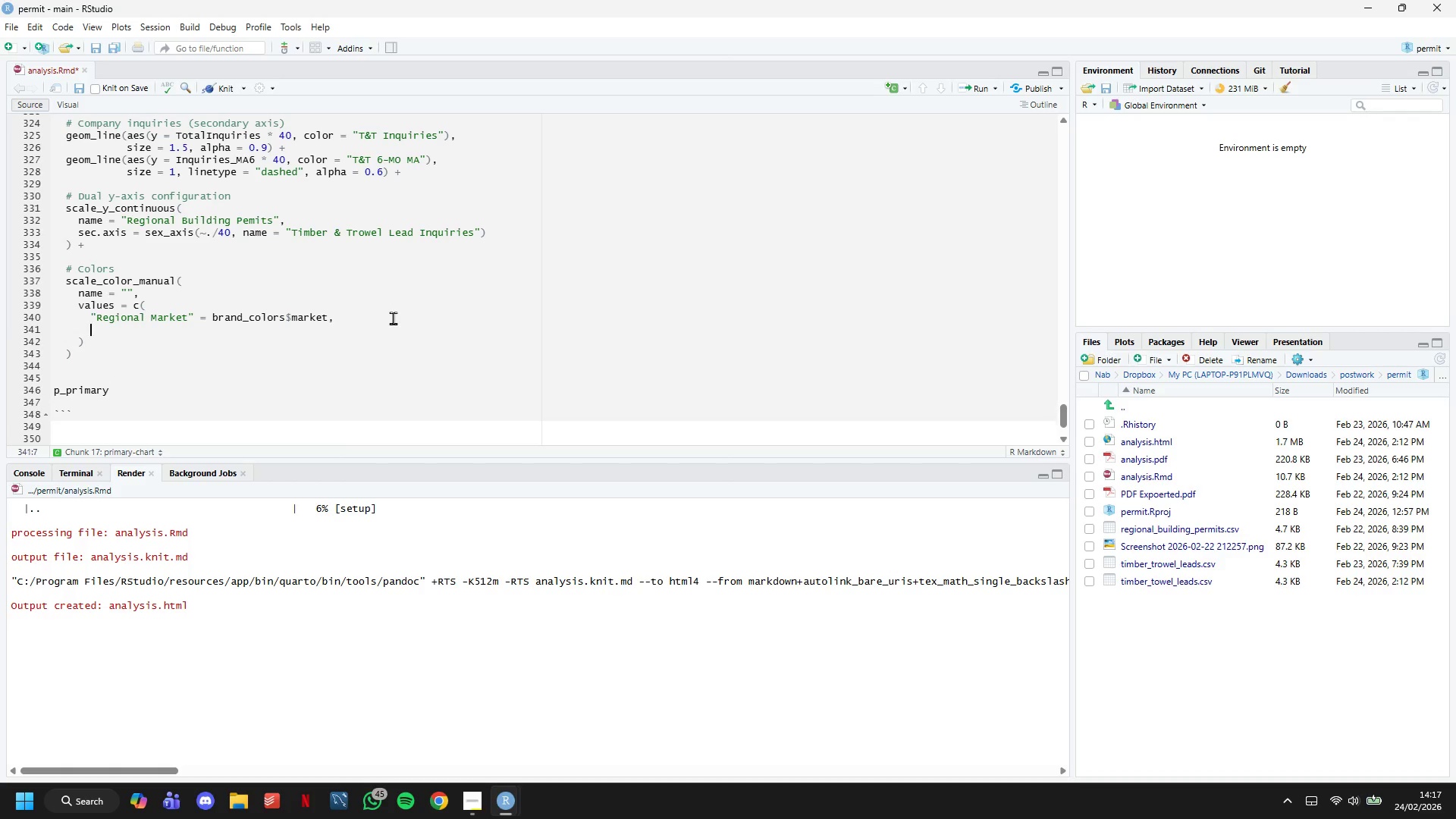 
key(Enter)
 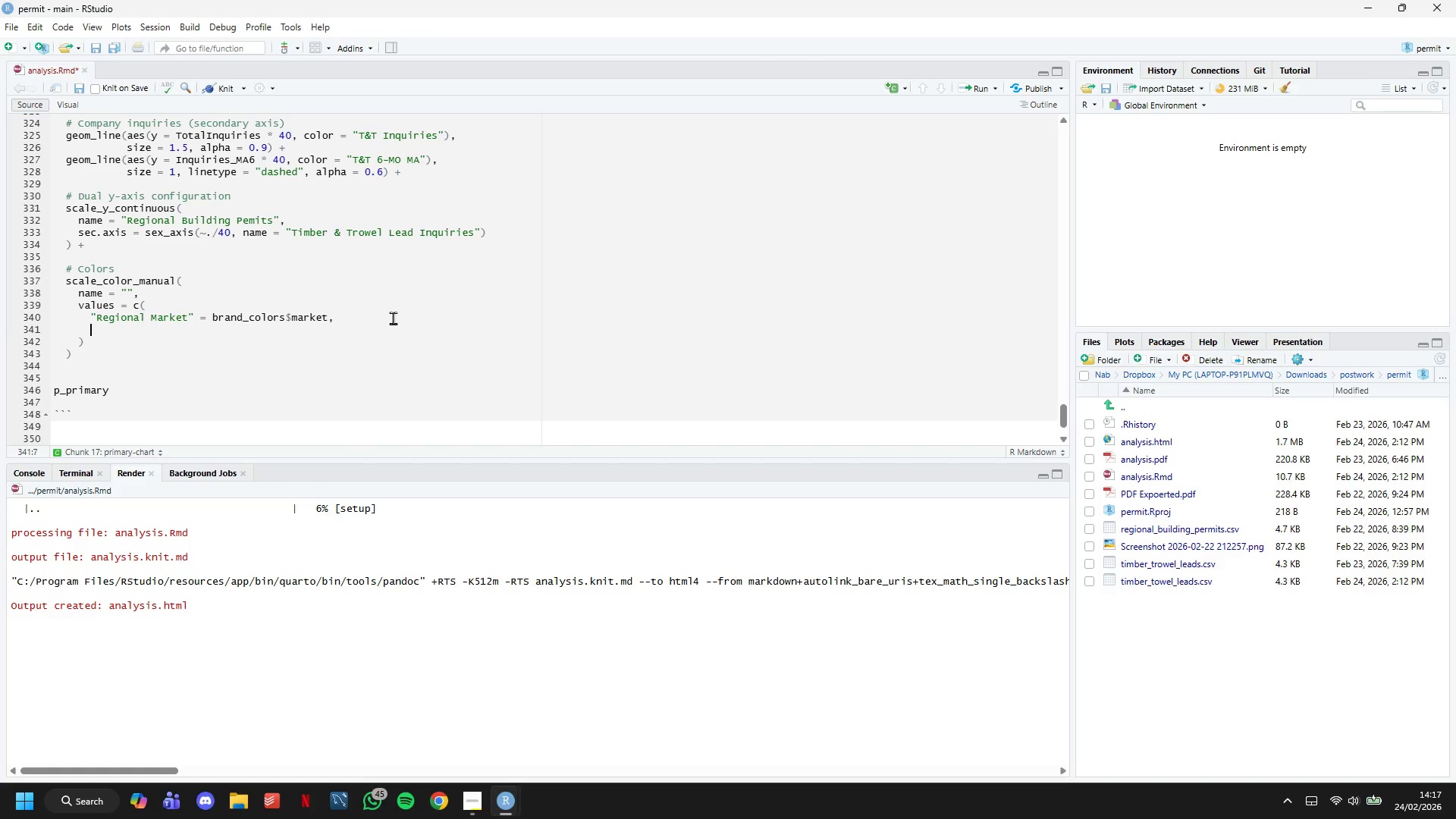 
type("Market )
 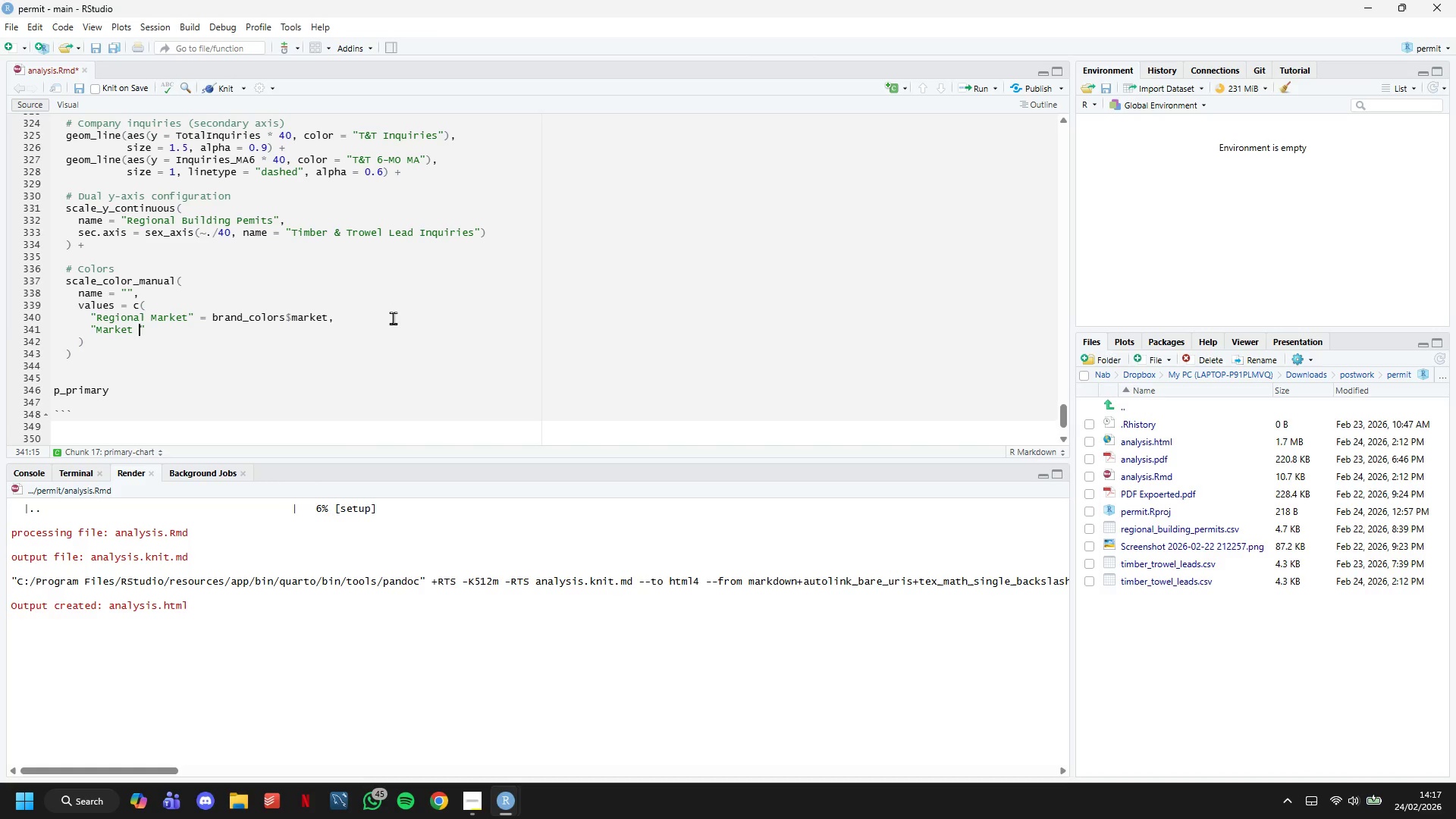 
wait(5.53)
 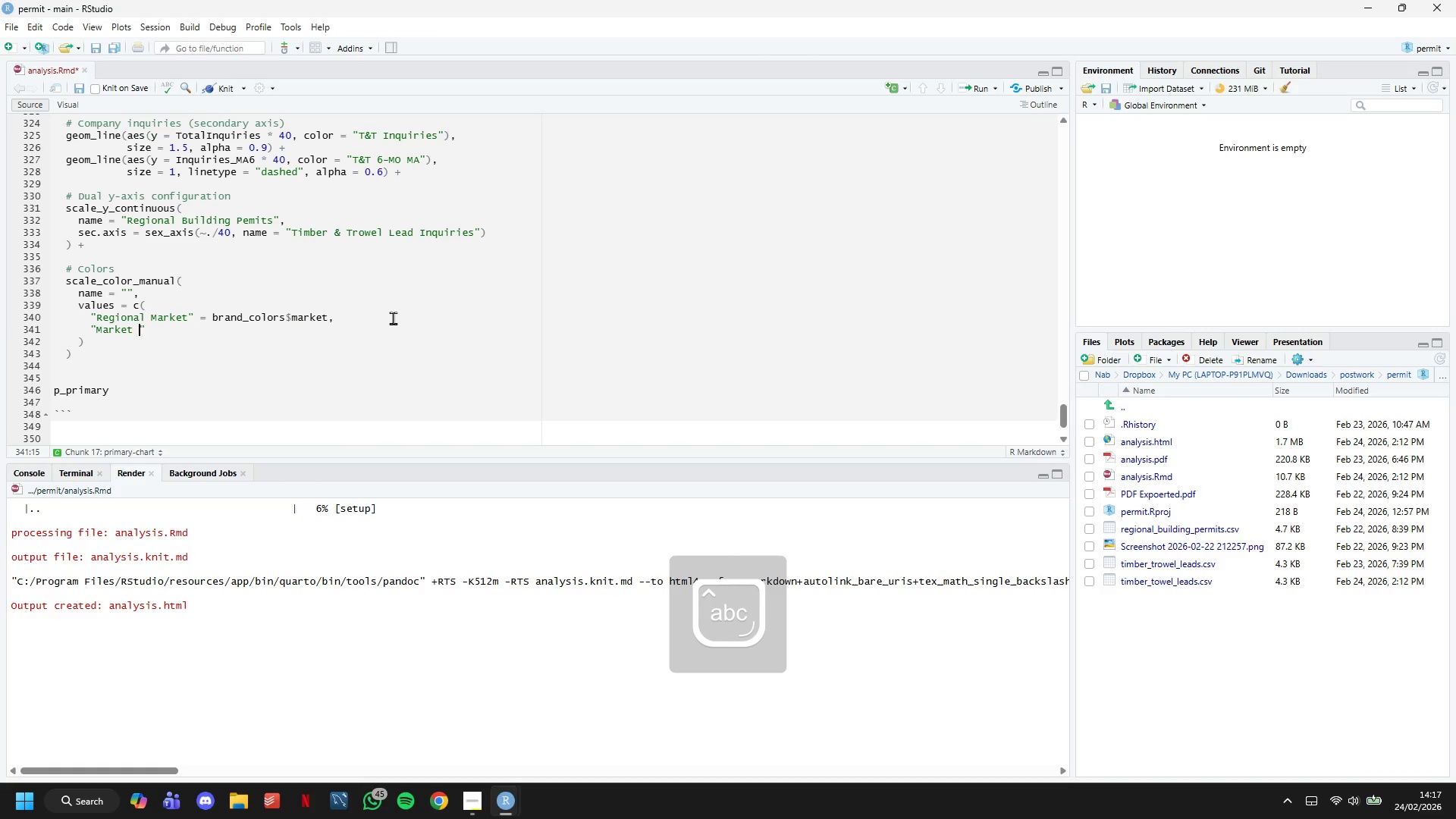 
type(6-MO )
 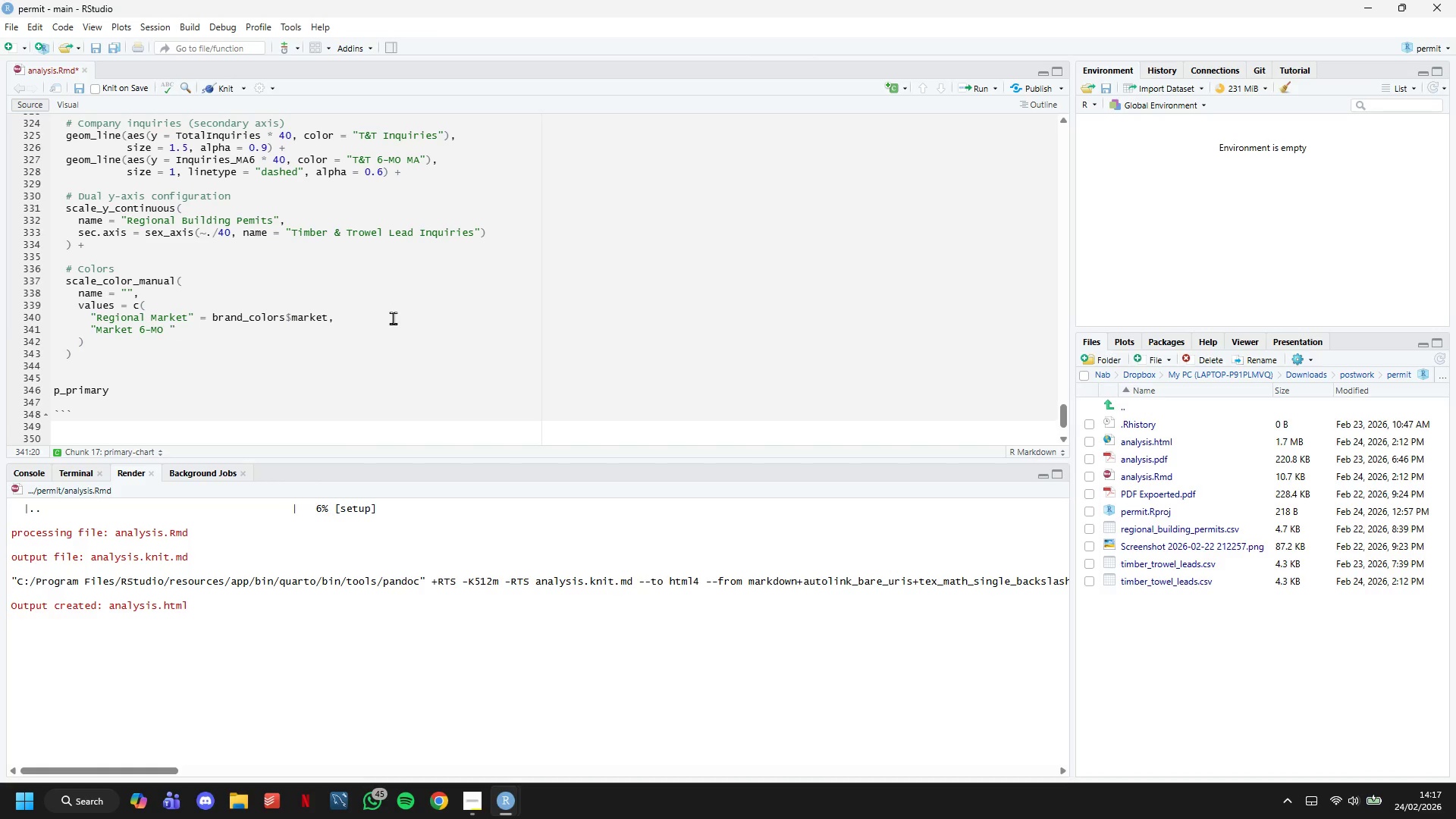 
wait(9.66)
 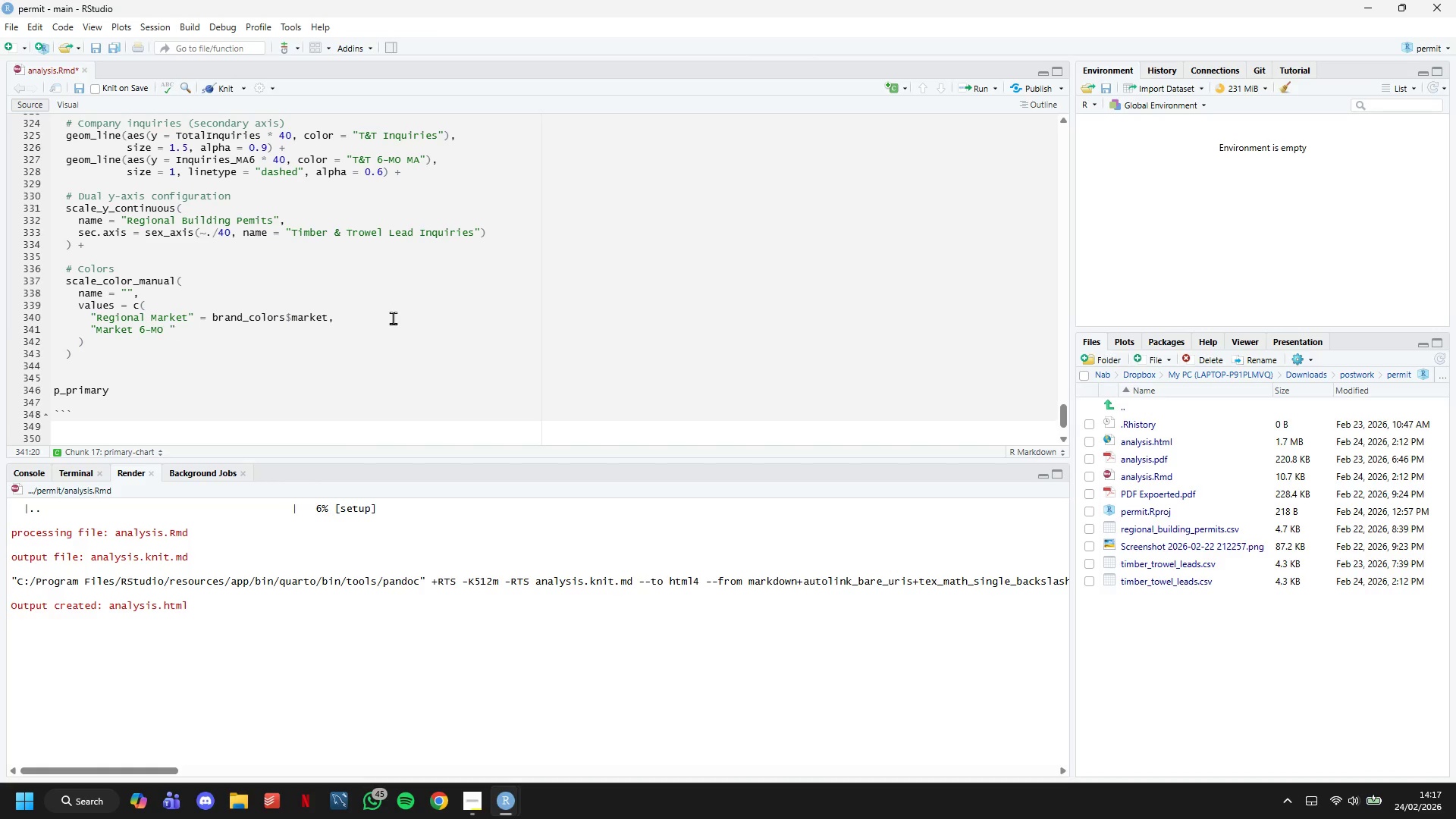 
key(M)
 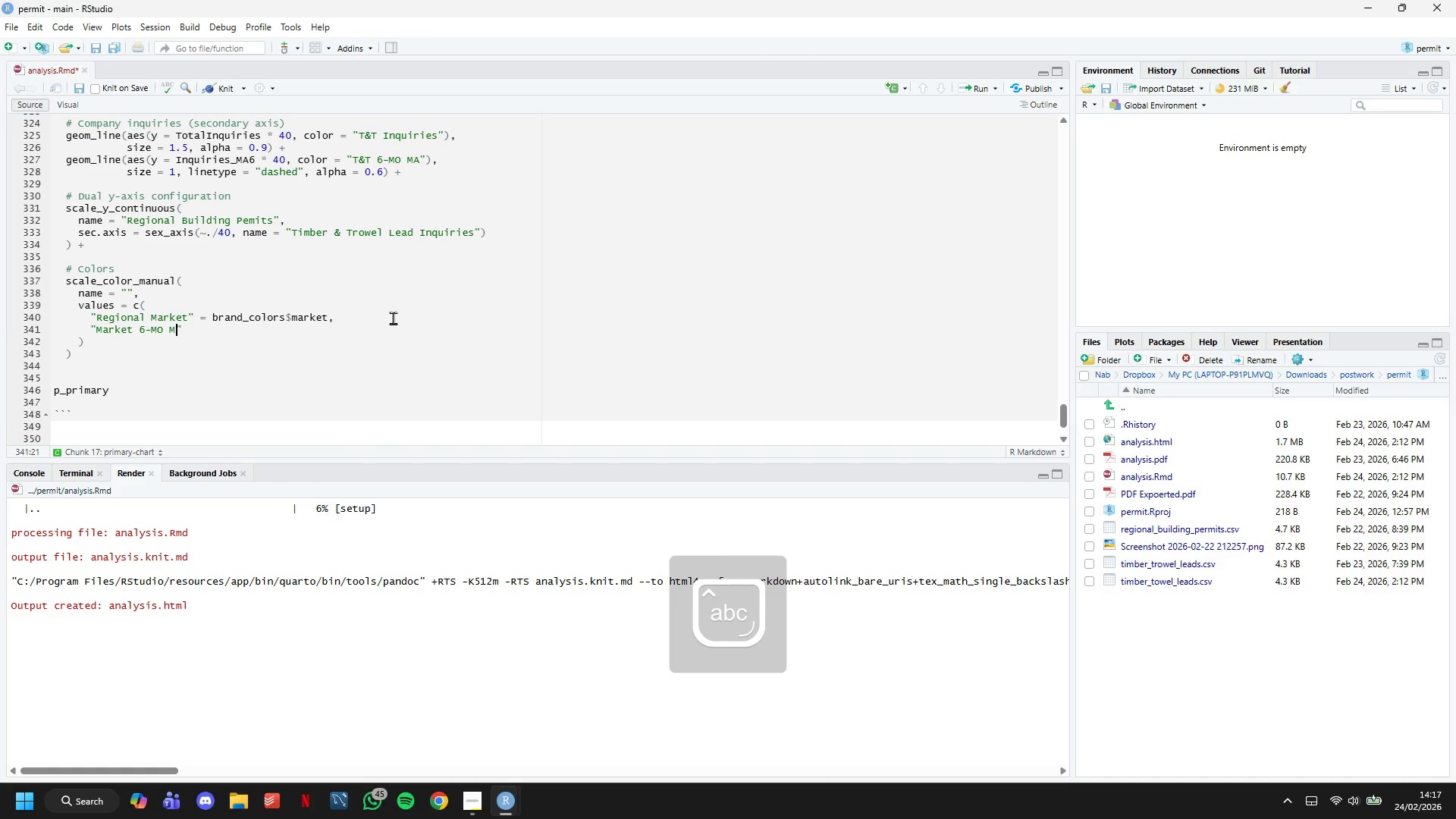 
key(CapsLock)
 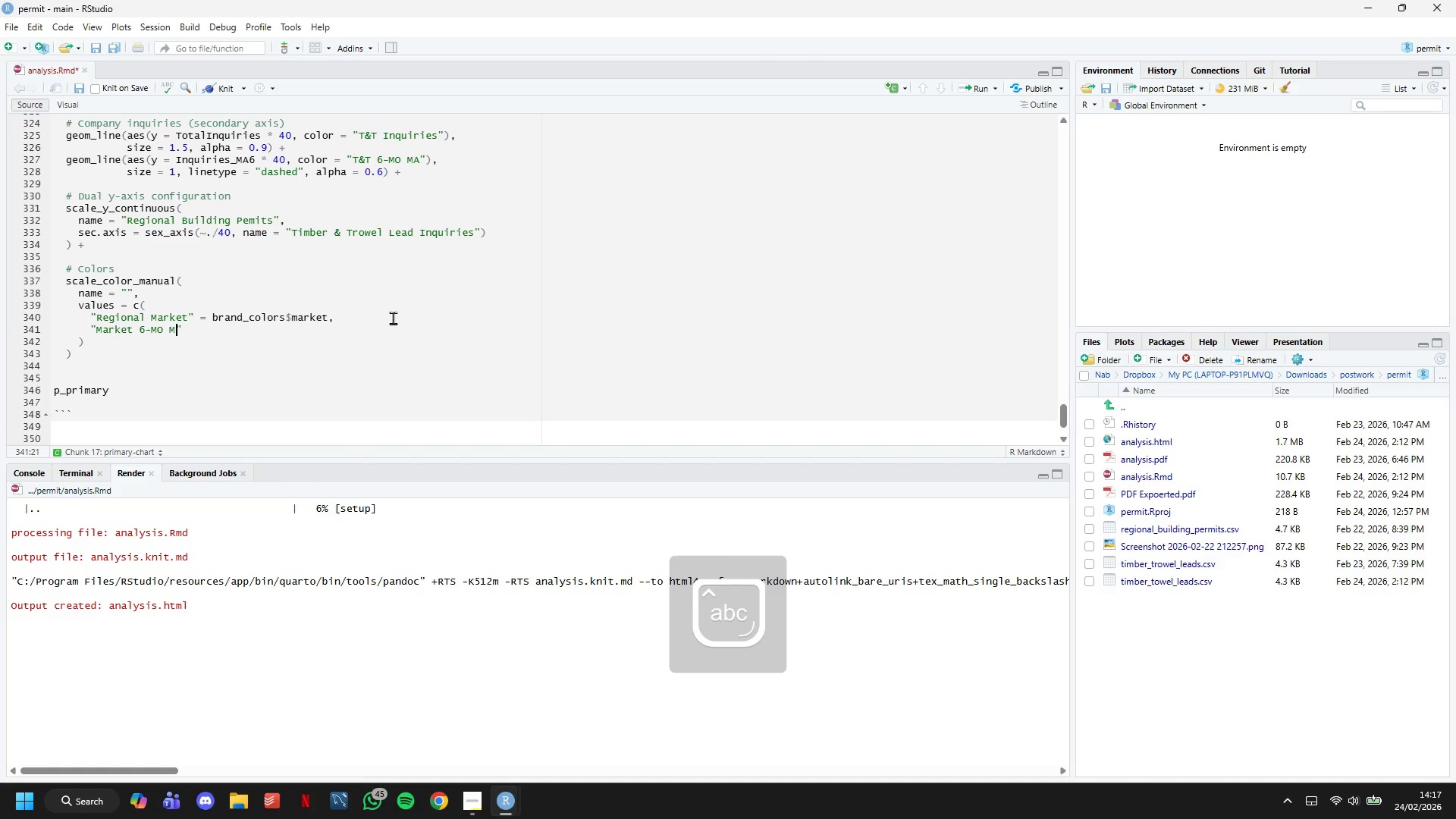 
key(CapsLock)
 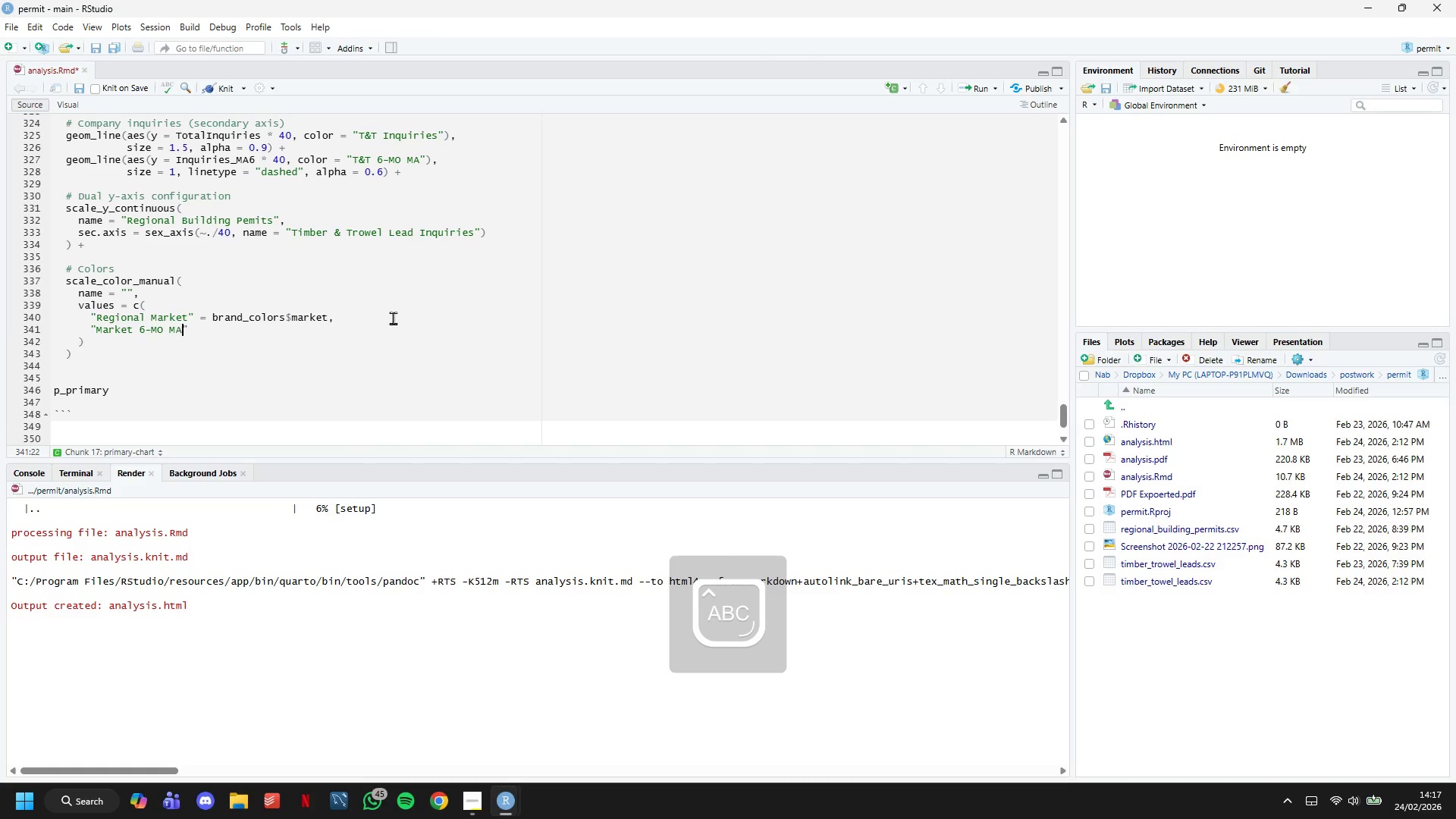 
key(A)
 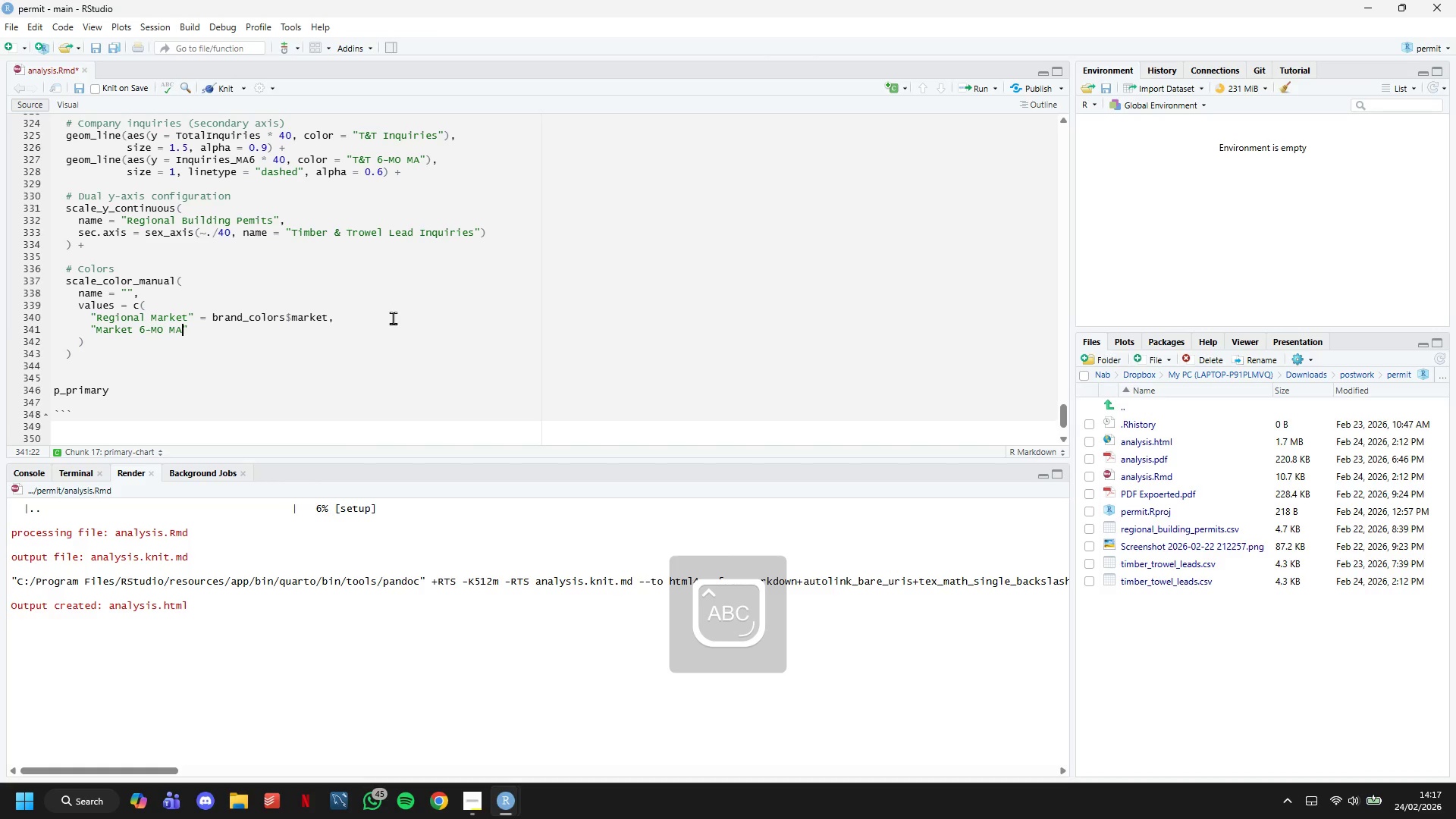 
key(CapsLock)
 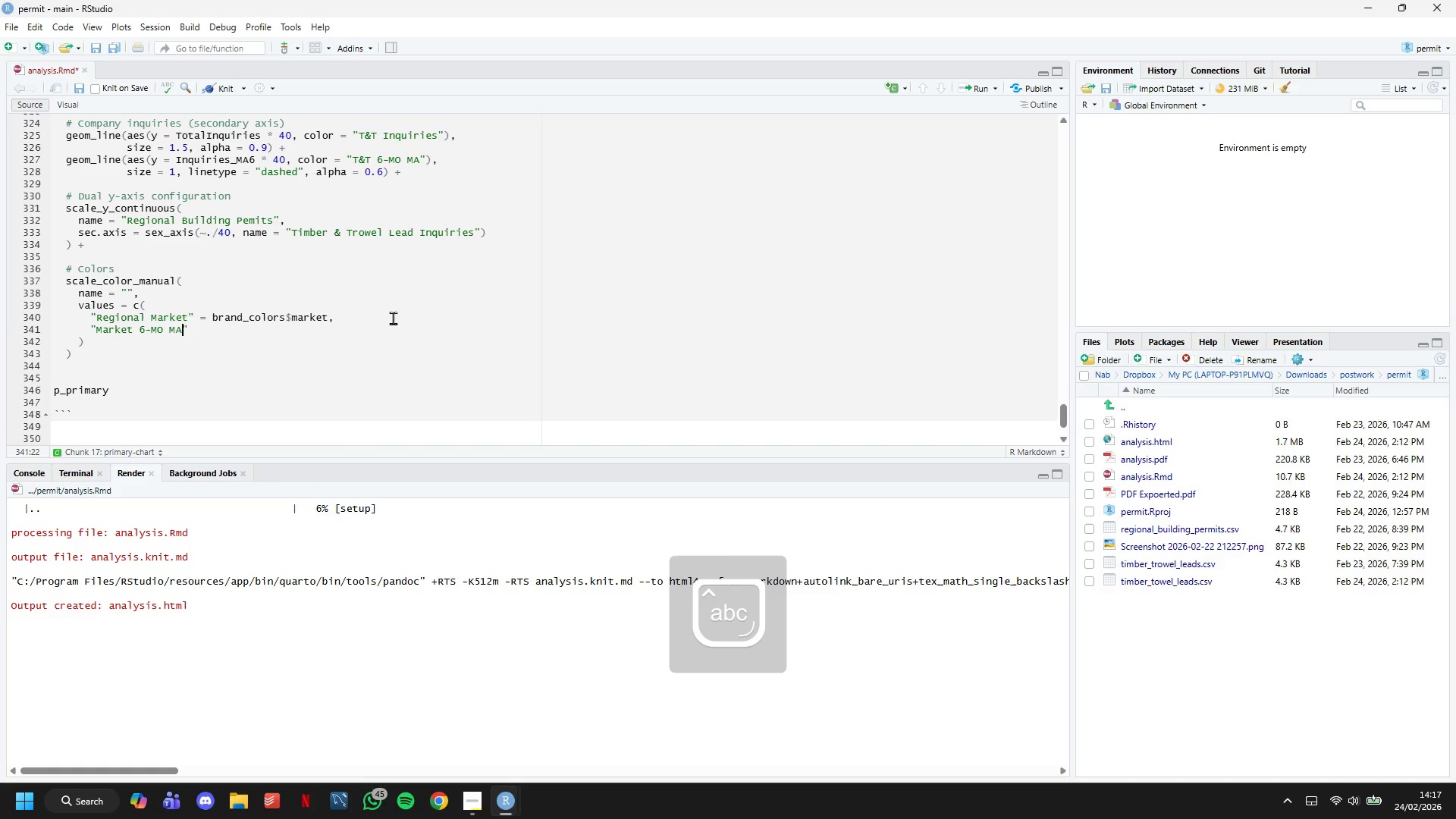 
key(ArrowRight)
 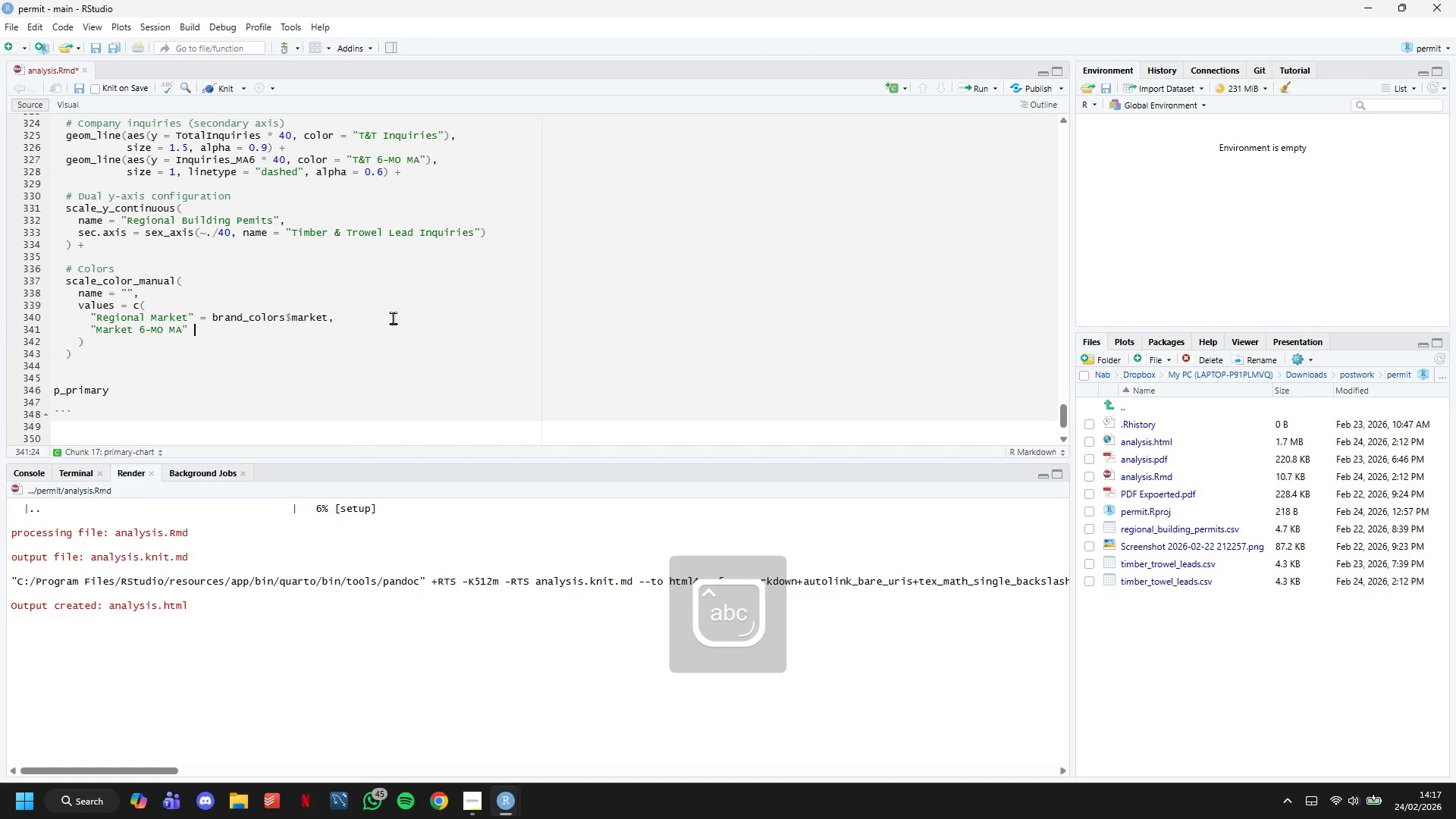 
type( = brand)
 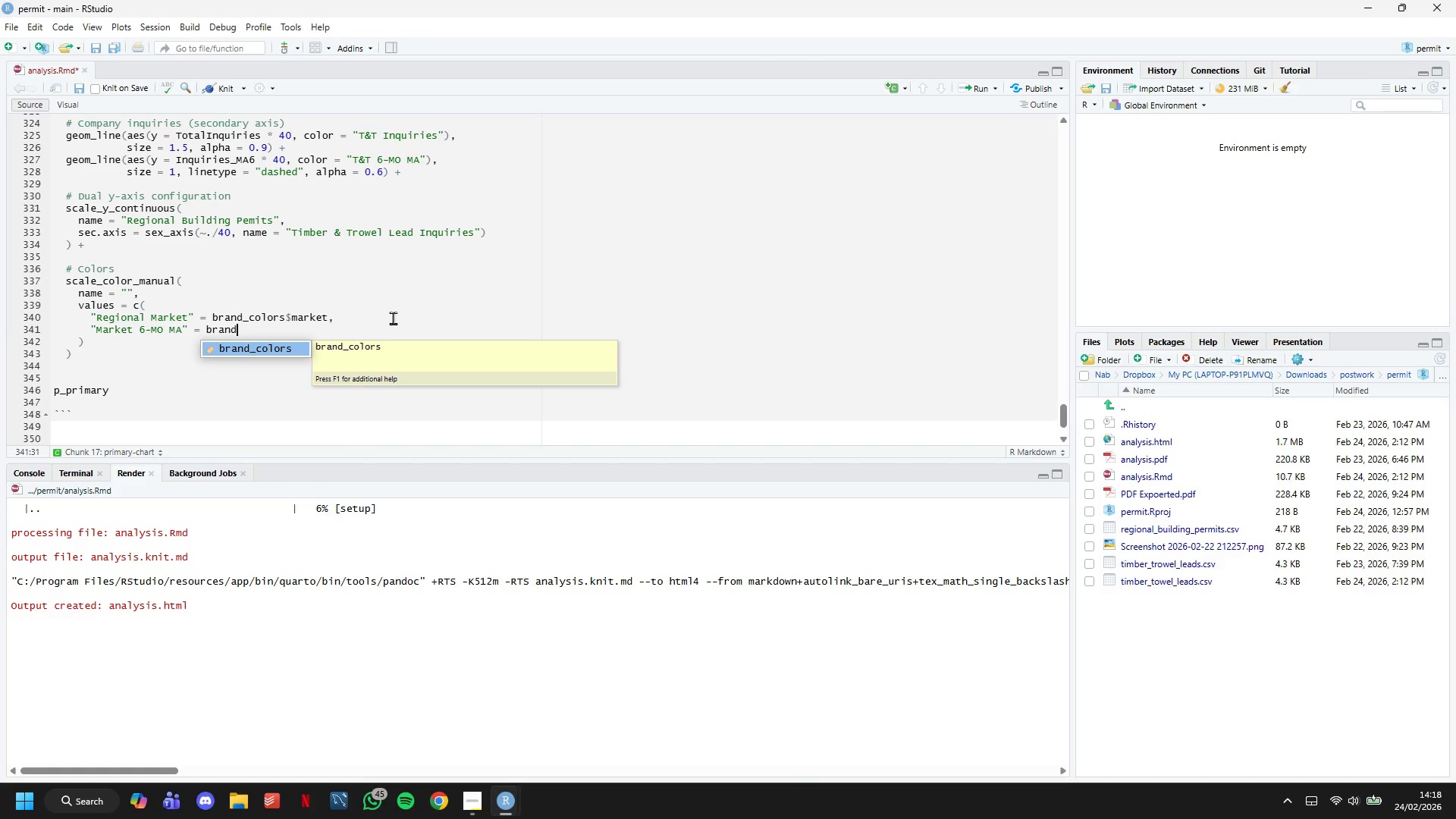 
type(_)
key(Tab)
type($market,)
 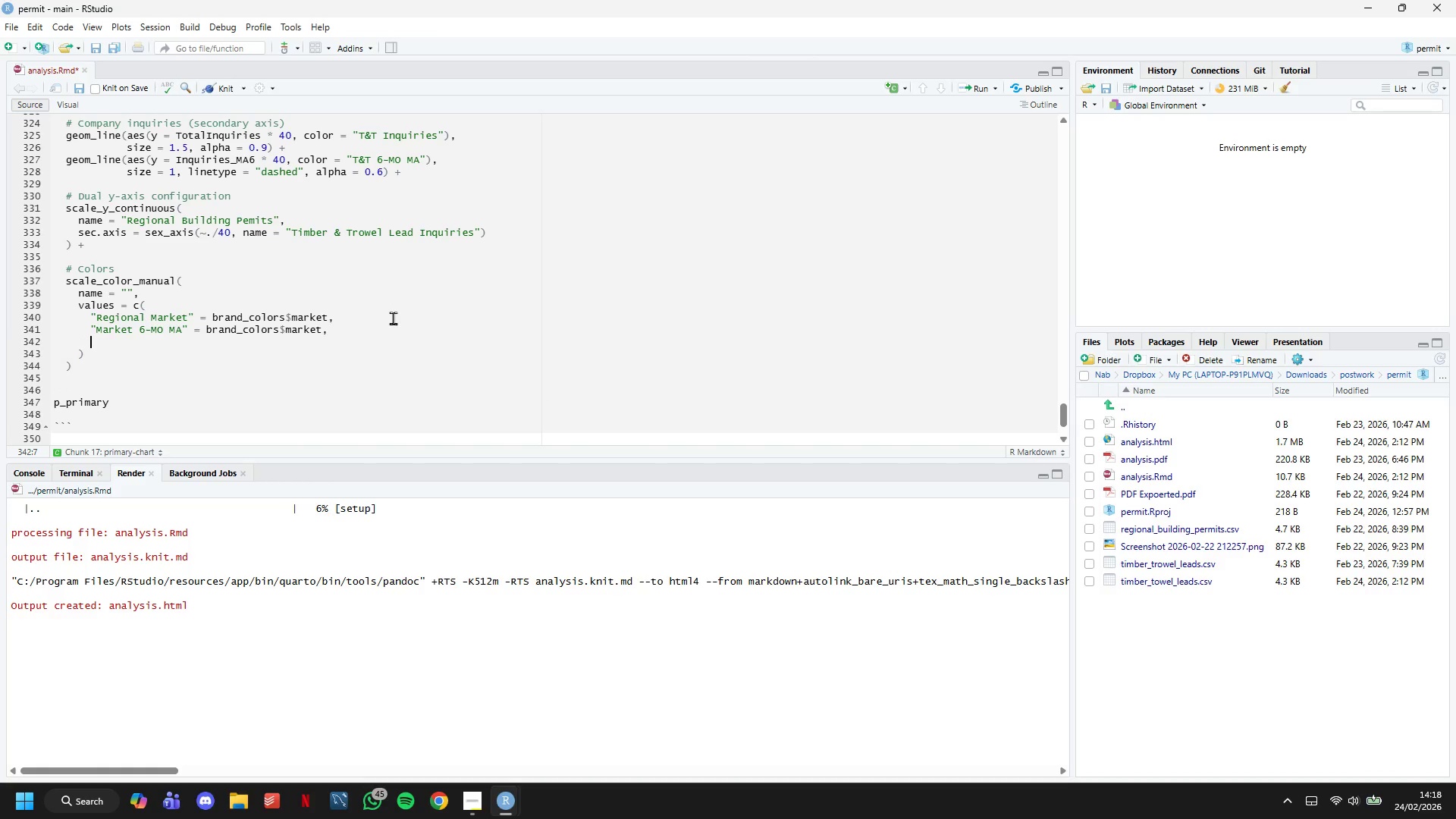 
 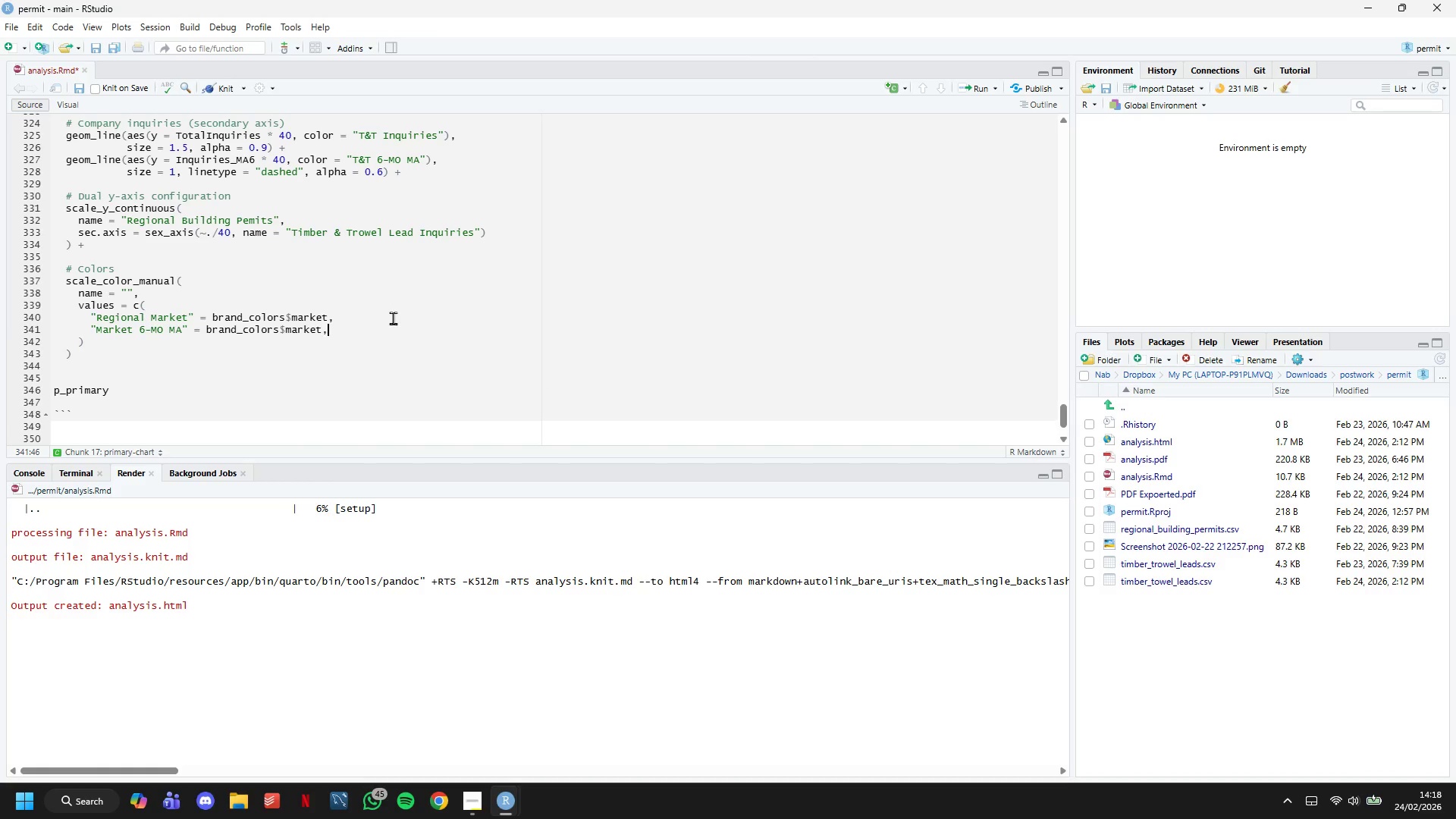 
key(Enter)
 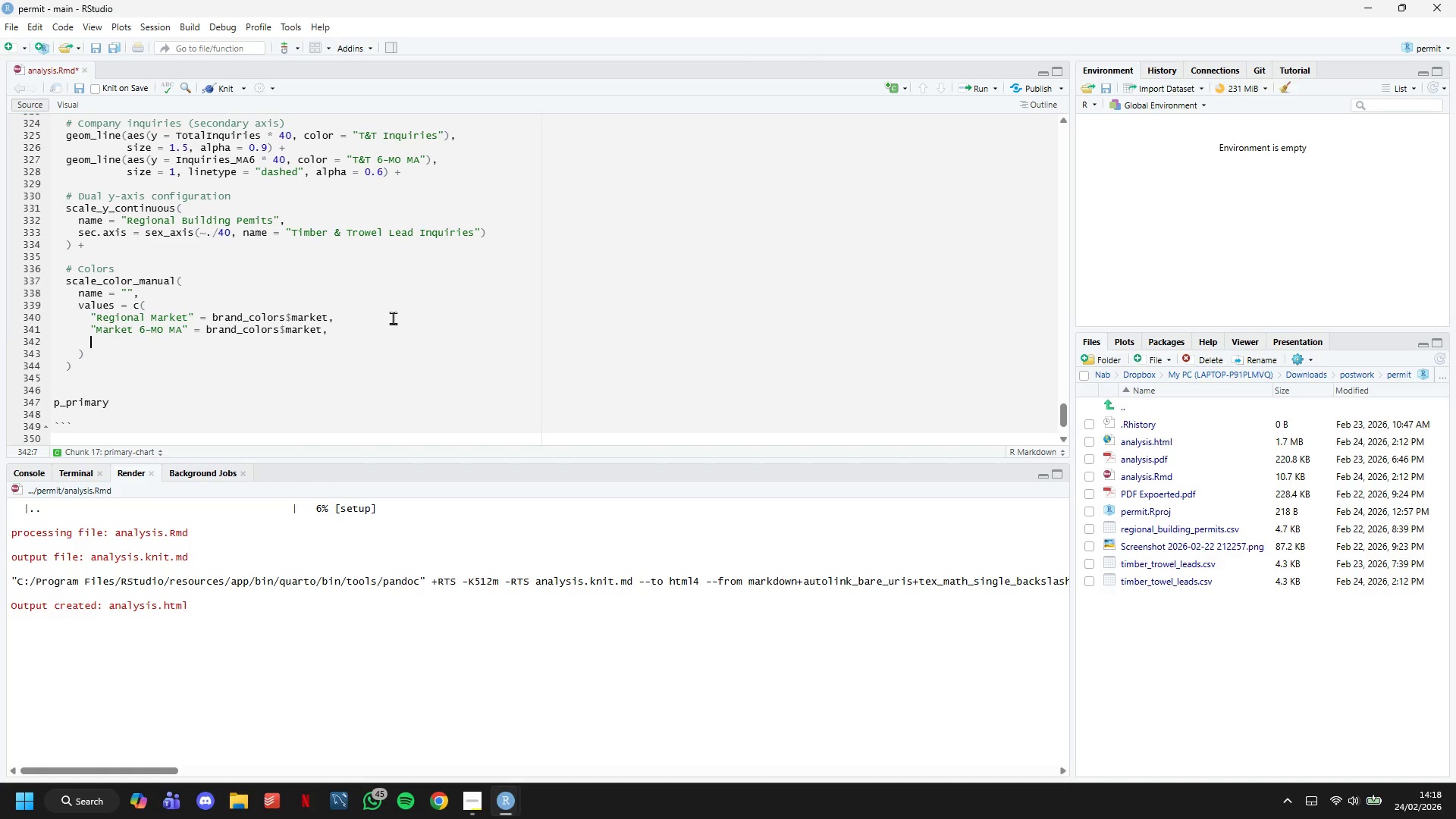 
wait(7.05)
 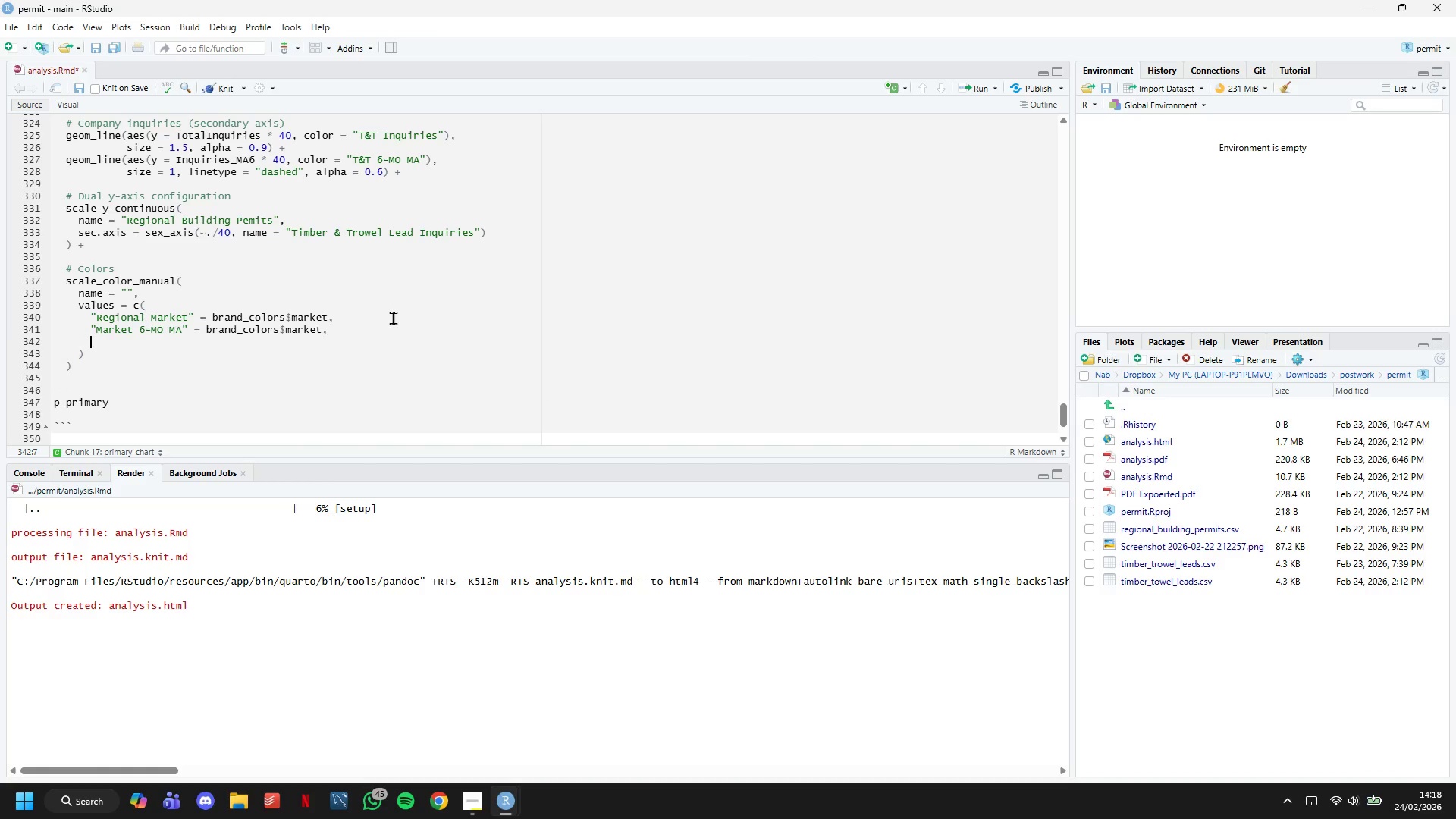 
type("T&T )
 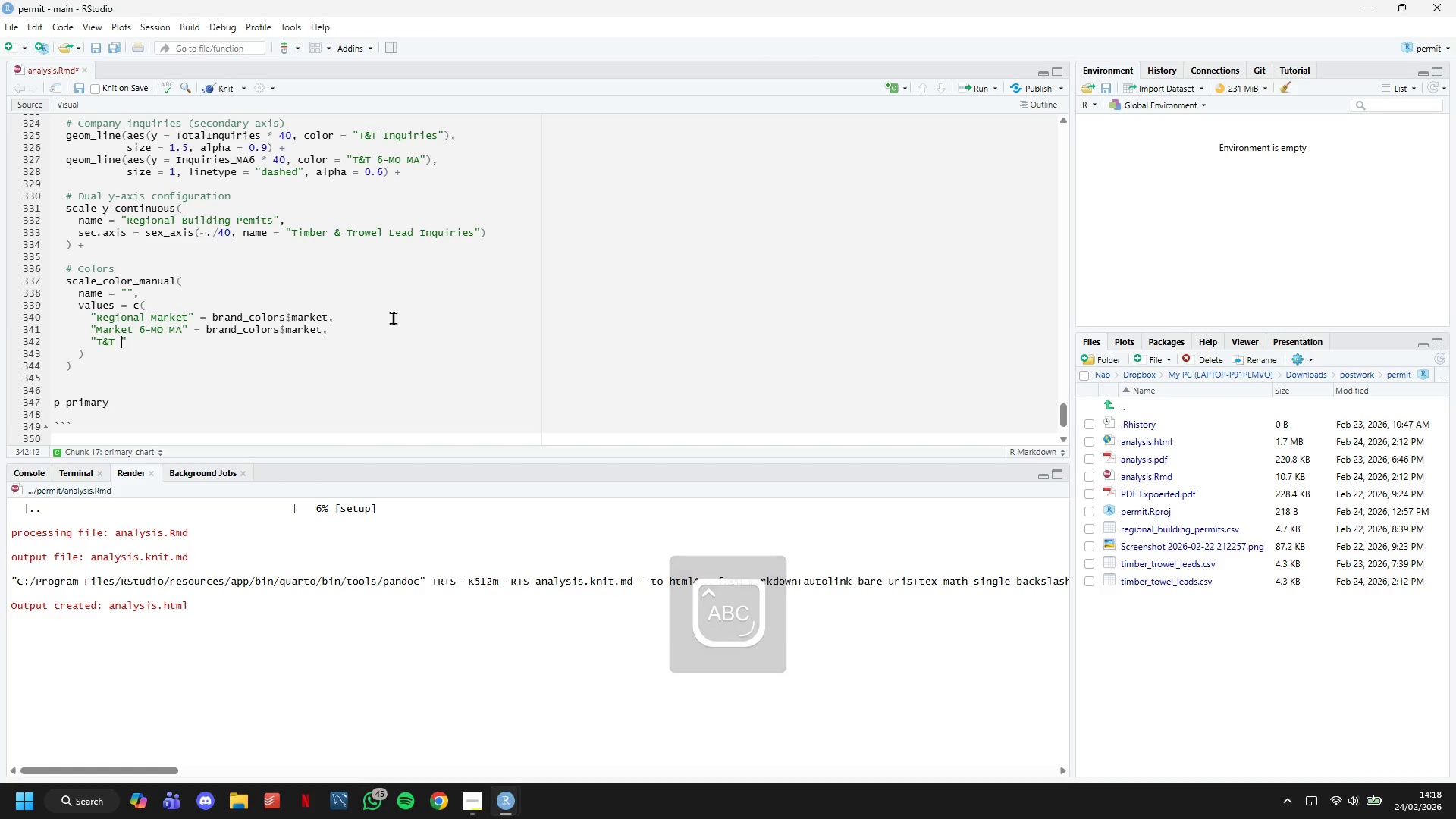 
wait(5.92)
 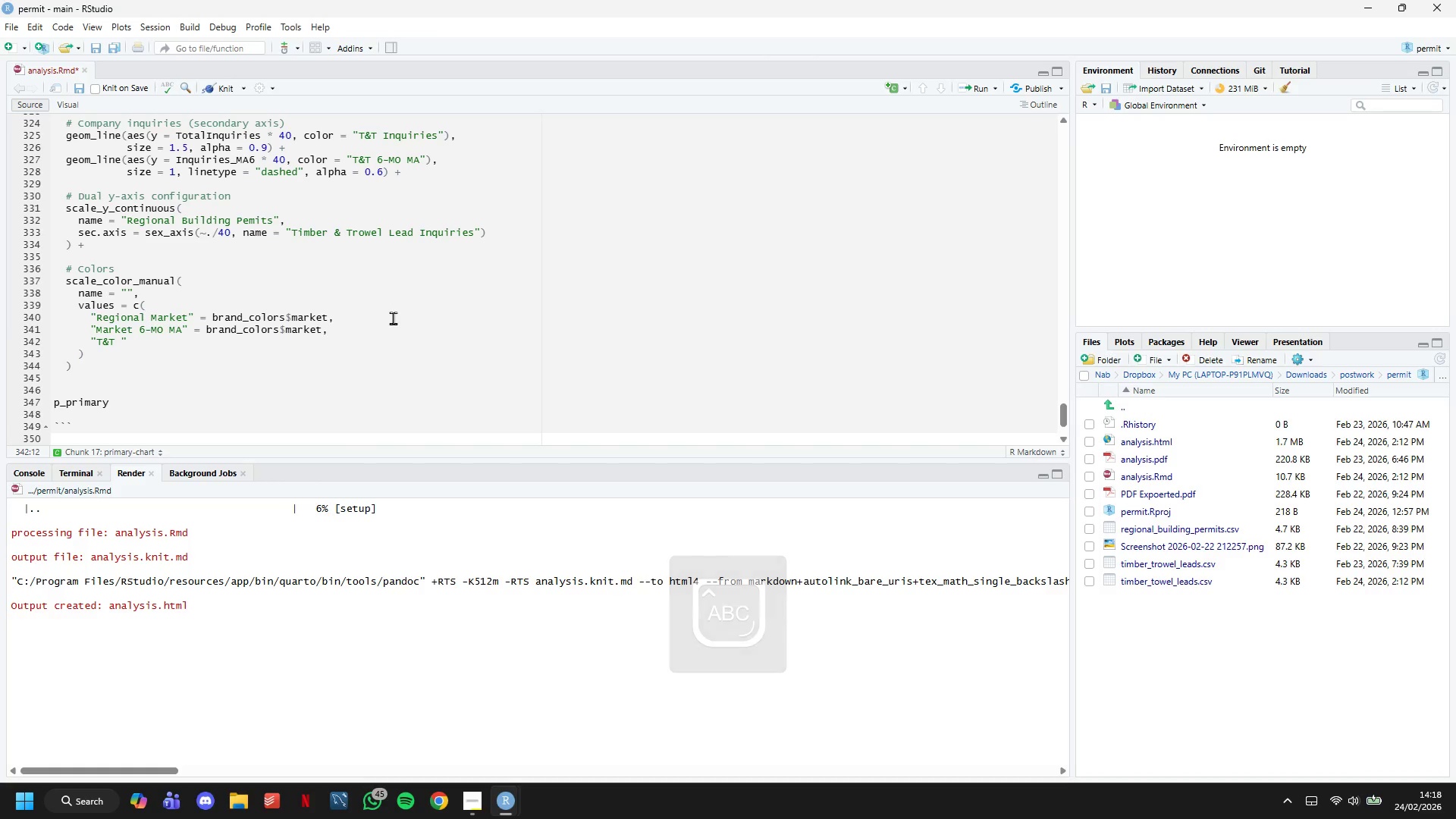 
type(Inquiries)
 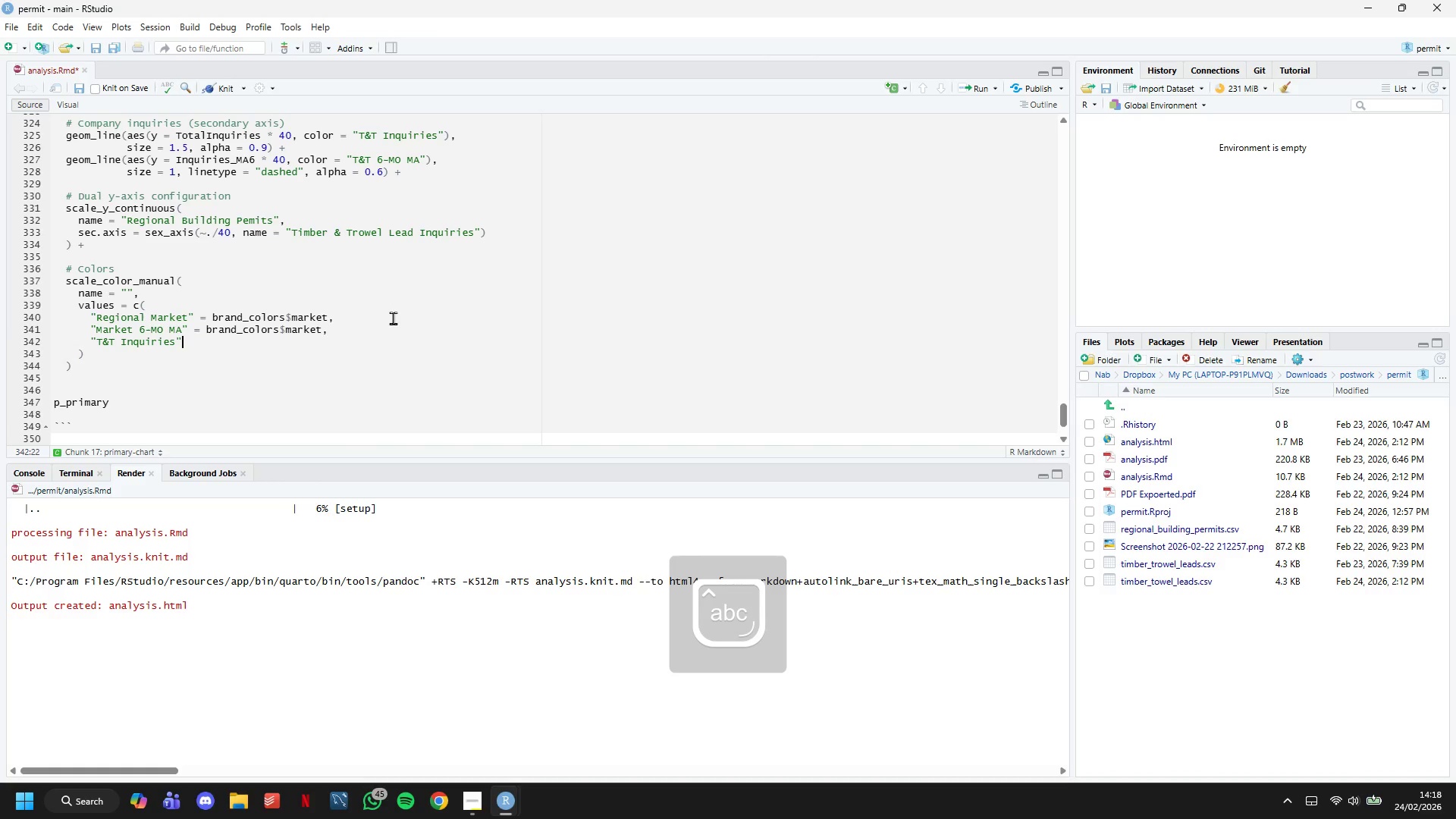 
key(ArrowRight)
 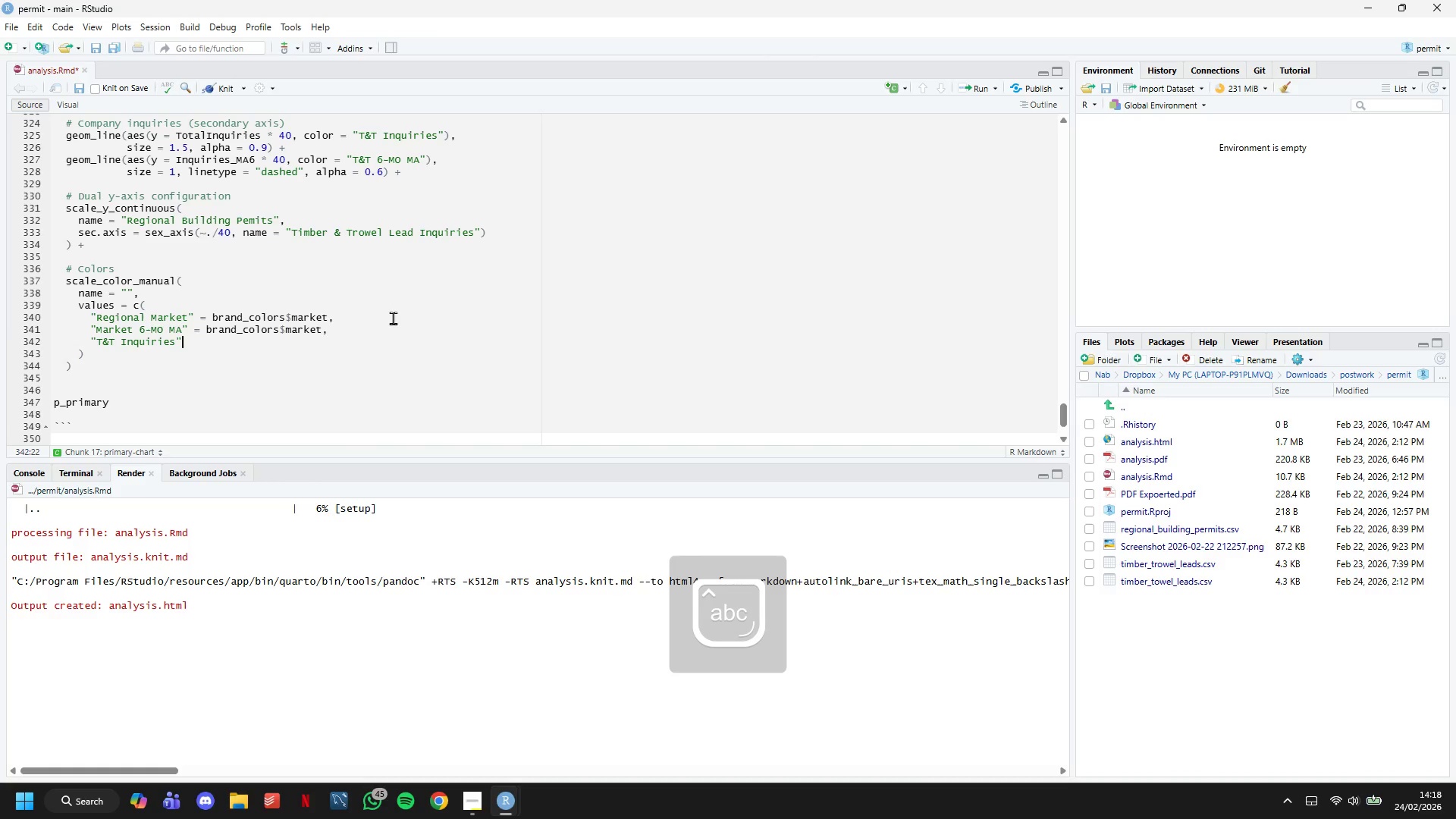 
key(Space)
 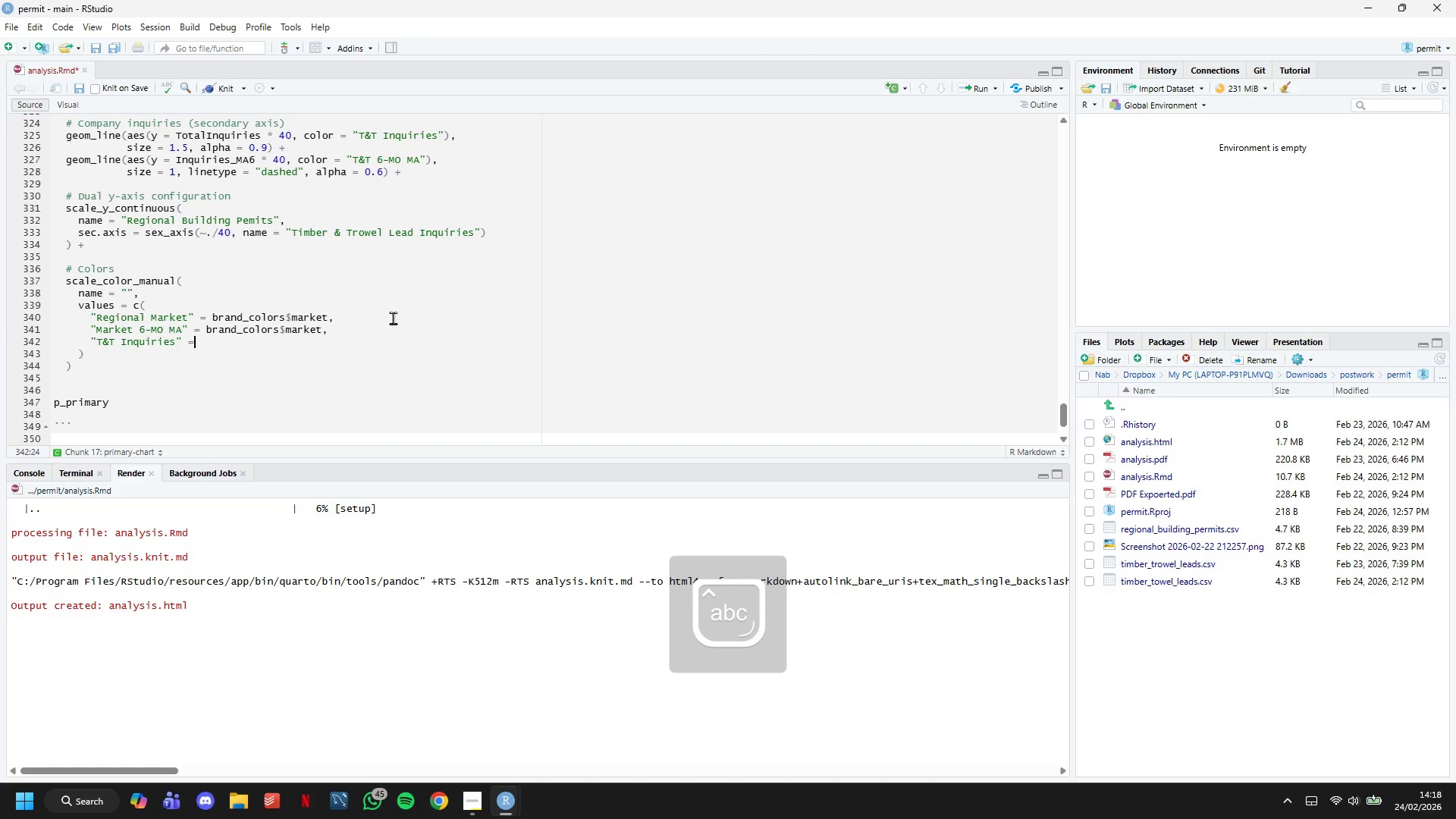 
key(Equal)
 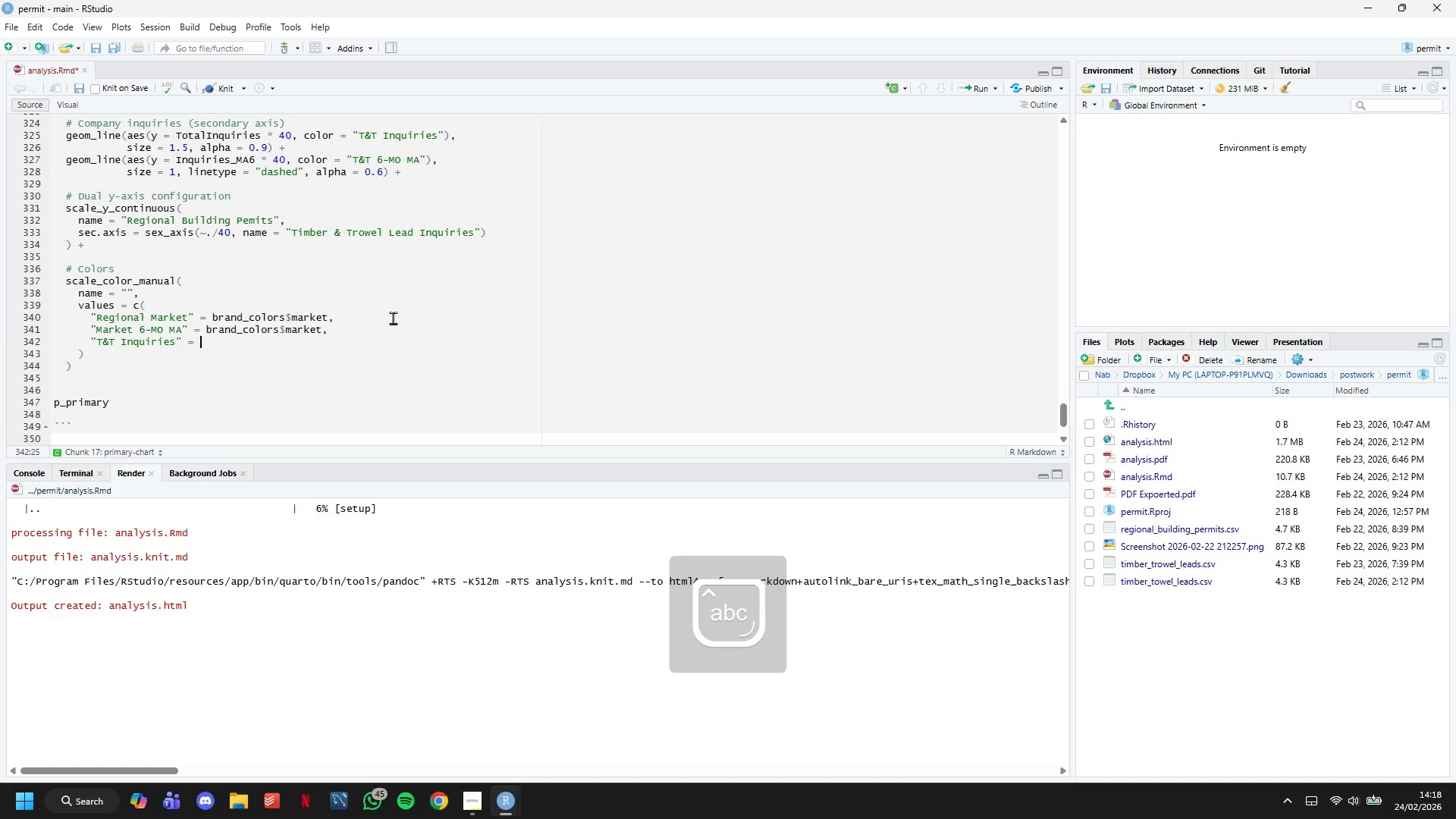 
key(Space)
 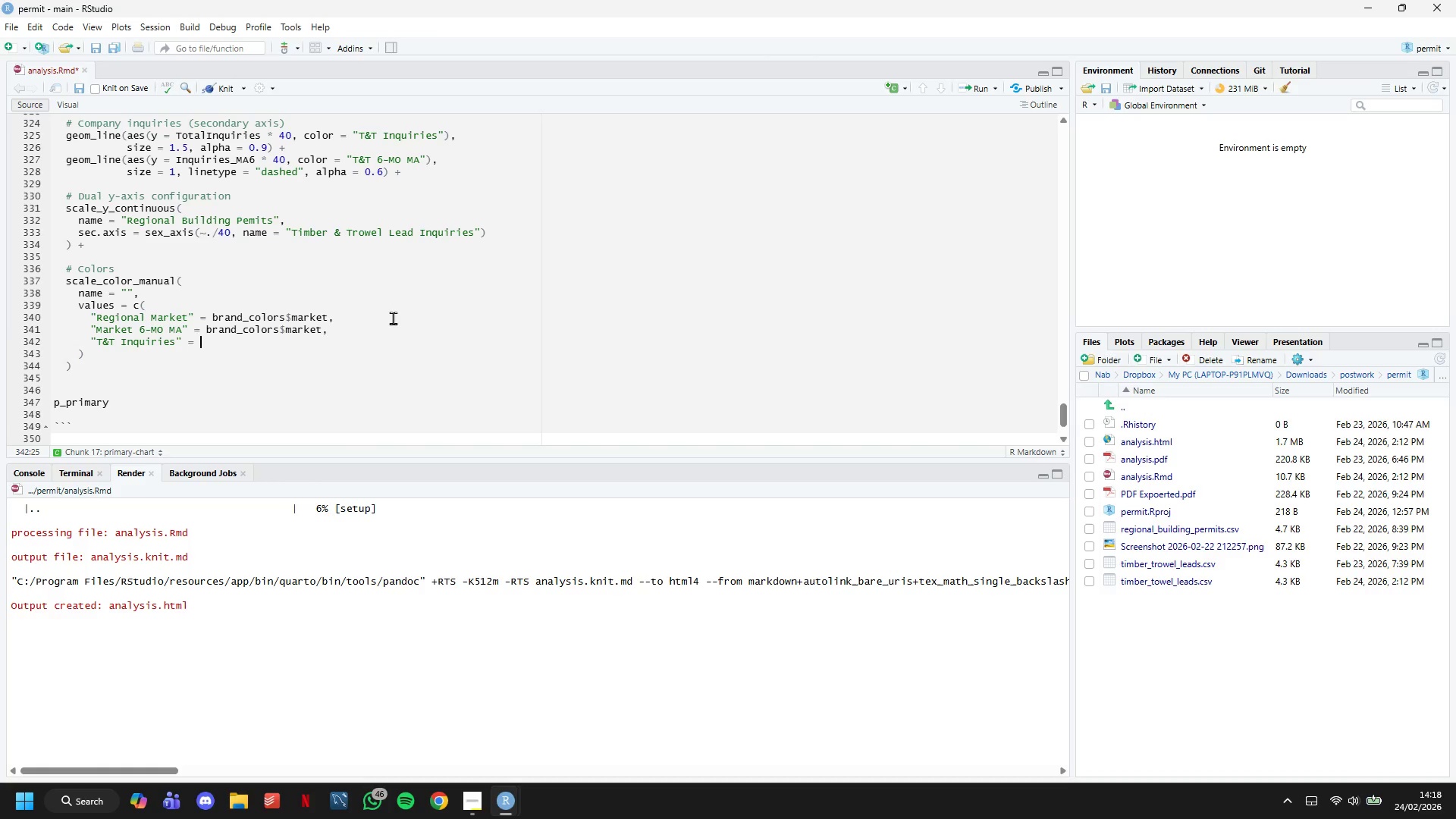 
wait(14.39)
 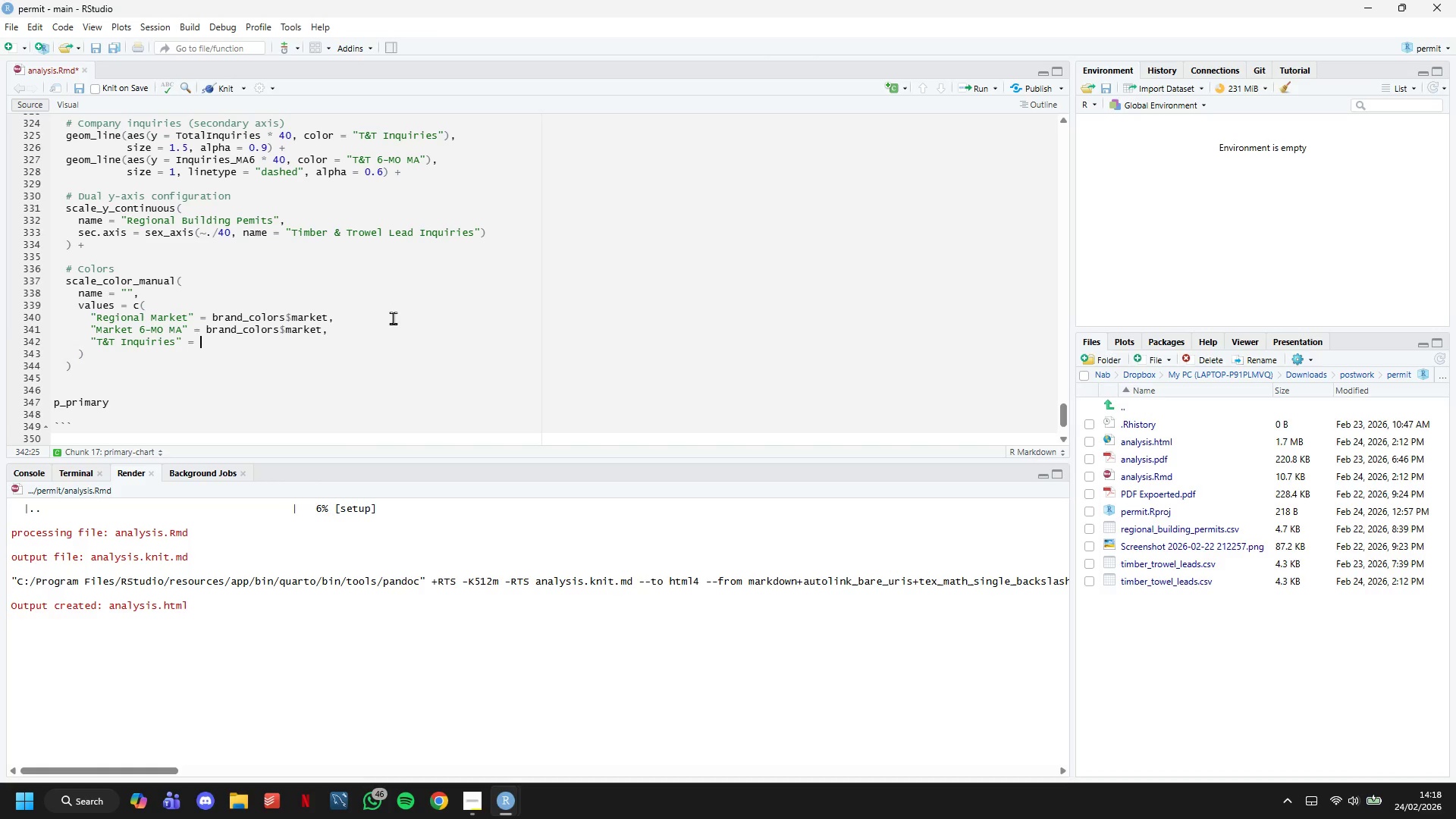 
key(ArrowRight)
 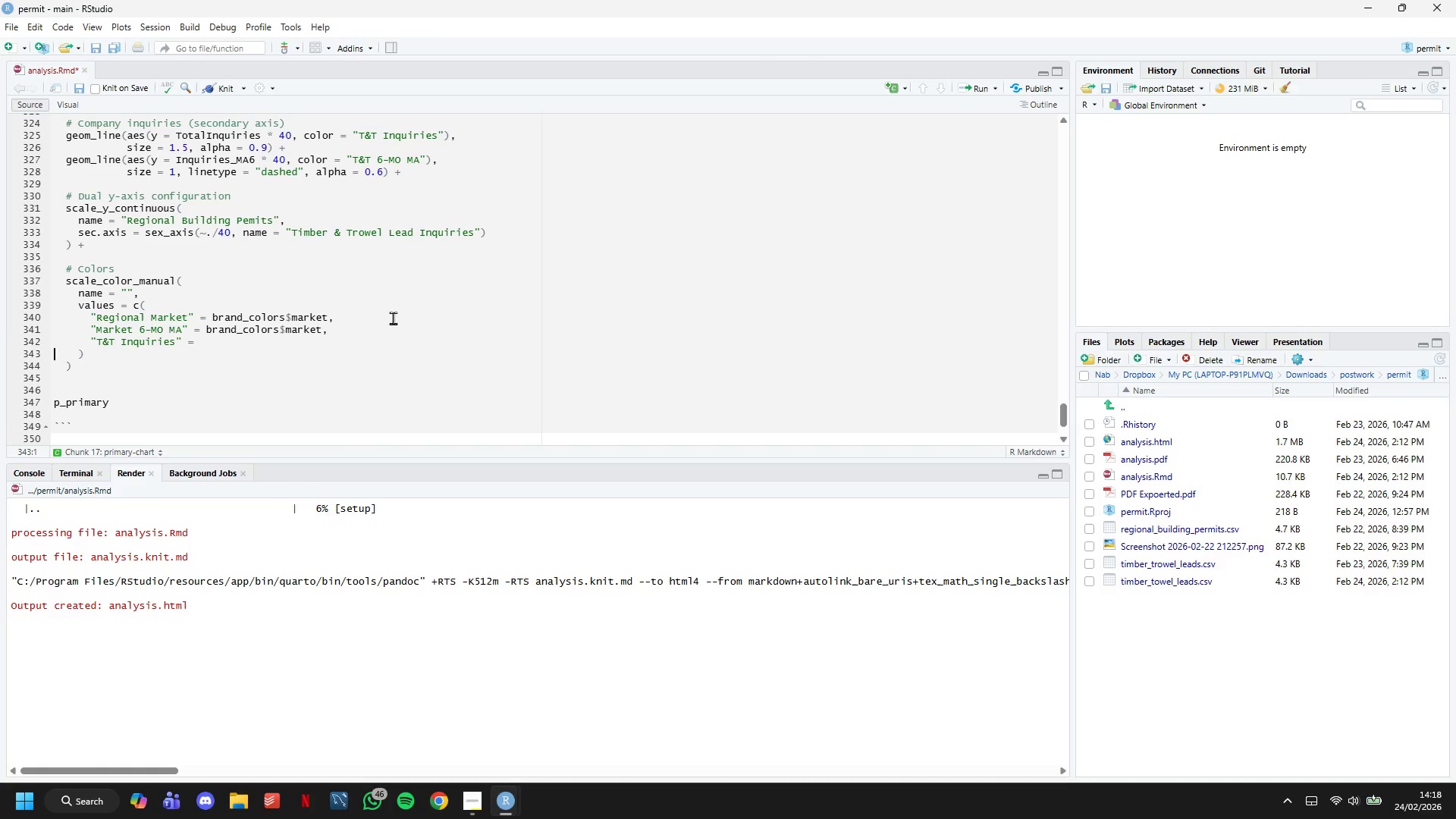 
key(ArrowLeft)
 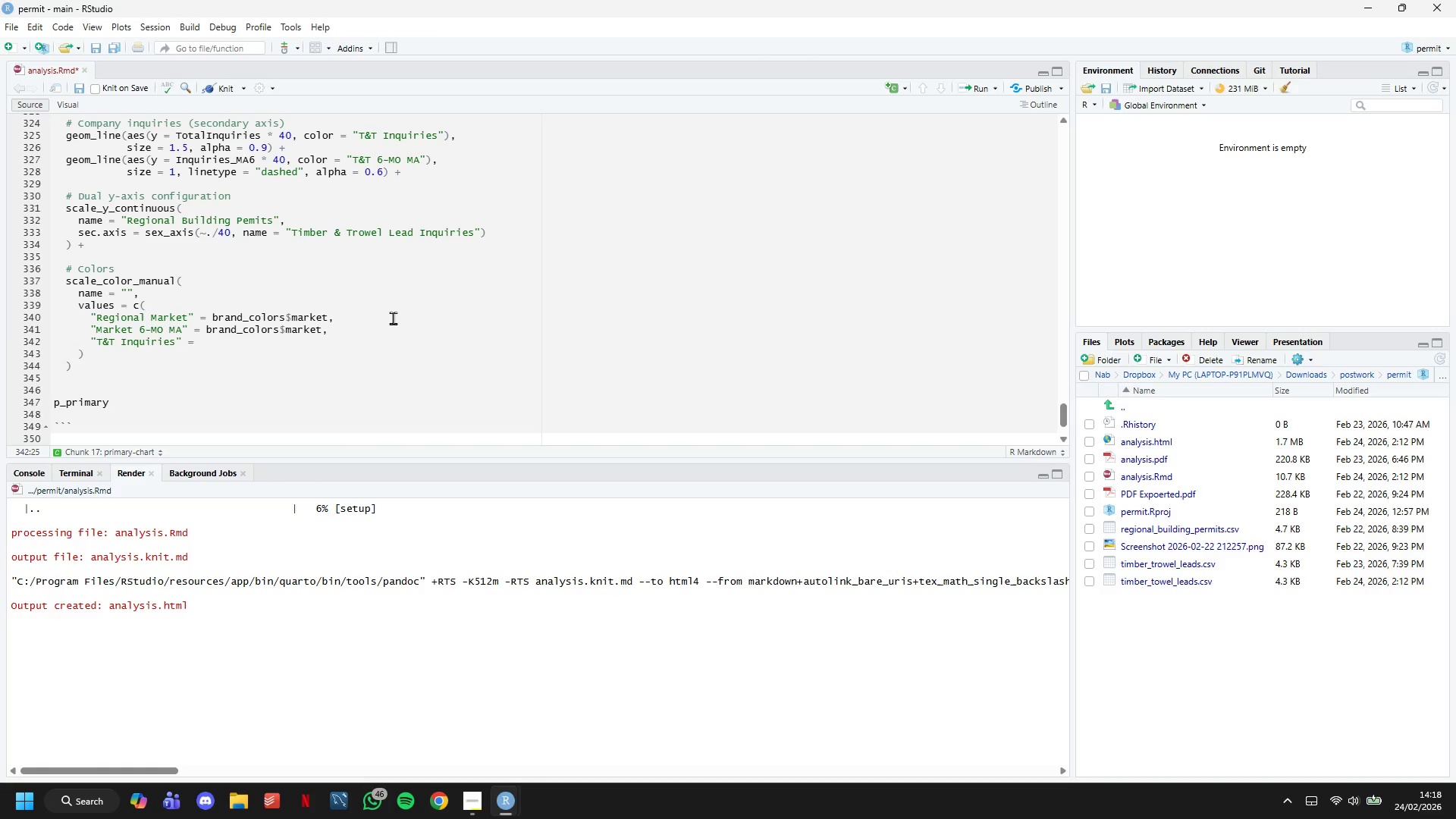 
type(brand_colors$company,)
 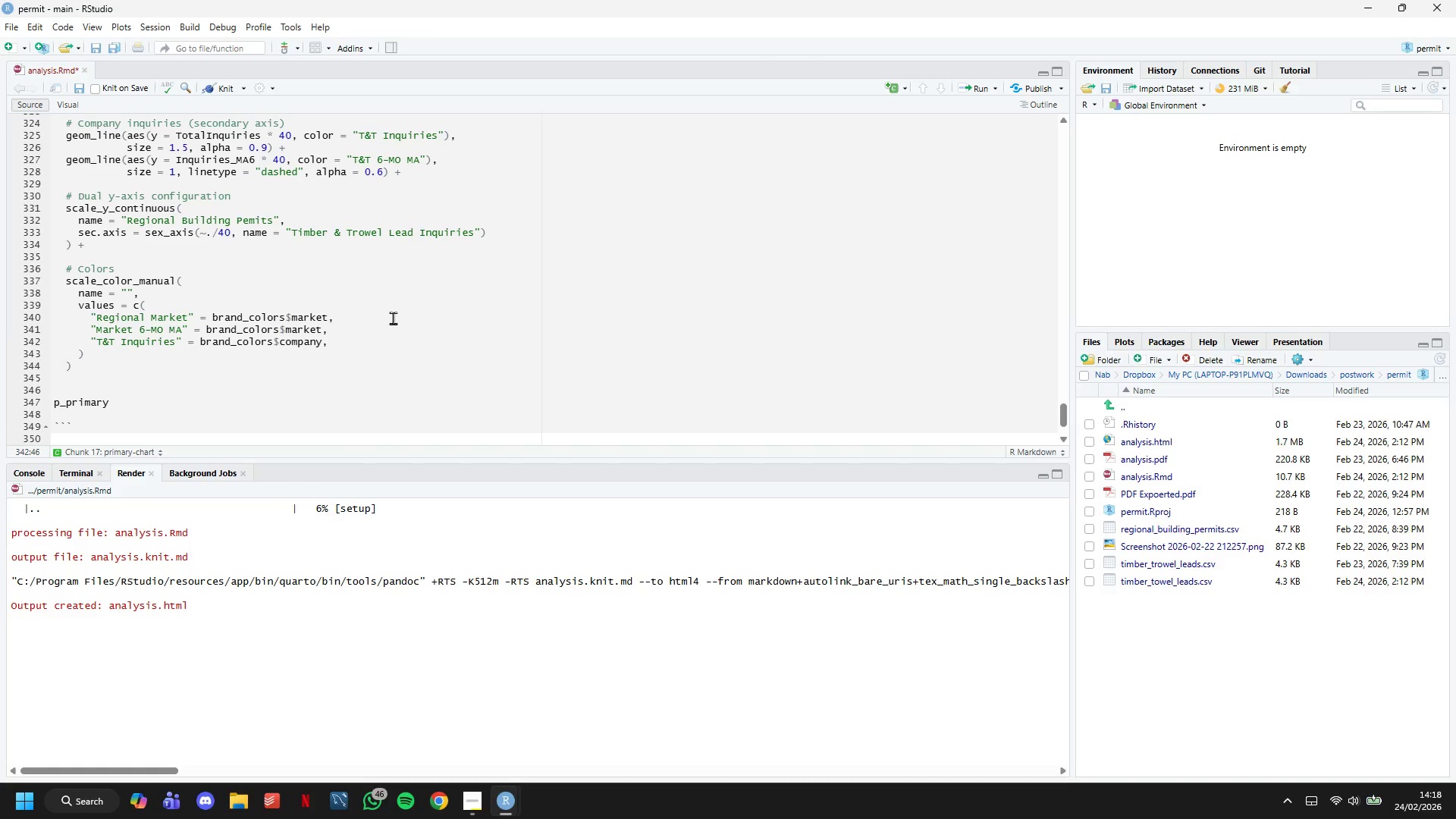 
key(Enter)
 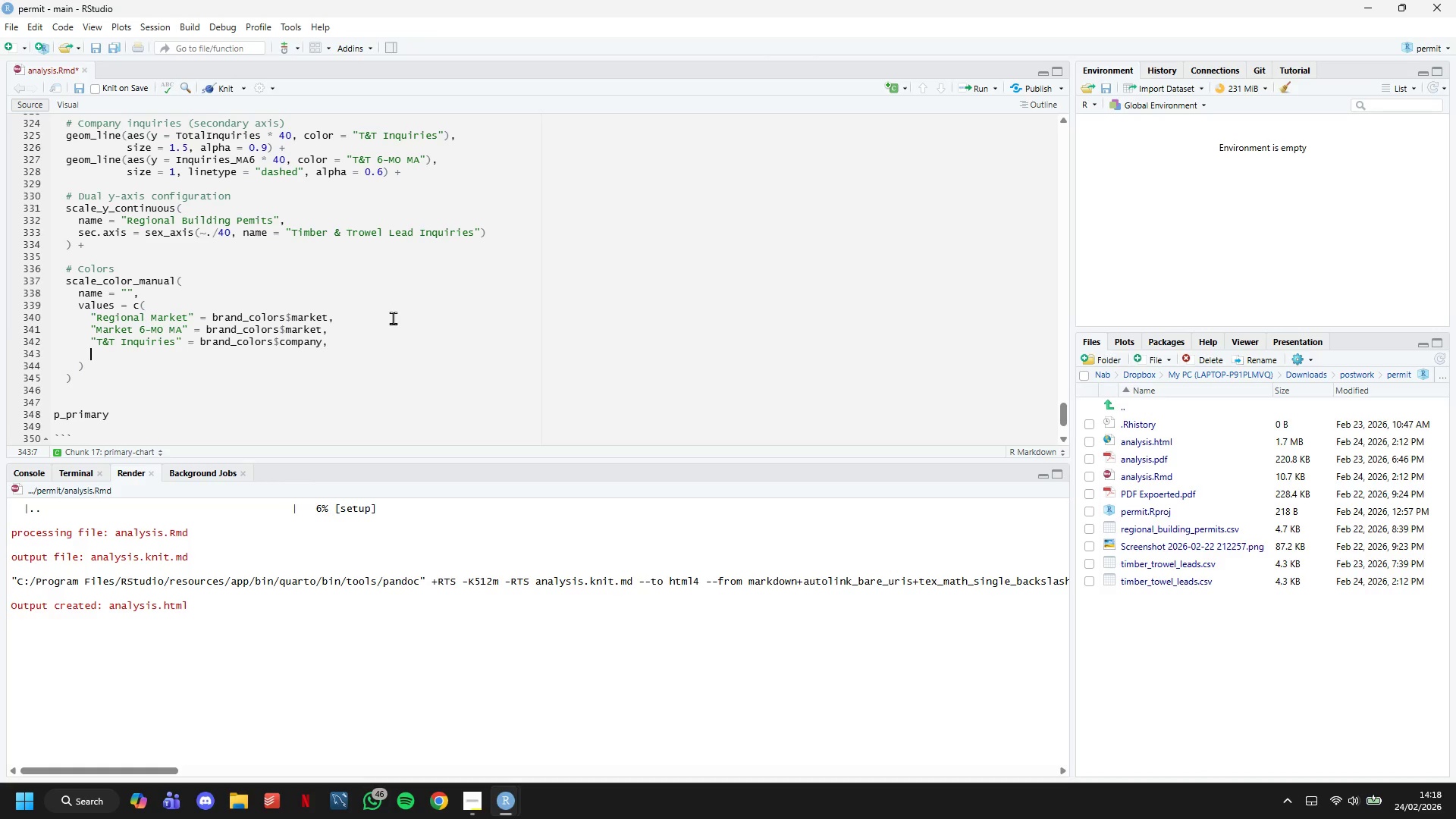 
type("T&T 6-MO MA)
 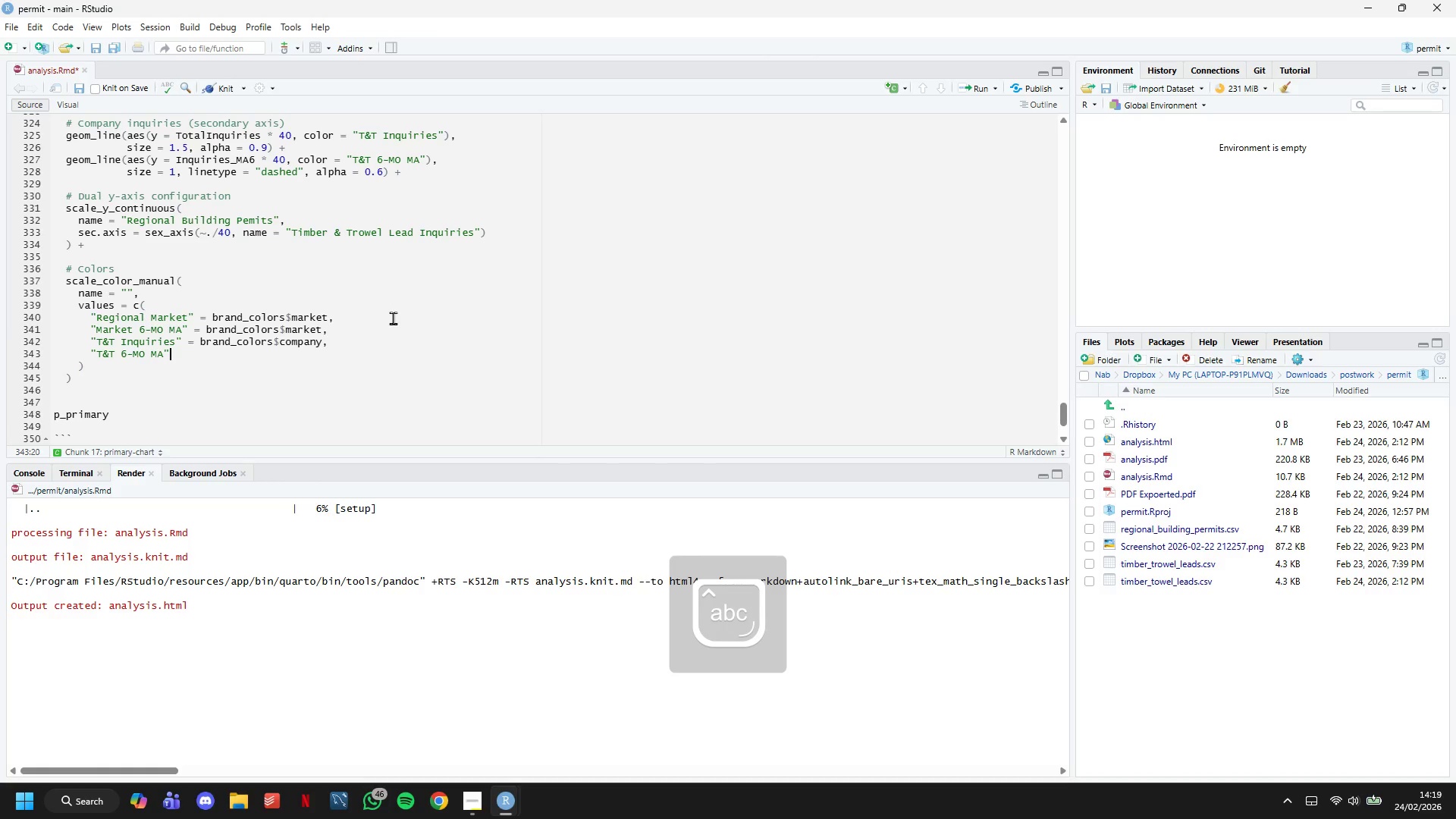 
 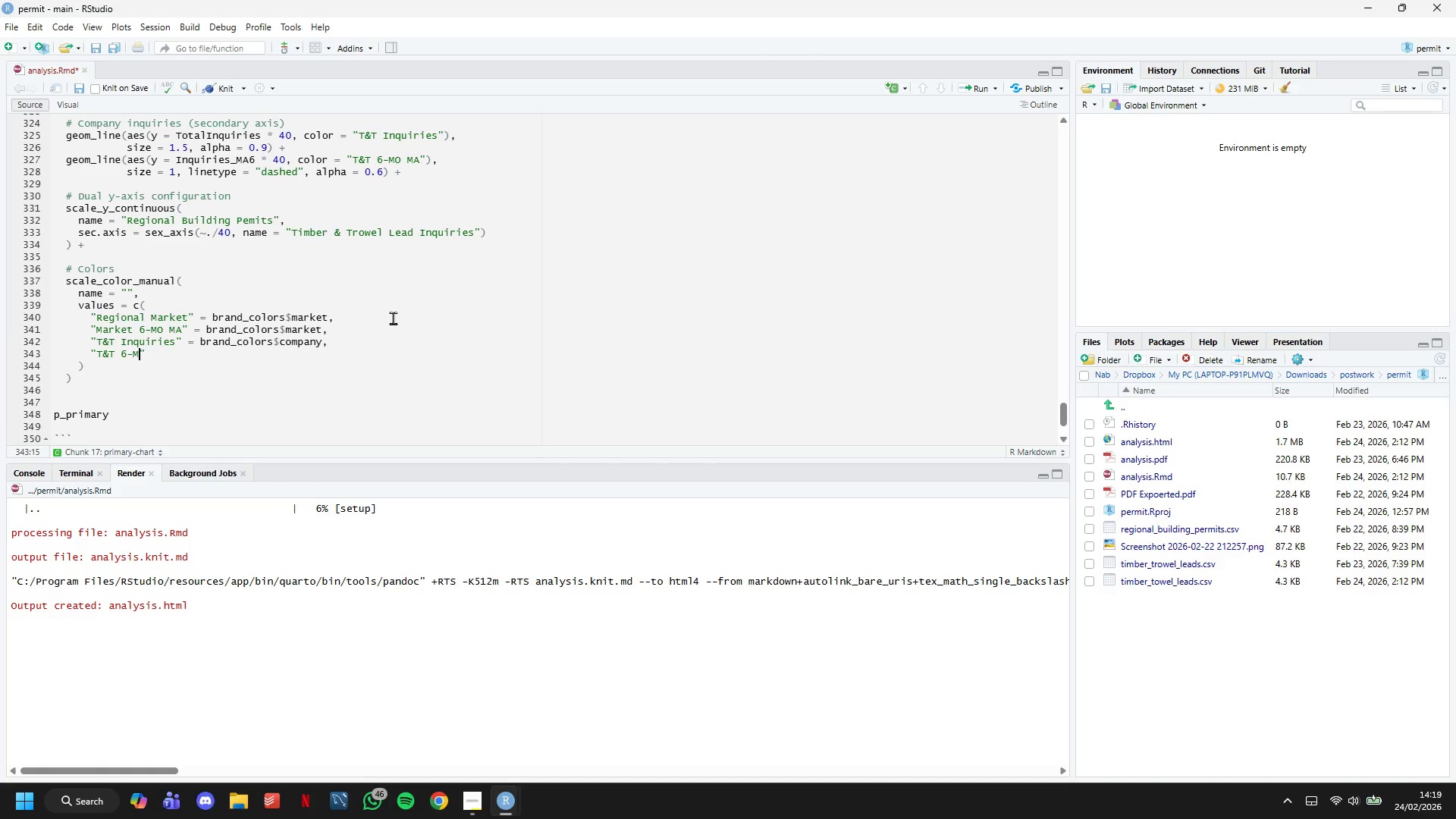 
key(ArrowRight)
 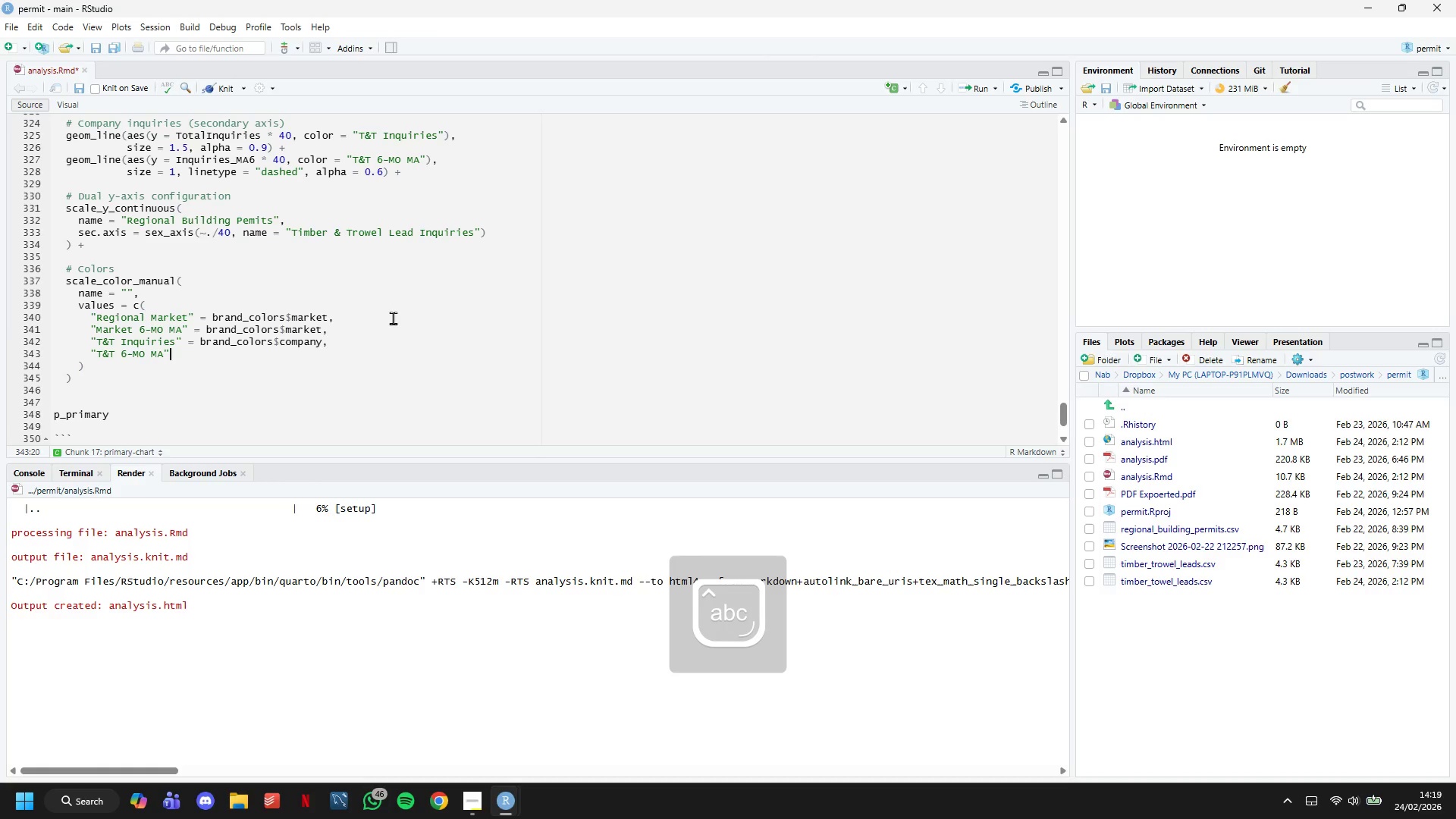 
type( = brand_cp)
key(Backspace)
type(olors$c)
 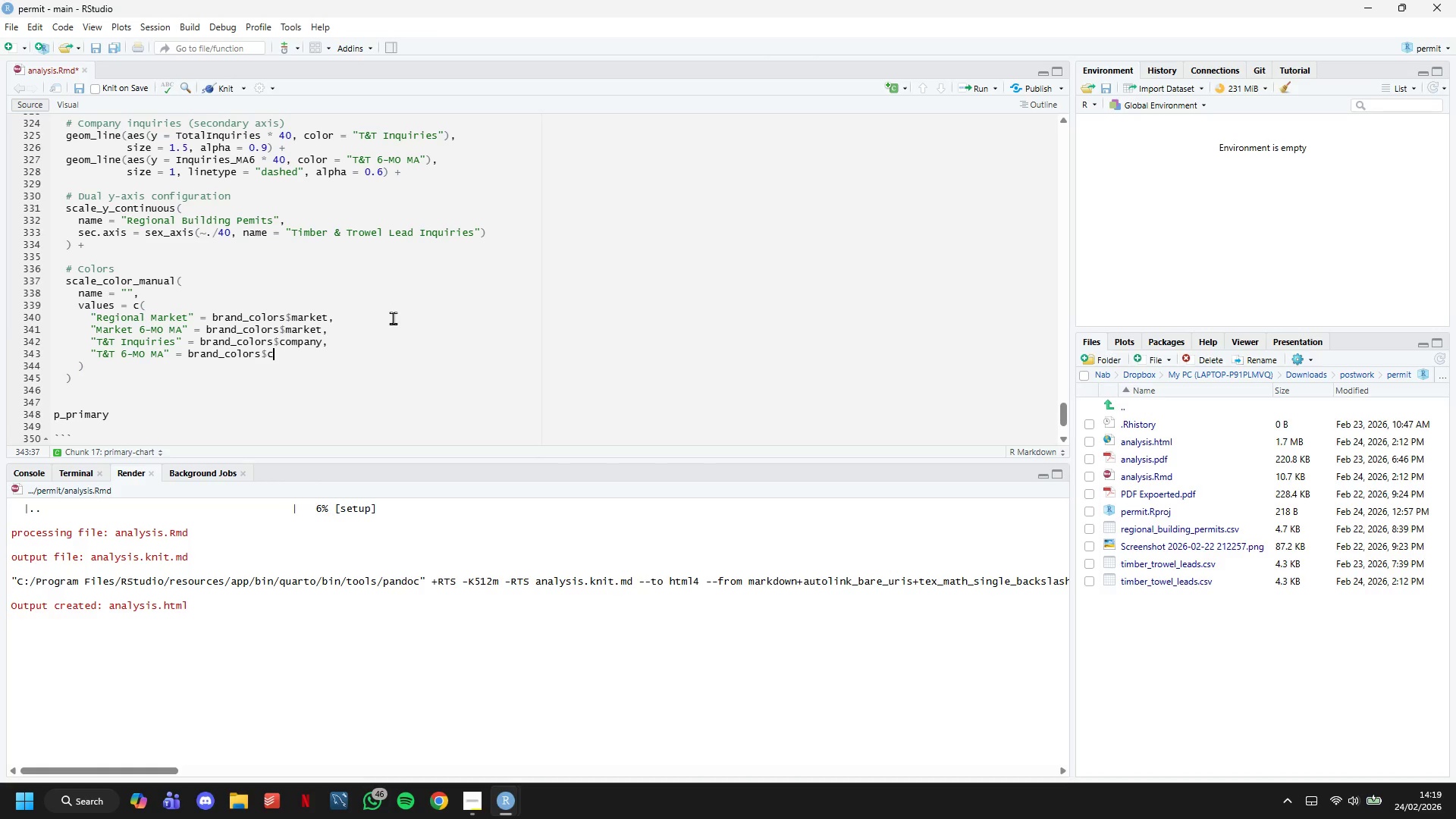 
type(opnay)
key(Backspace)
key(Backspace)
key(Backspace)
key(Backspace)
type(mpany)
 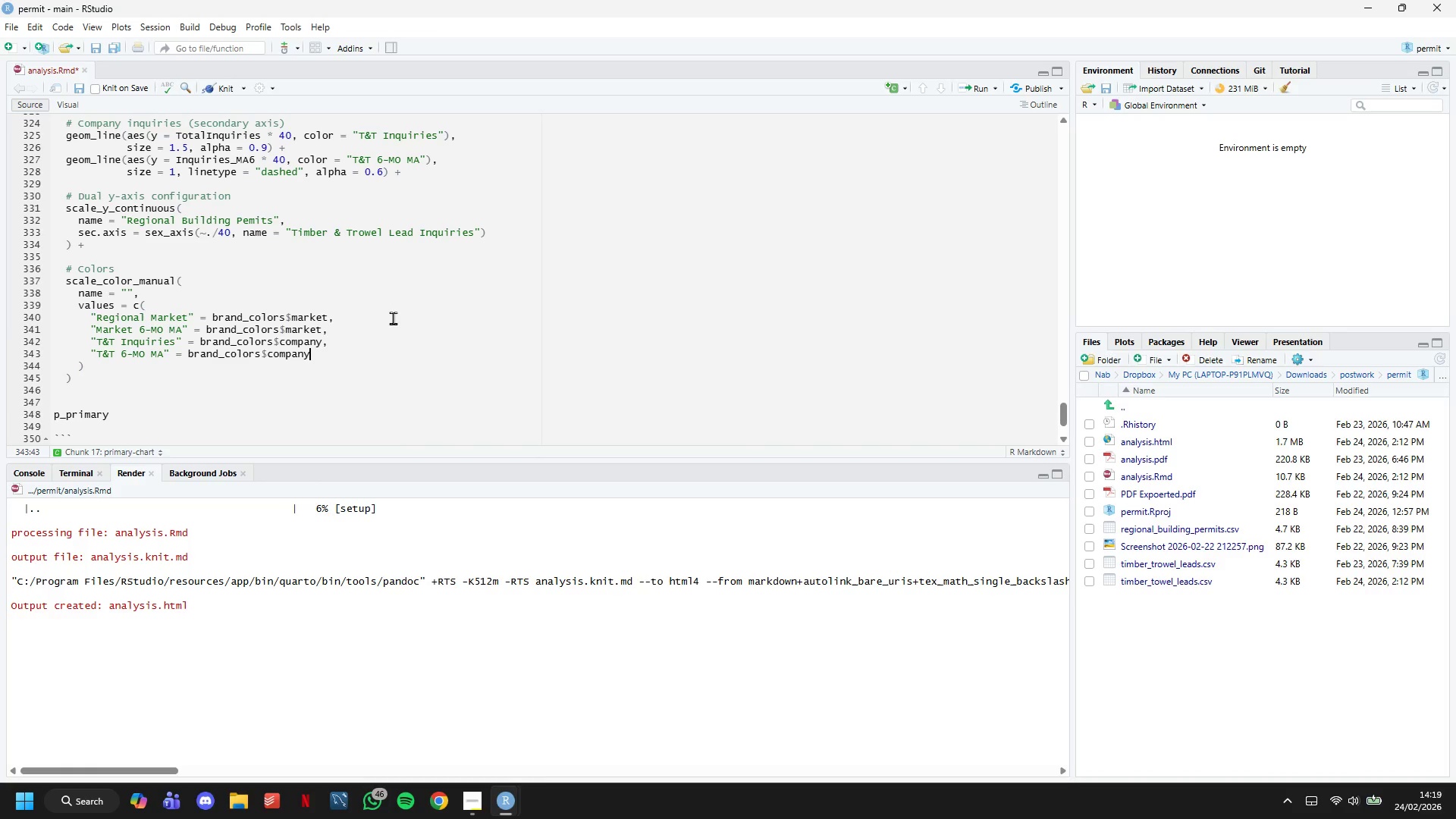 
wait(5.7)
 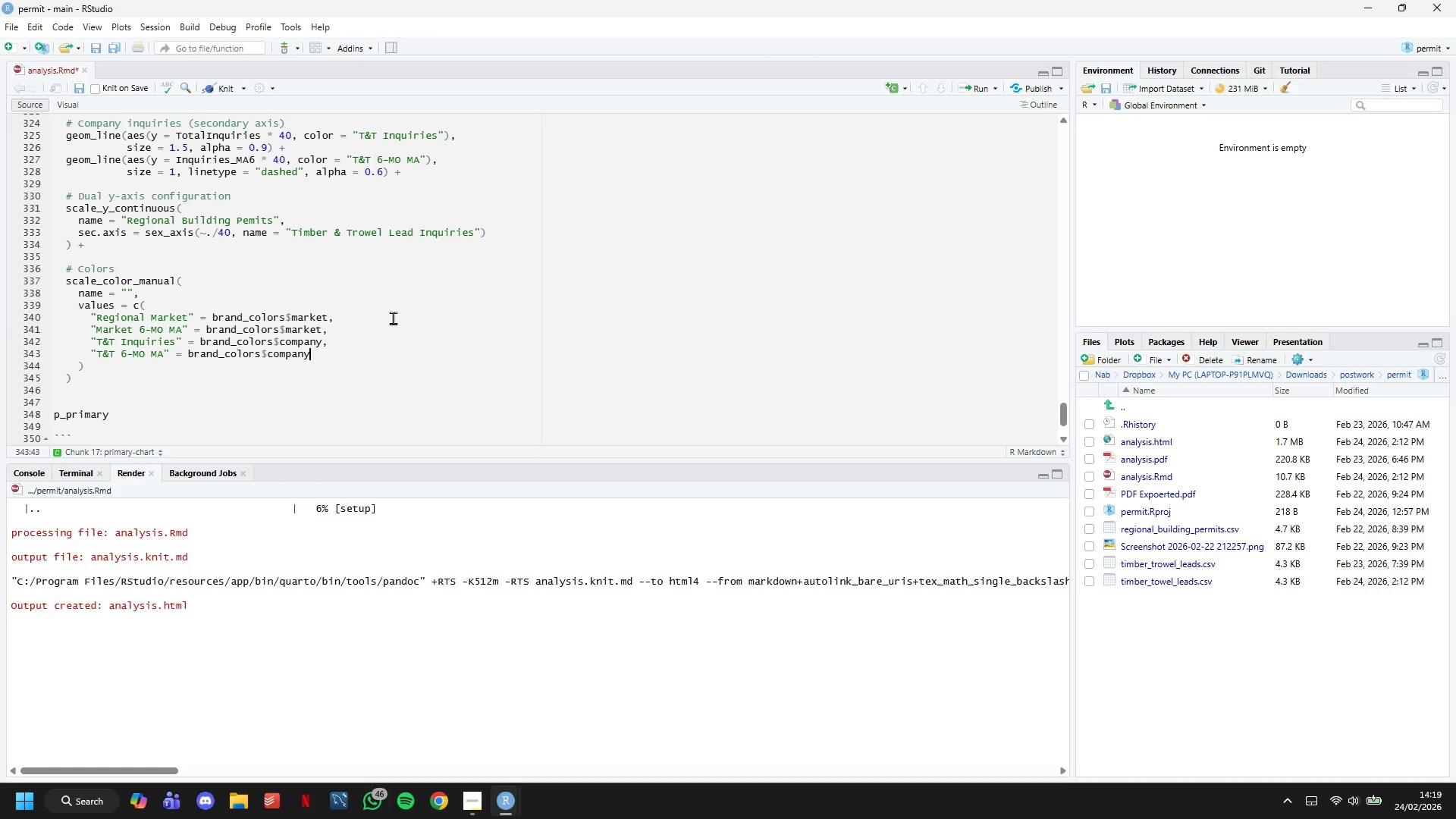 
key(ArrowDown)
 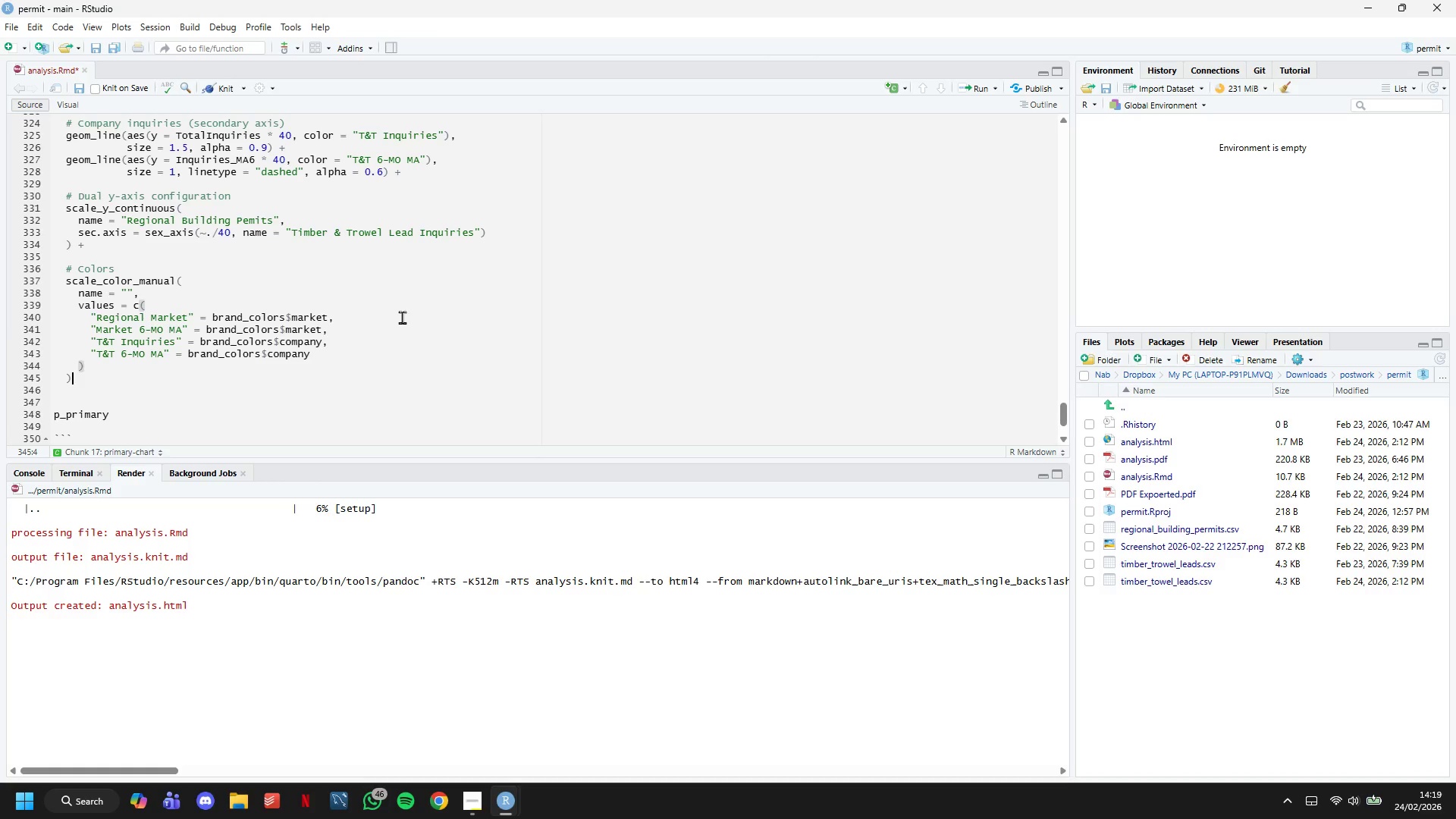 
key(ArrowDown)
 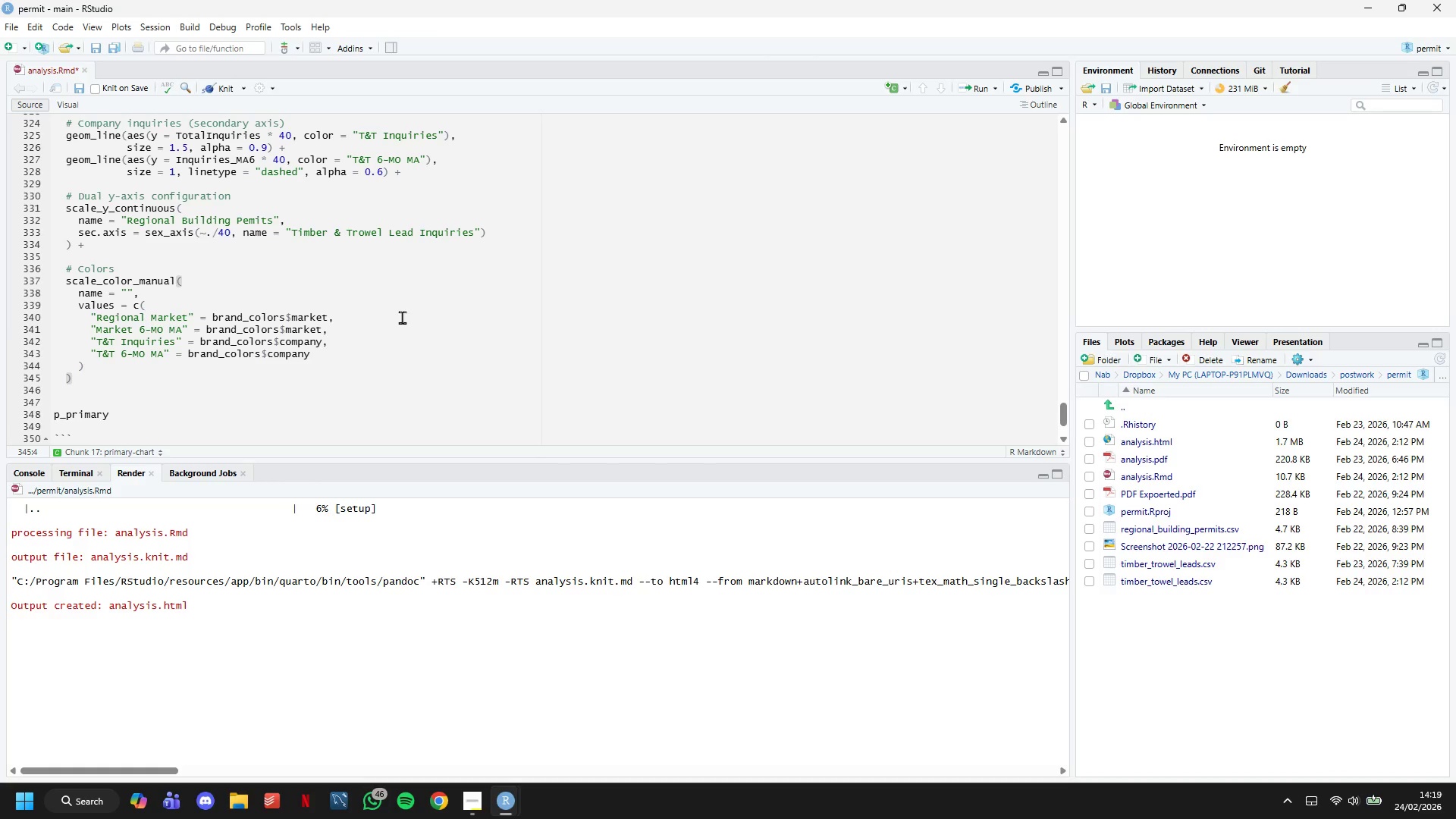 
key(Space)
 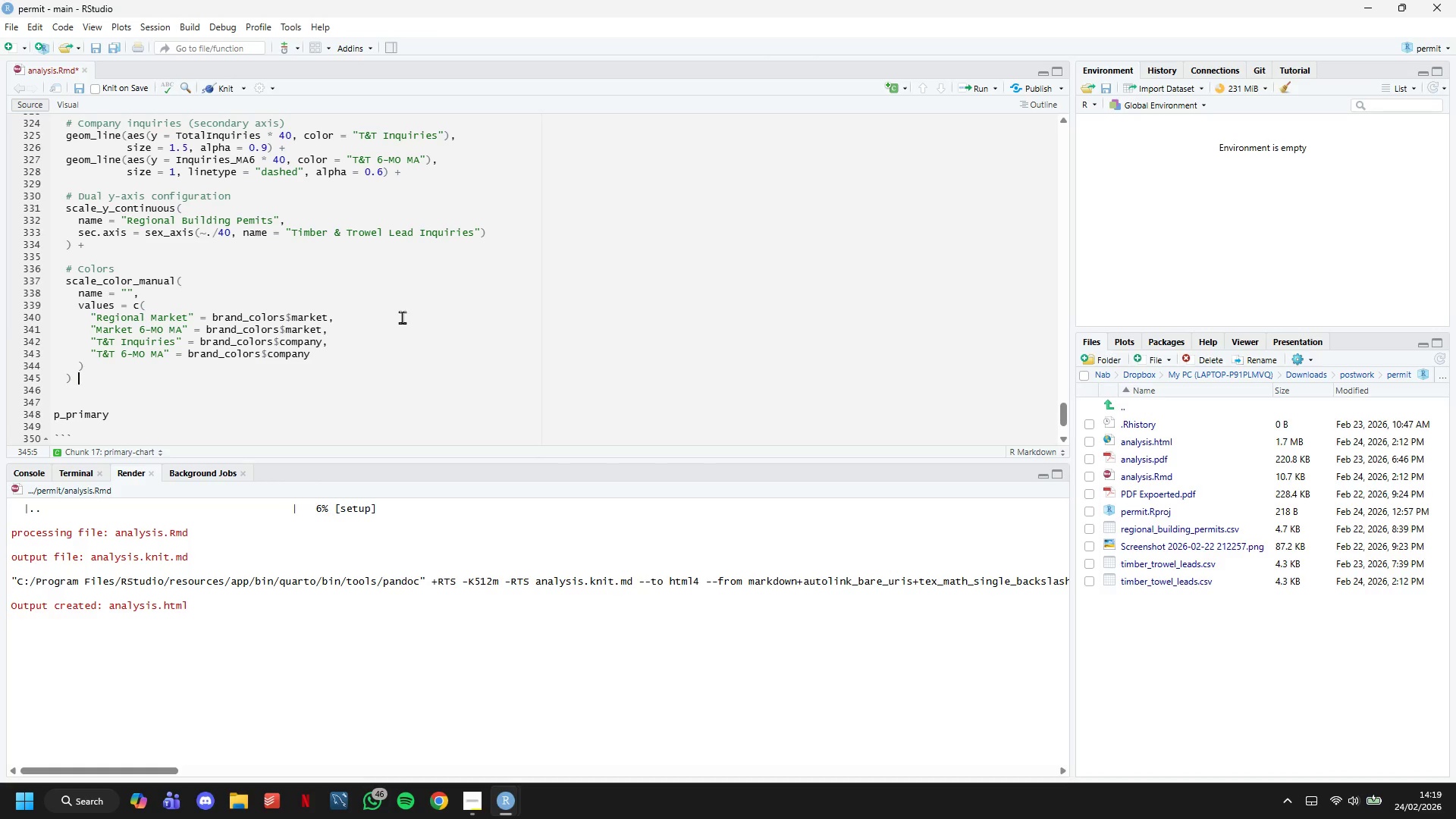 
key(Shift+Equal)
 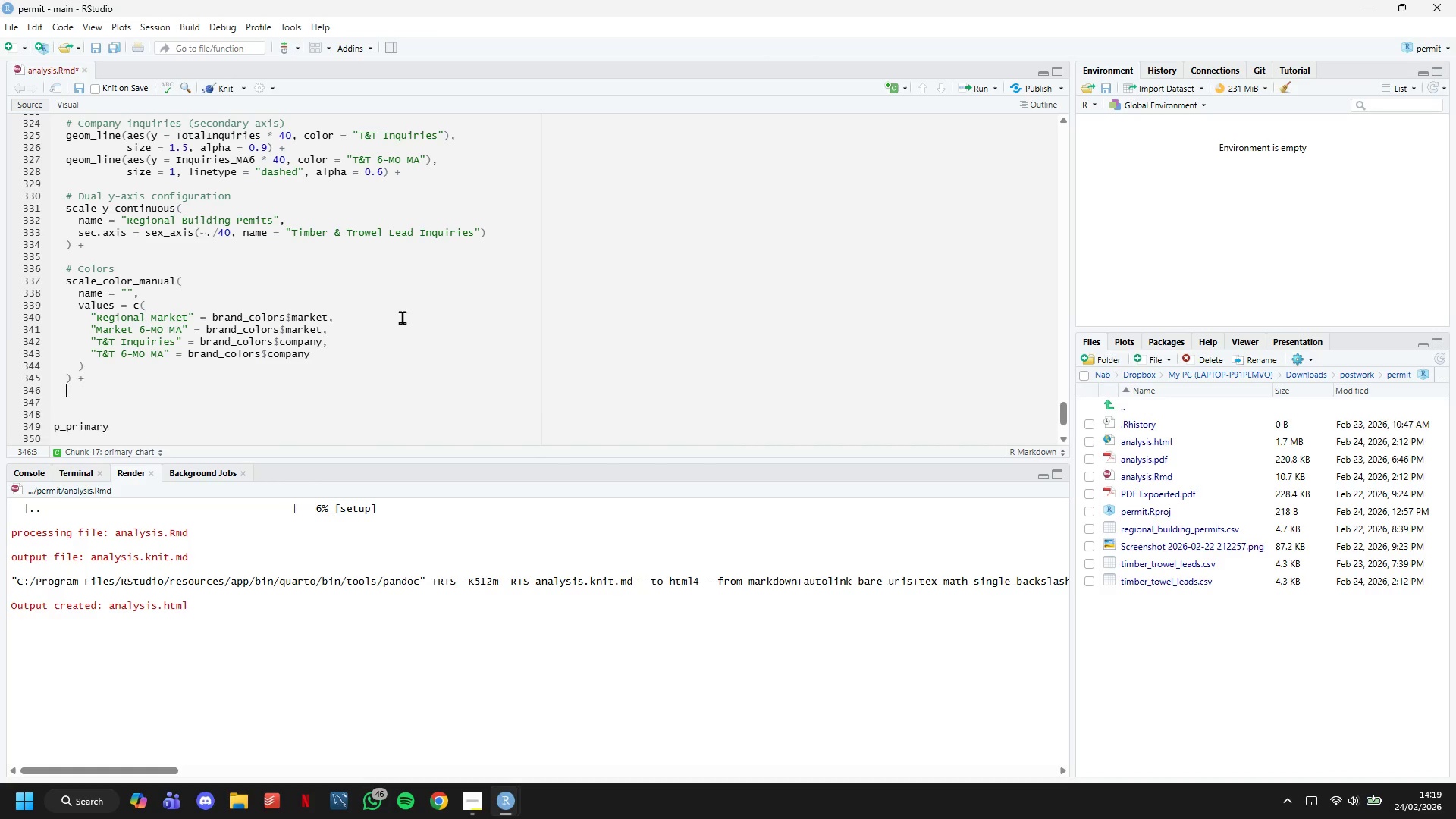 
key(Enter)
 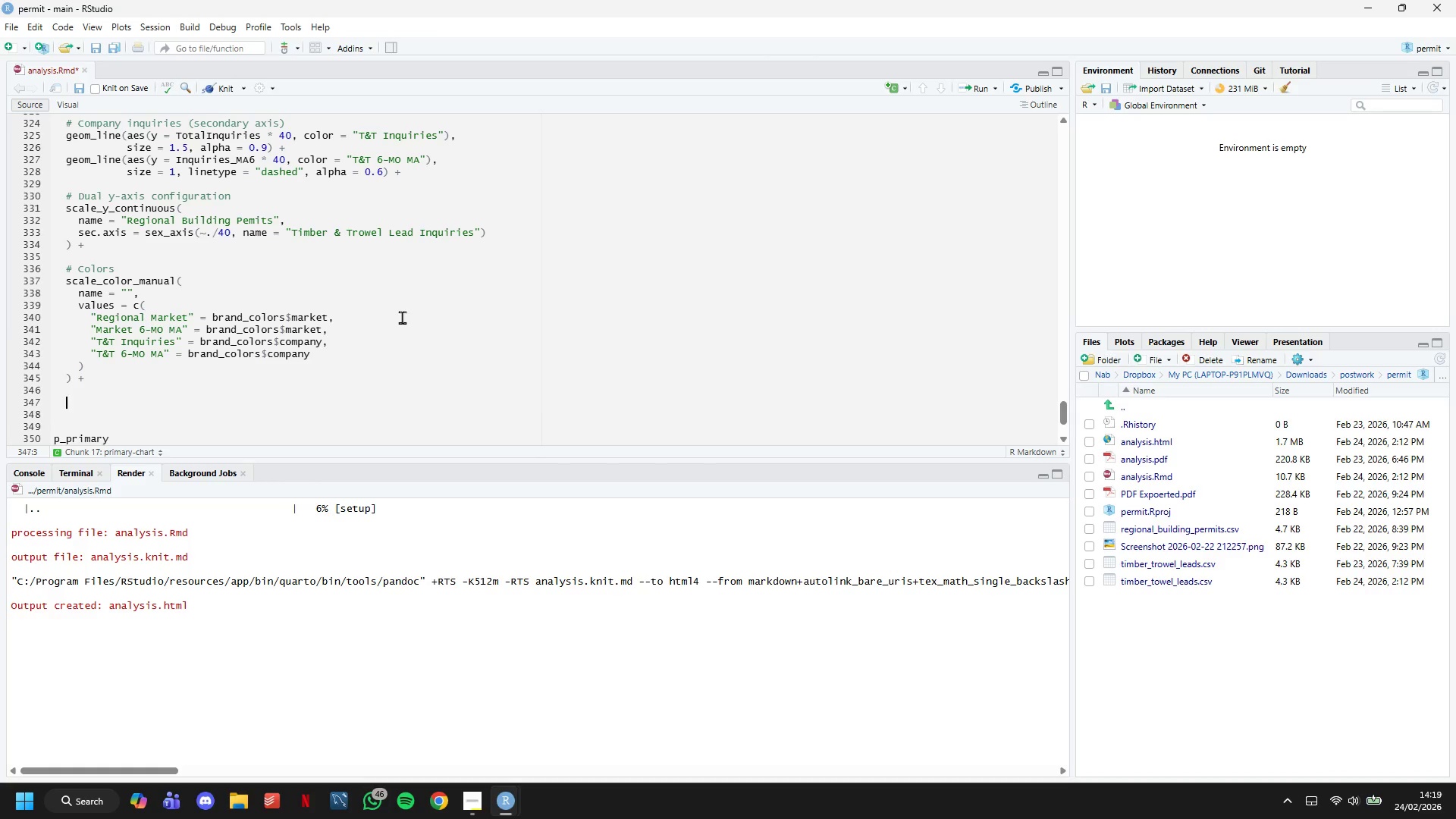 
key(Enter)
 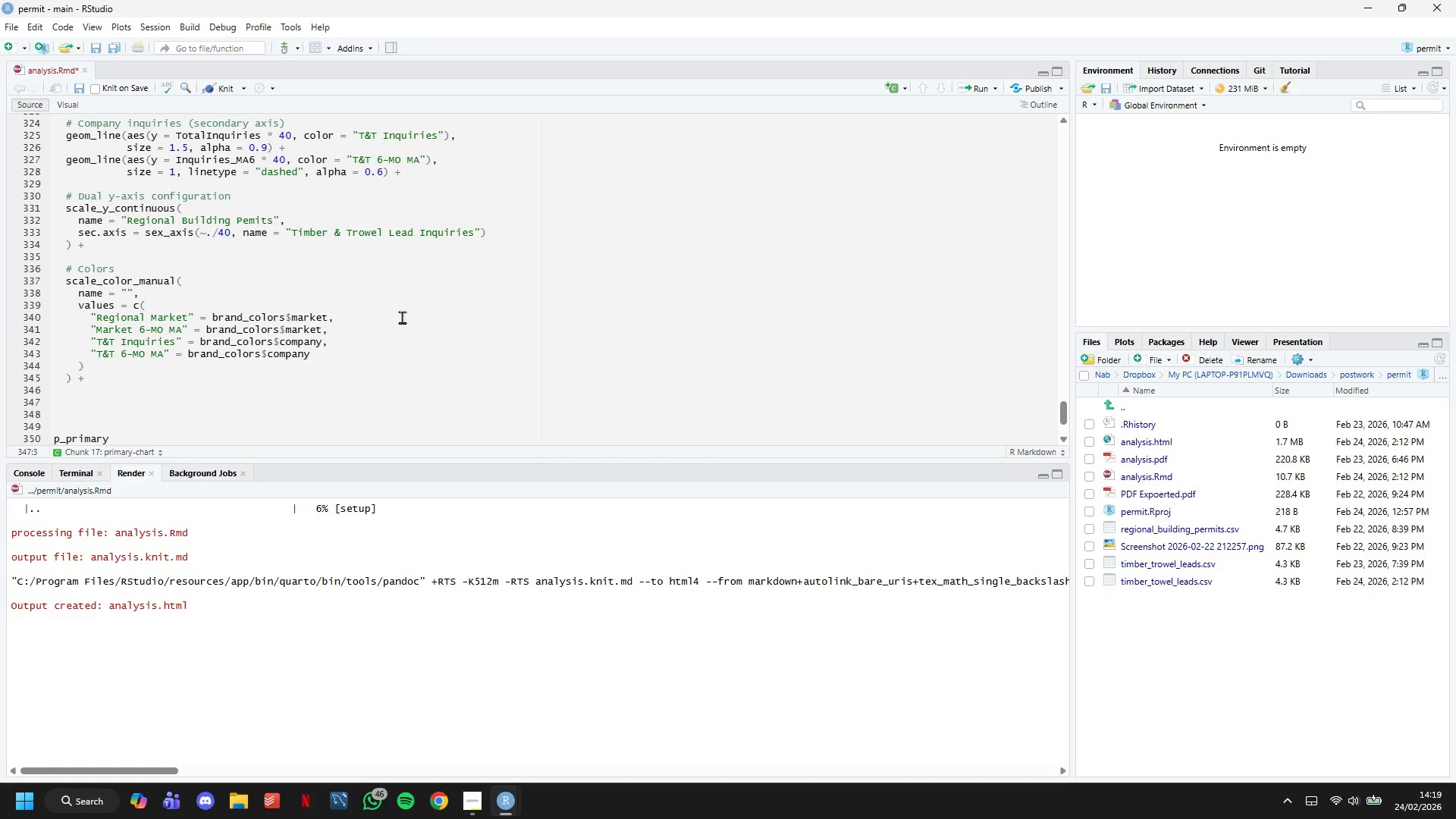 
key(Shift+3)
 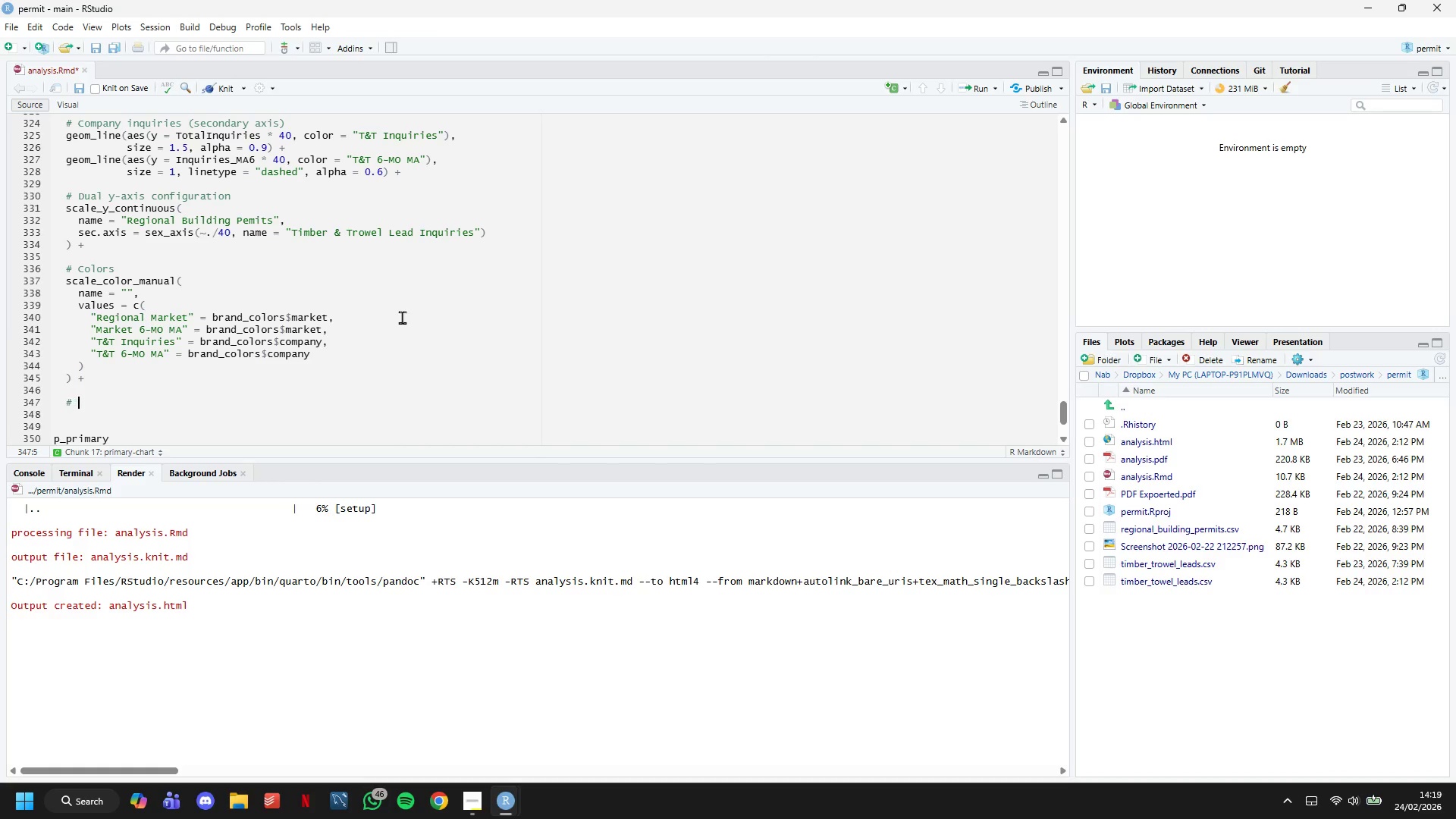 
key(Space)
 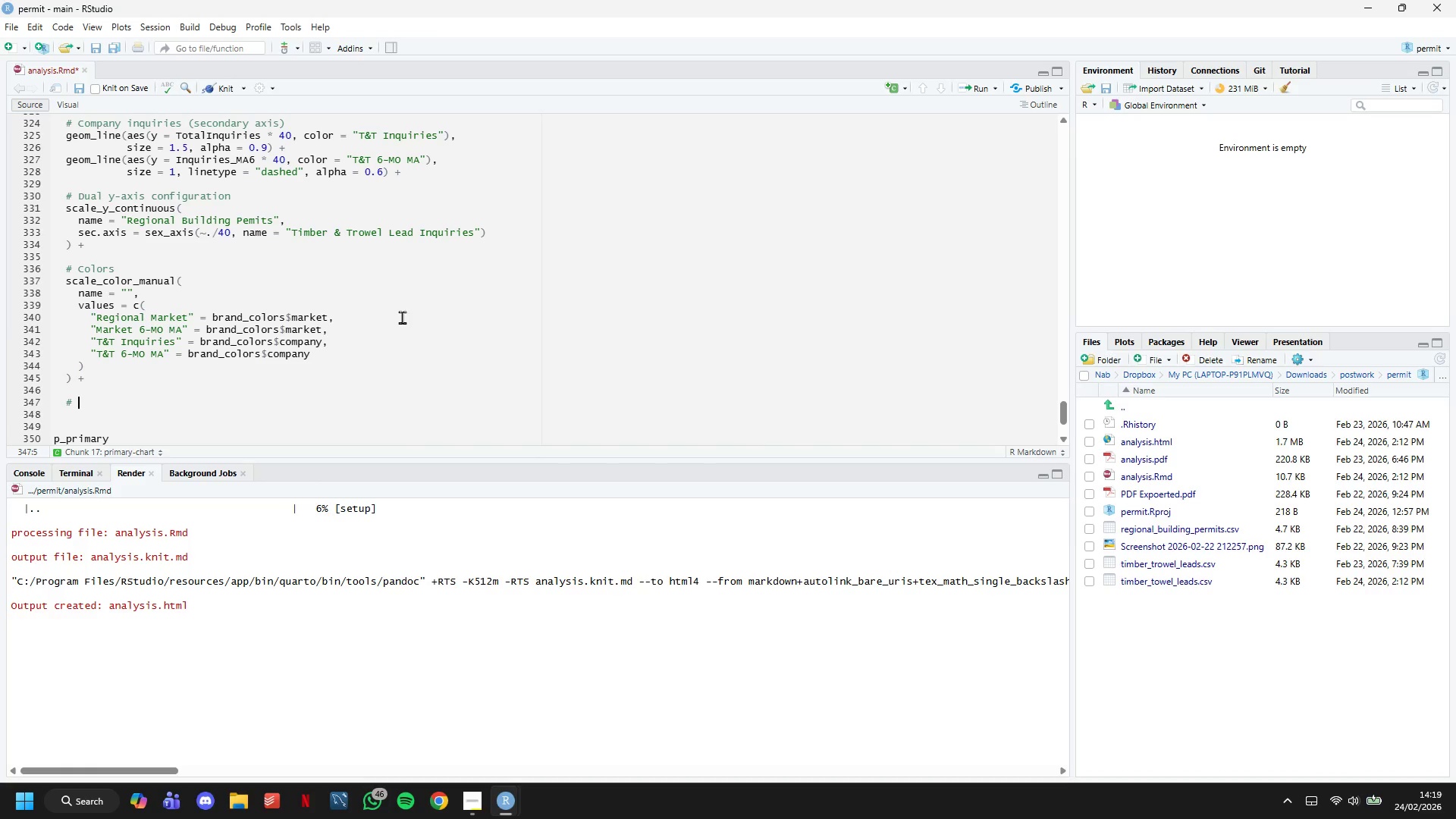 
wait(19.86)
 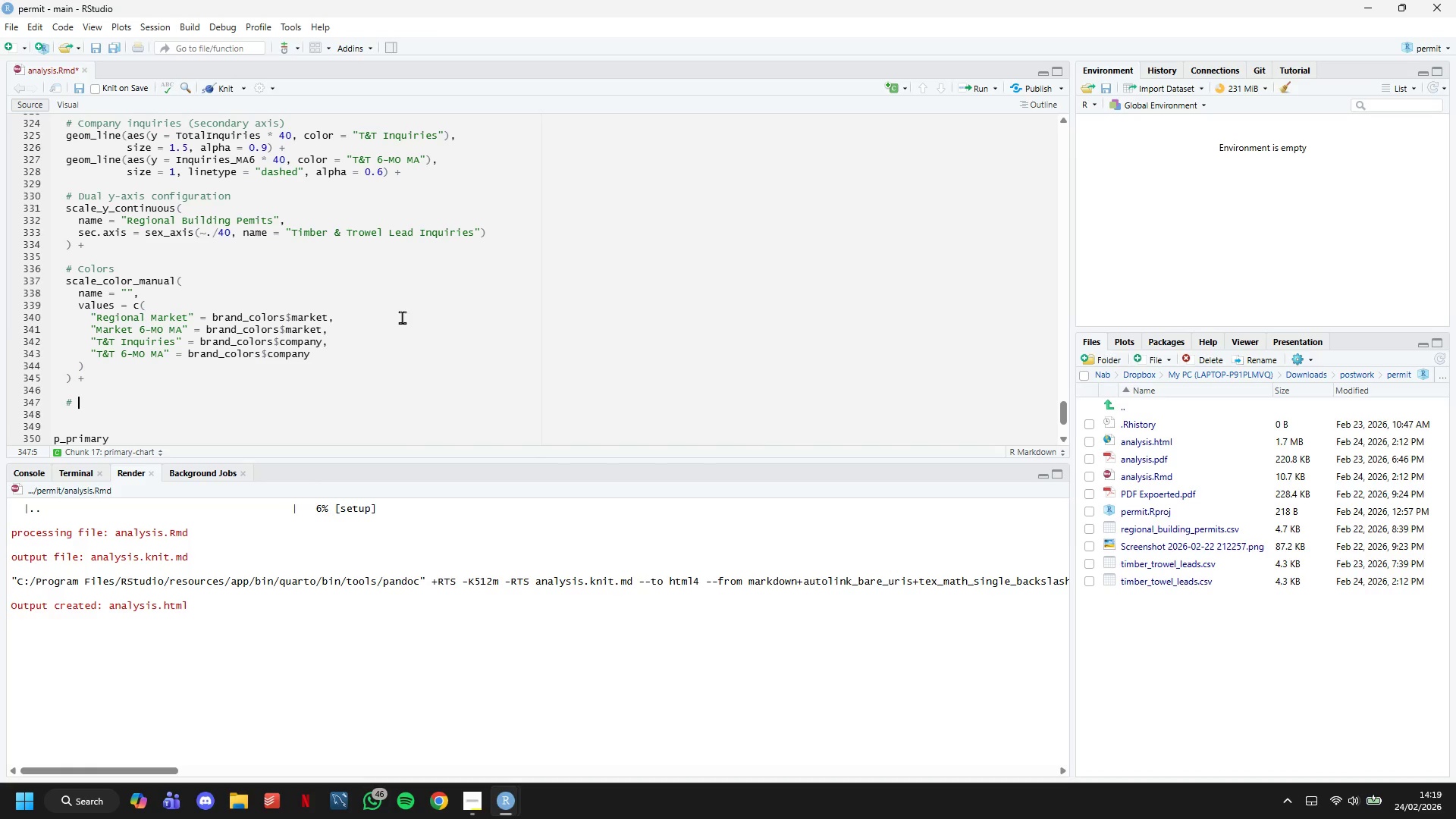 
type(Labels and r=)
key(Backspace)
key(Backspace)
type(theme)
 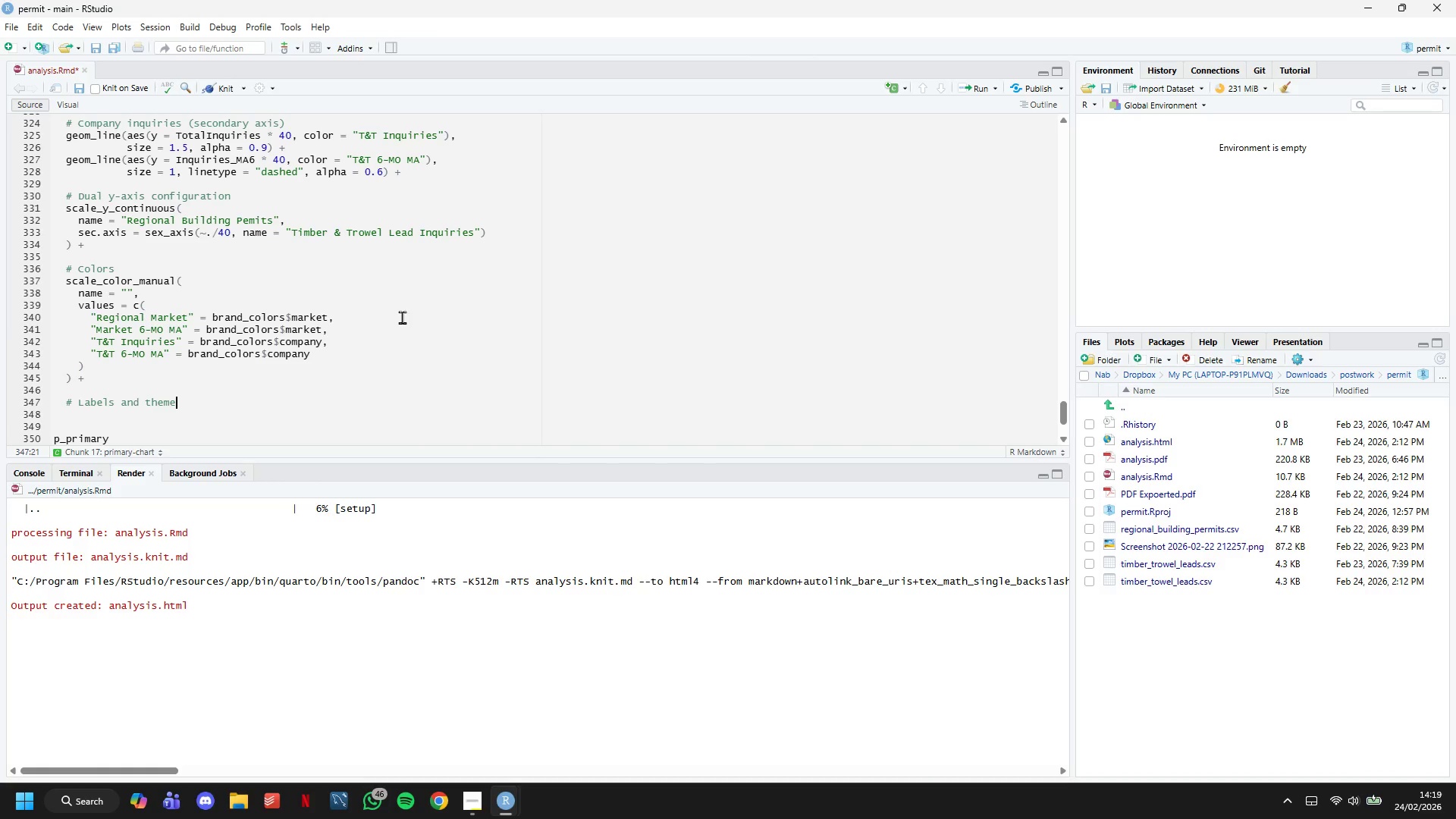 
key(Enter)
 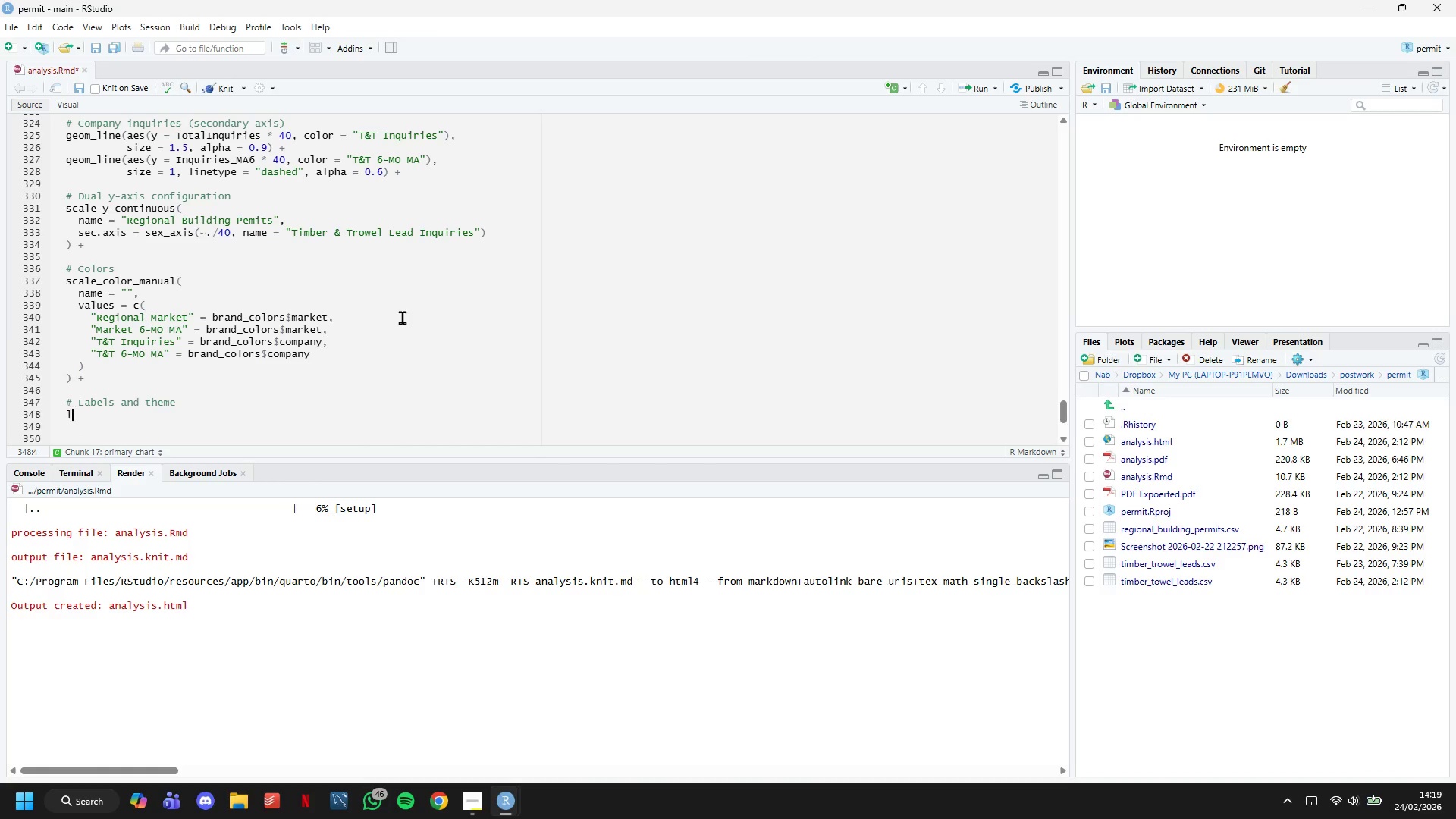 
type(lan)
key(Backspace)
type(bs()
 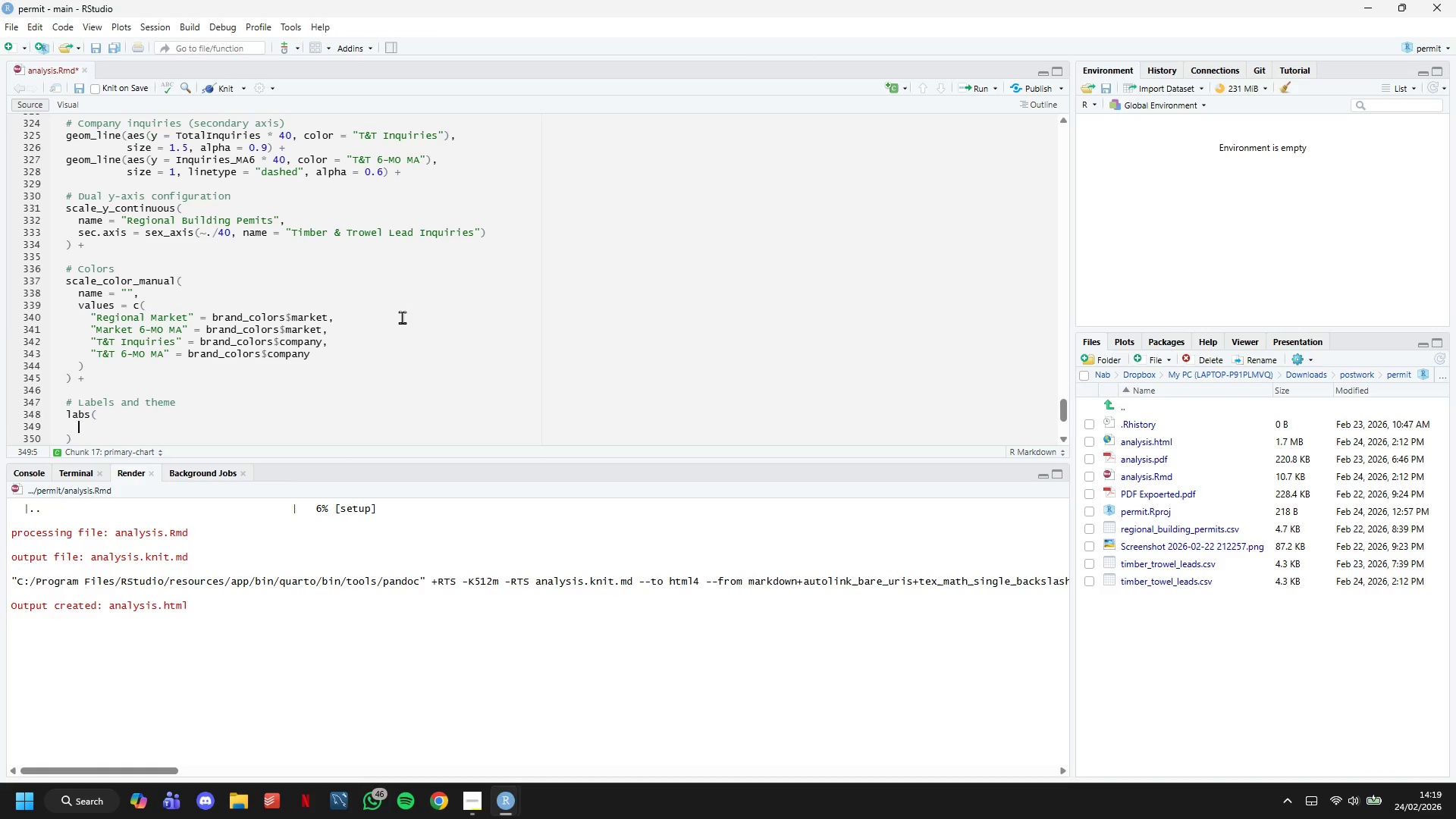 
 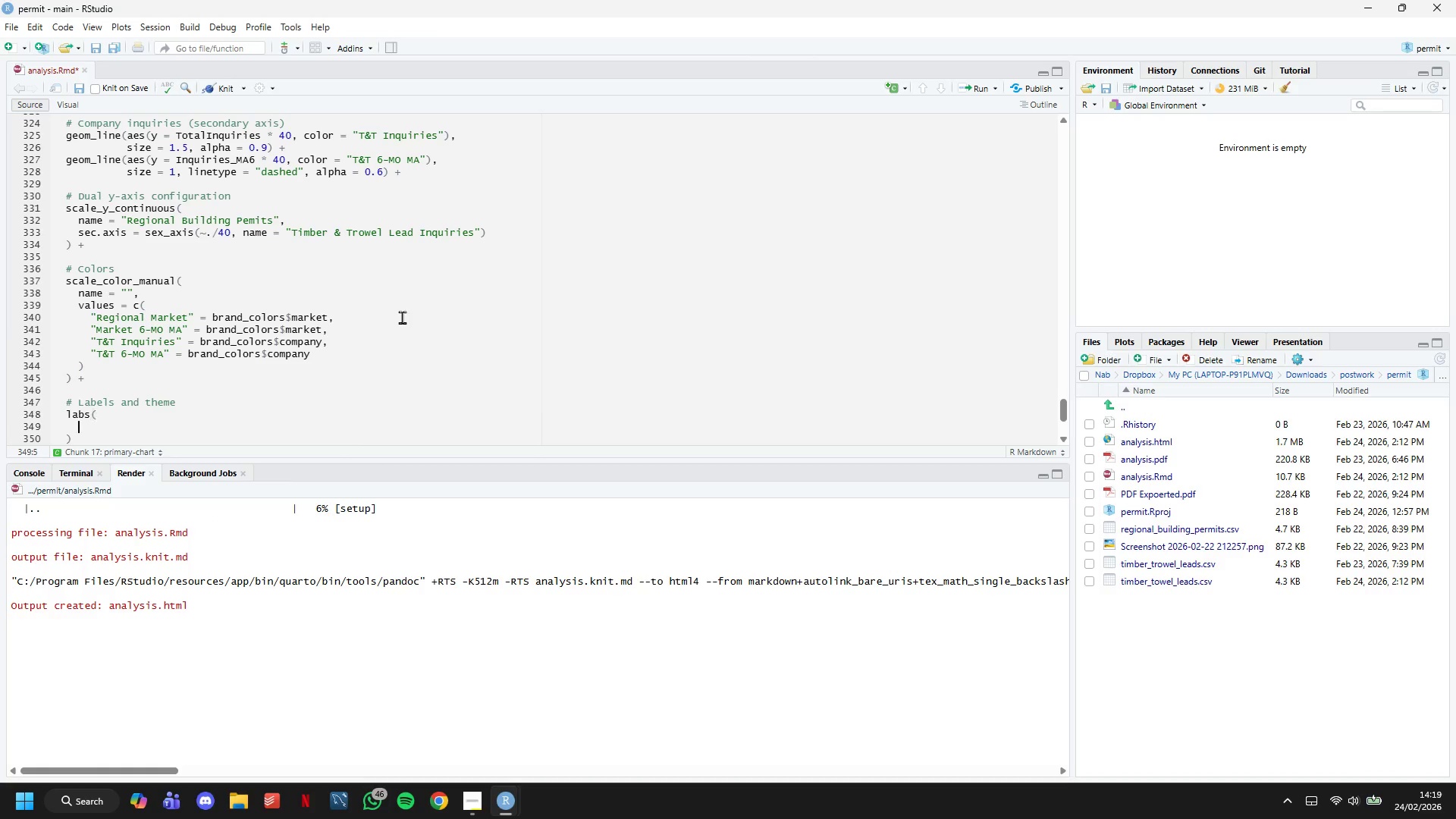 
key(Enter)
 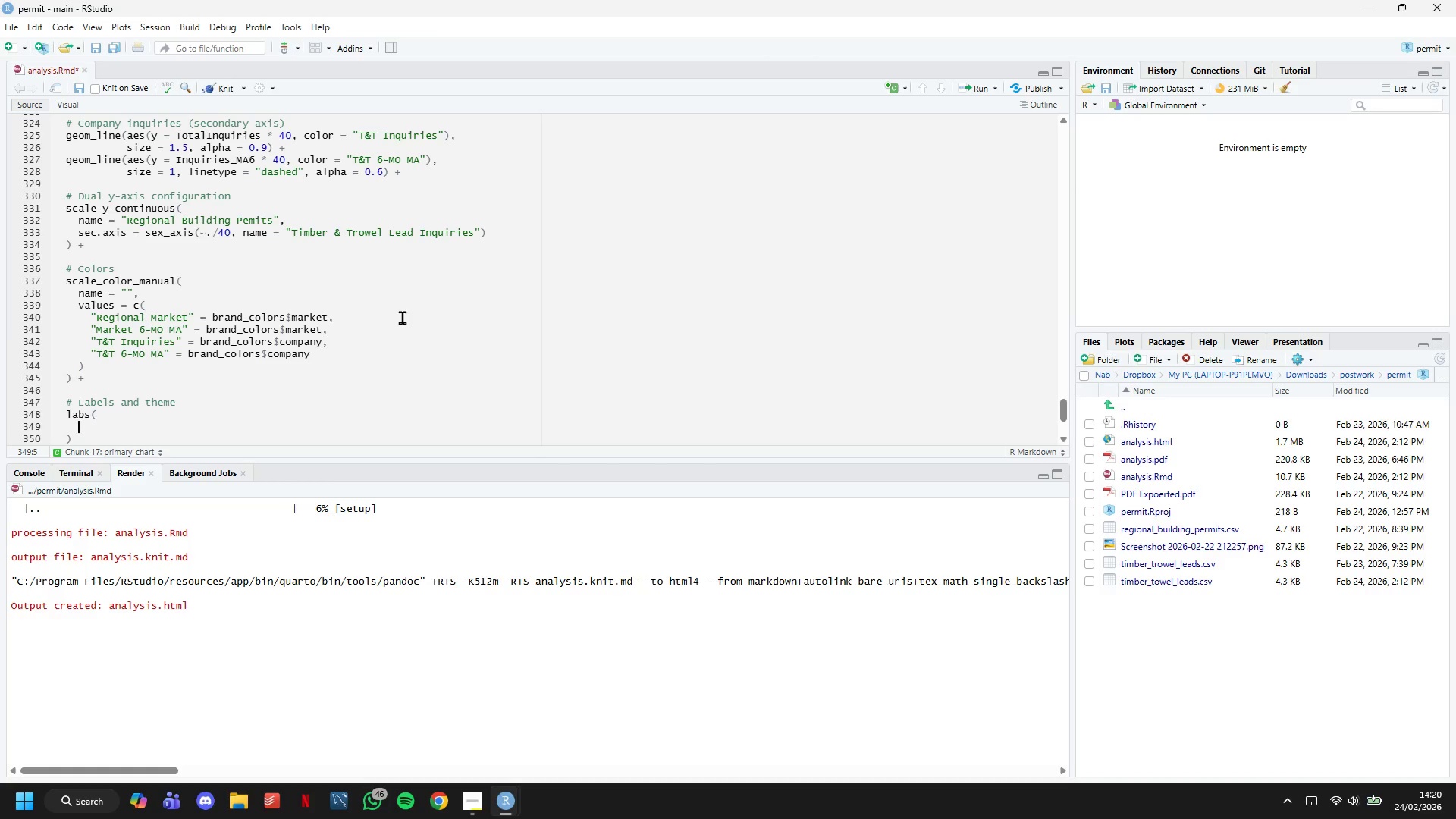 
wait(19.47)
 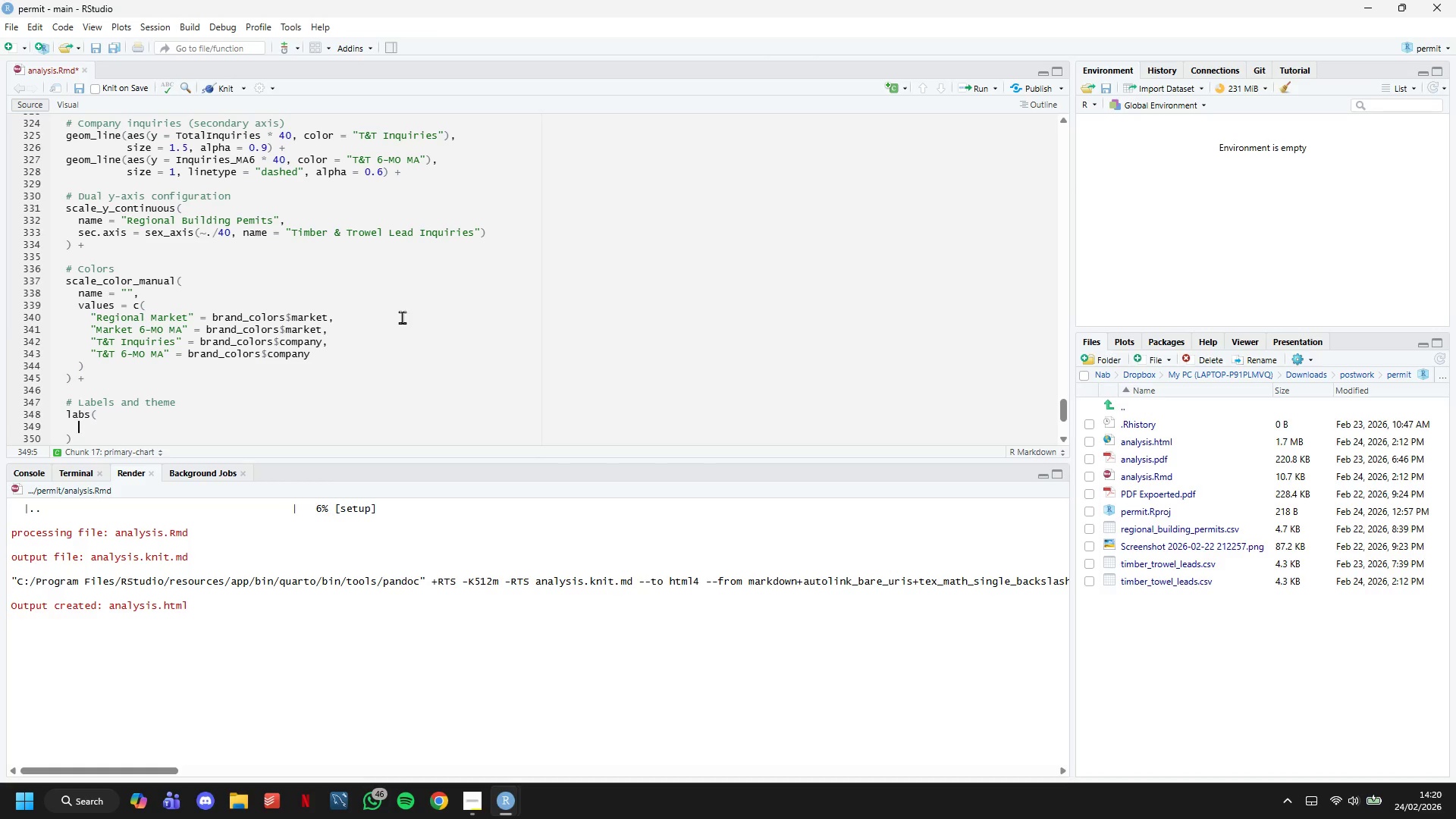 
type(title = " )
key(Backspace)
type(Timber &)
 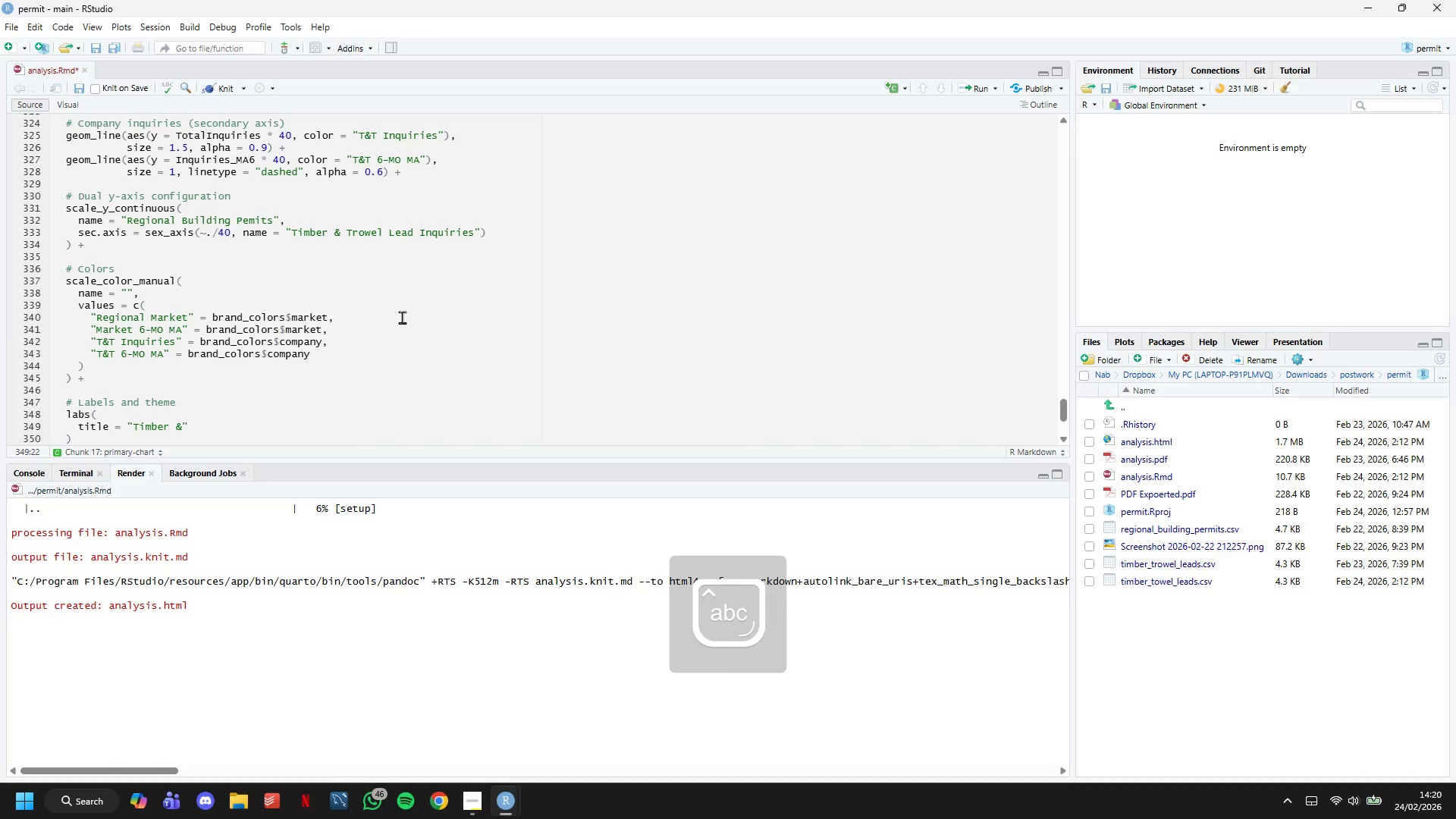 
wait(8.58)
 